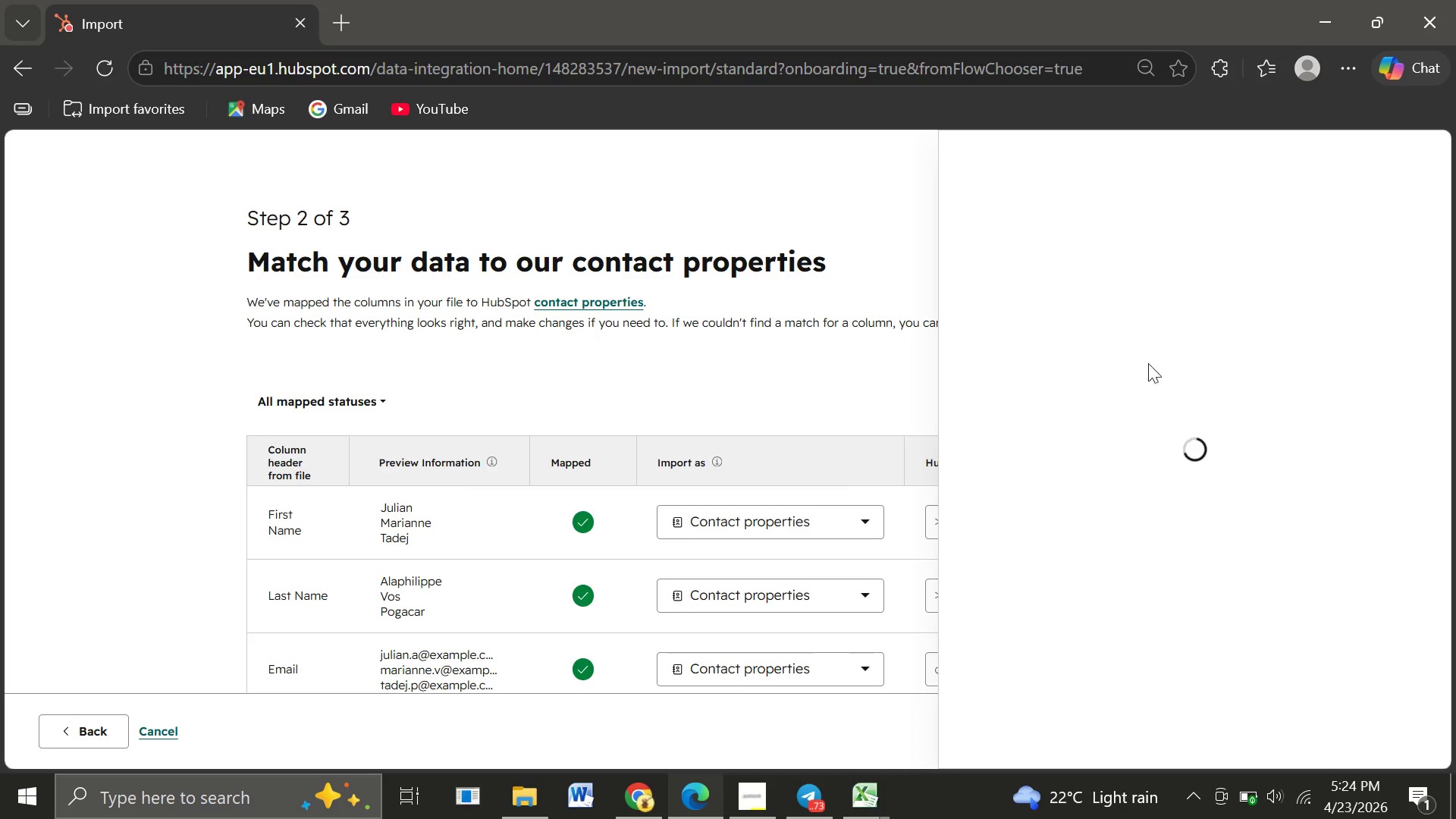 
left_click_drag(start_coordinate=[937, 347], to_coordinate=[1192, 360])
 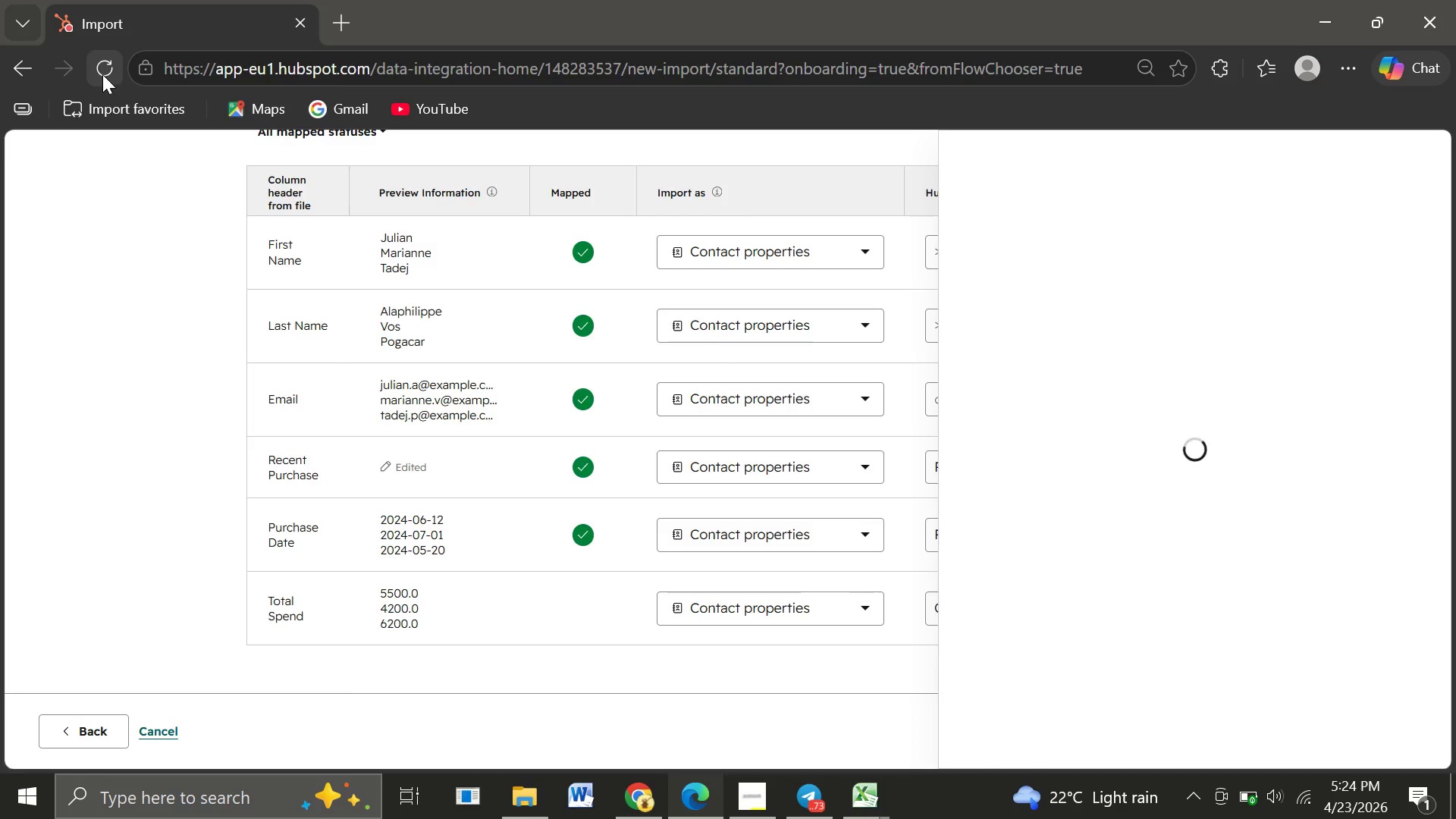 
left_click([102, 74])
 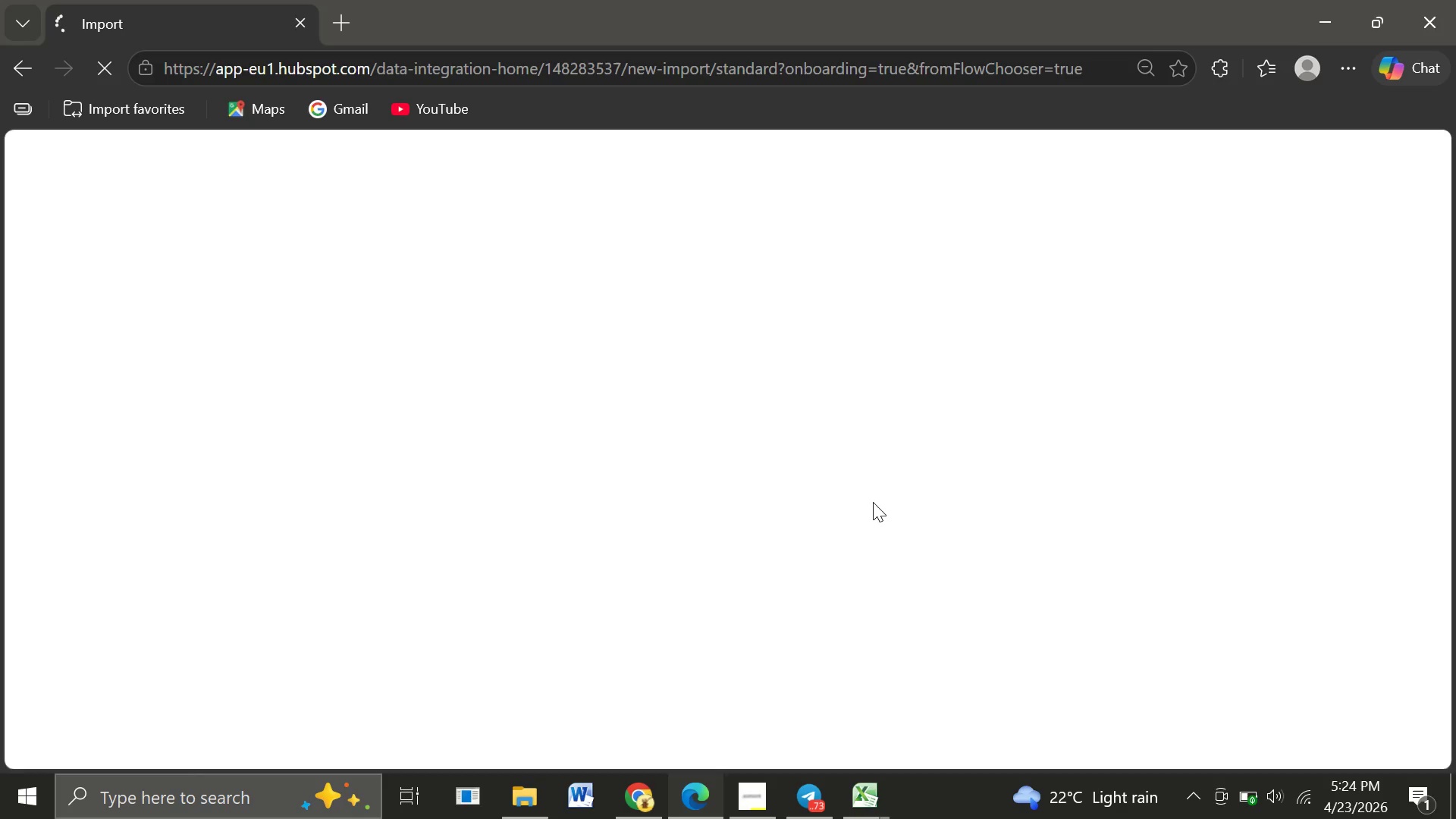 
wait(11.12)
 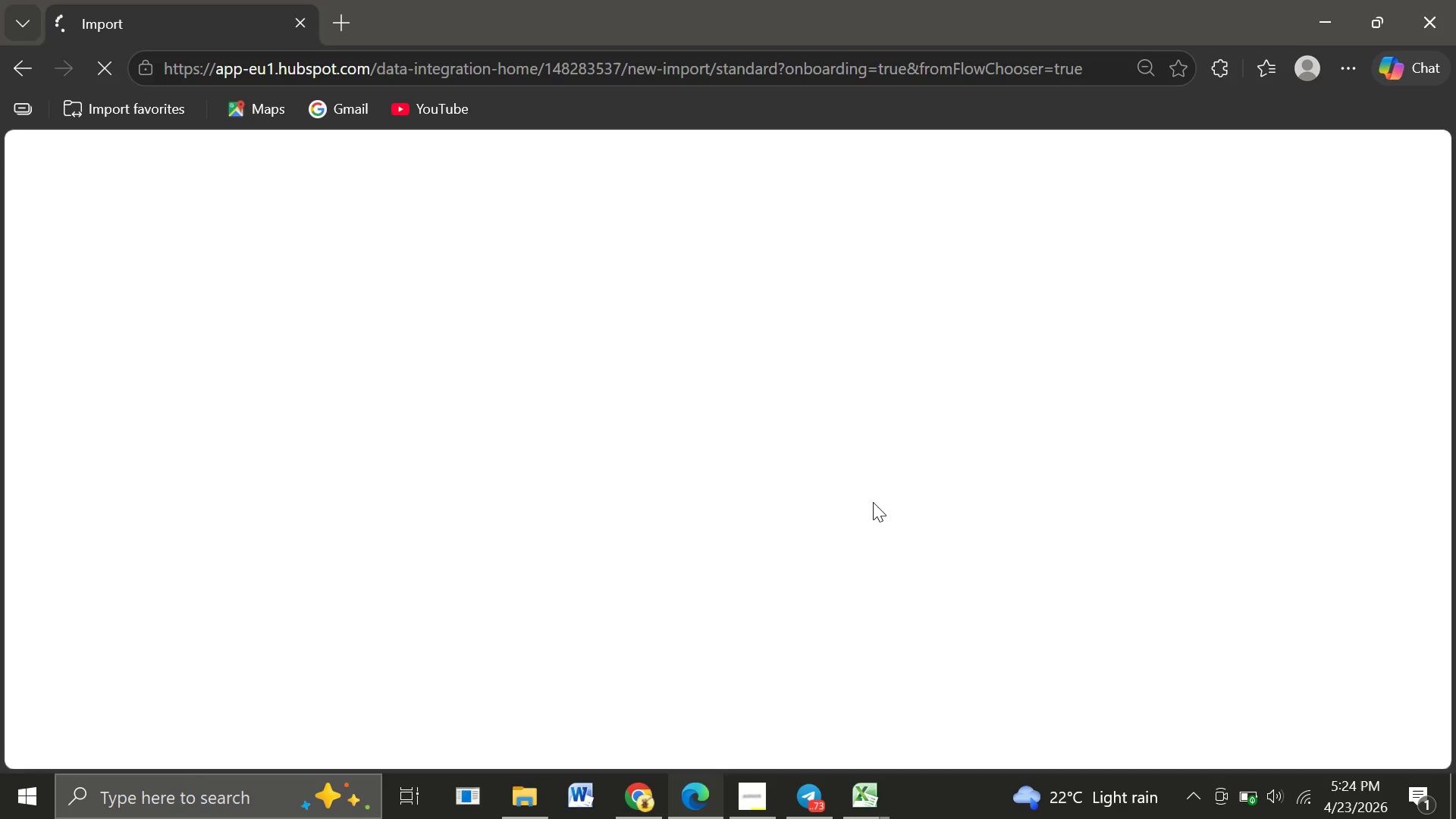 
left_click([517, 461])
 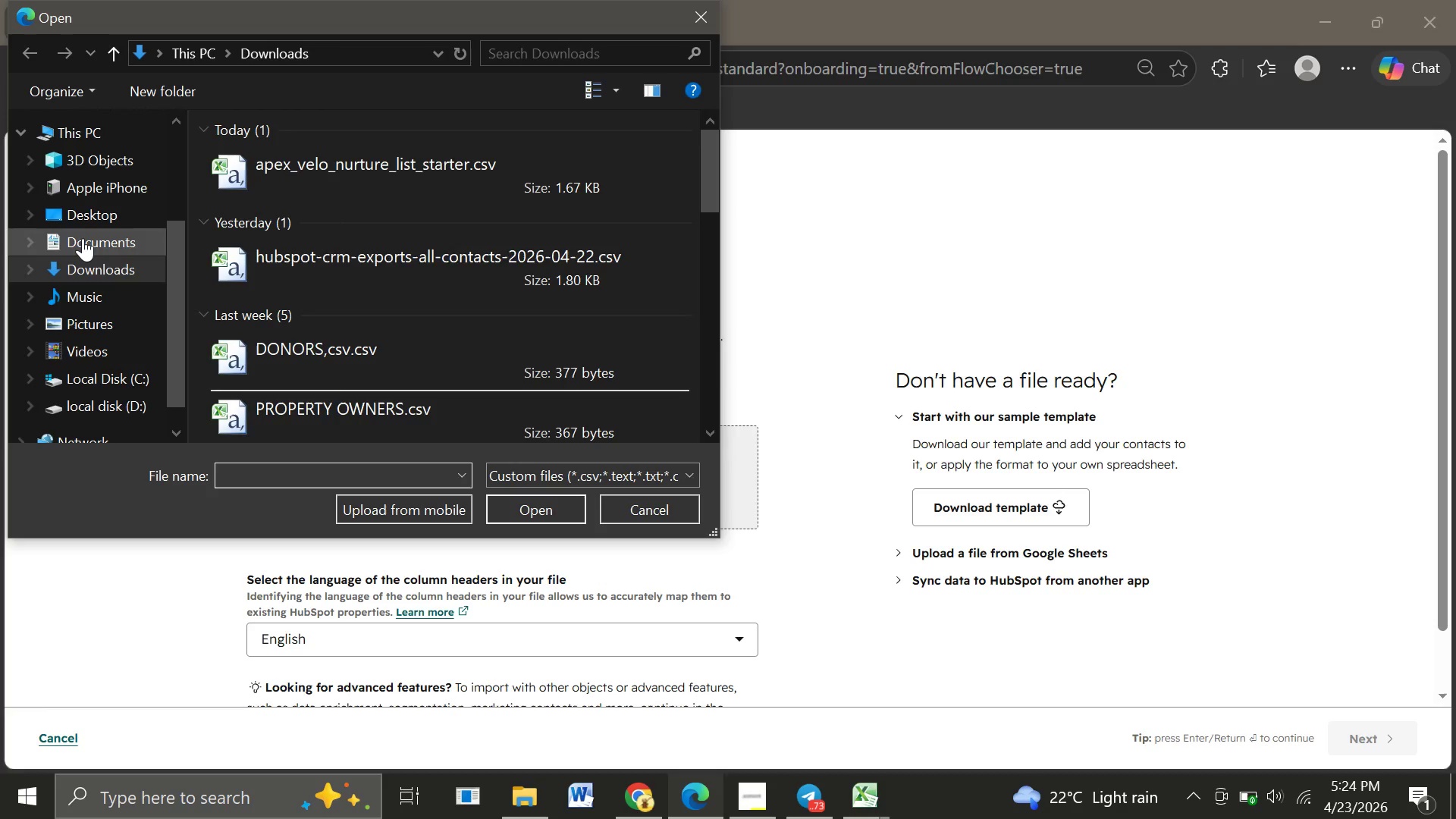 
scroll: coordinate [83, 238], scroll_direction: up, amount: 15.0
 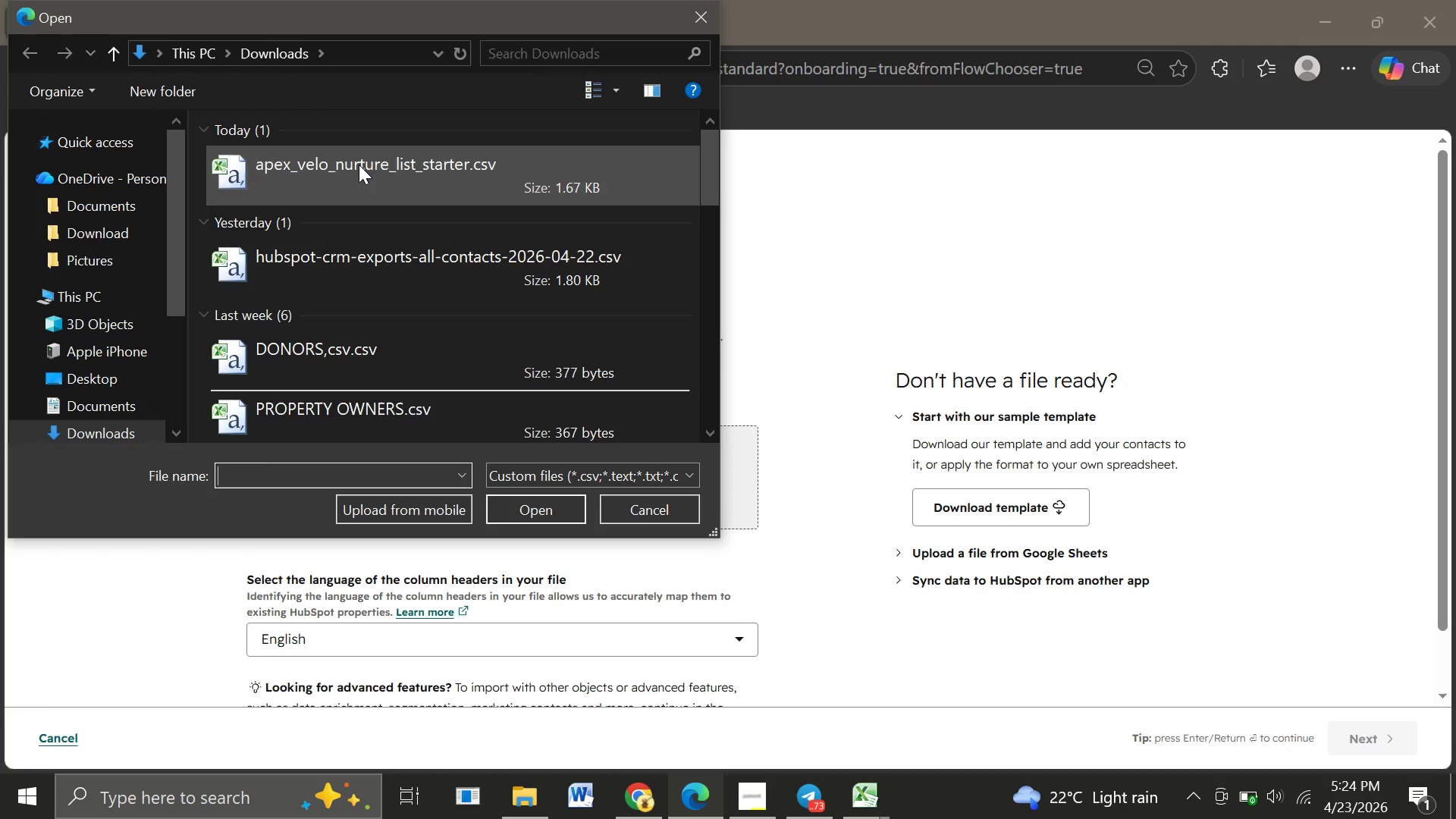 
left_click([358, 165])
 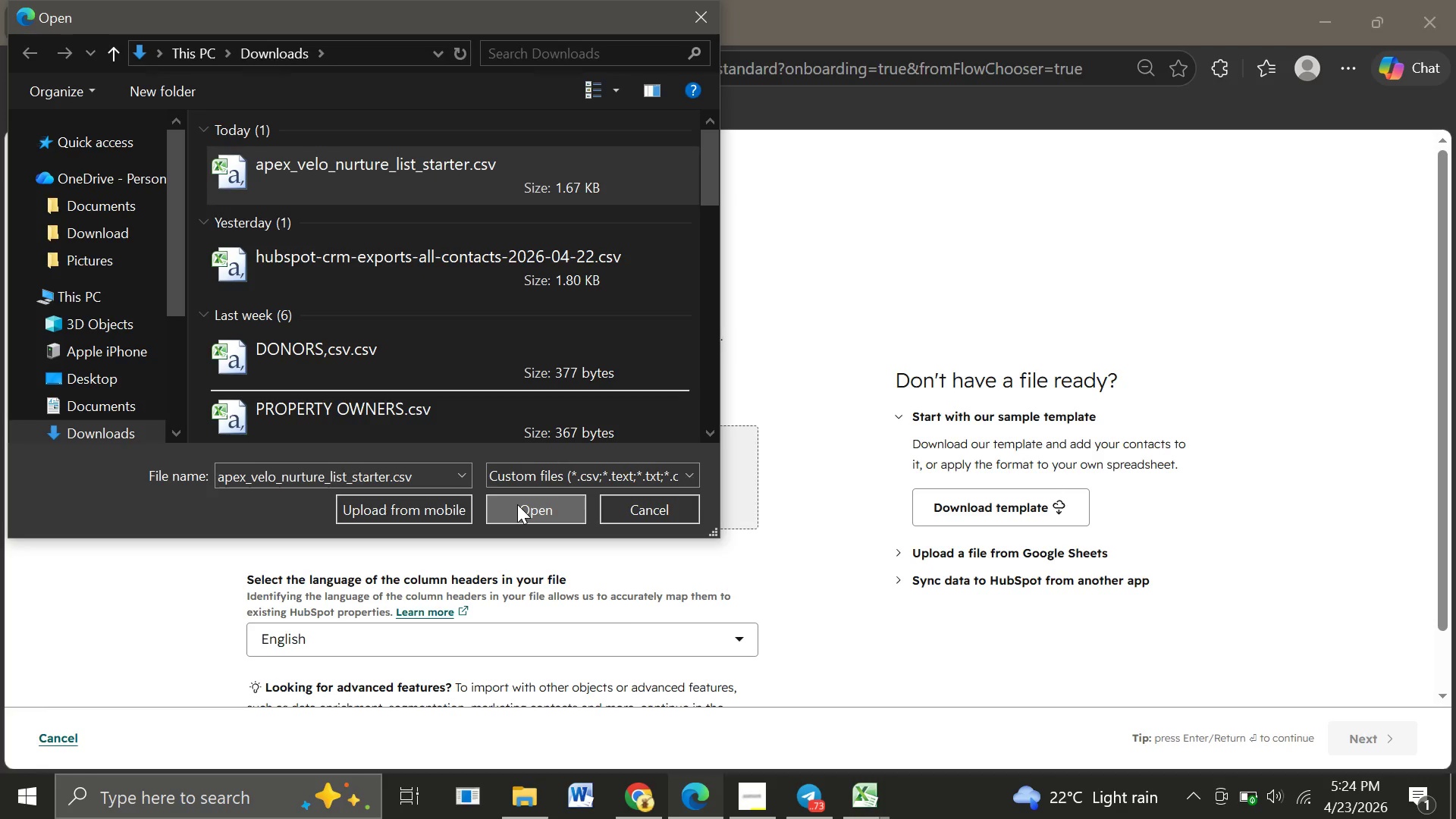 
left_click([517, 504])
 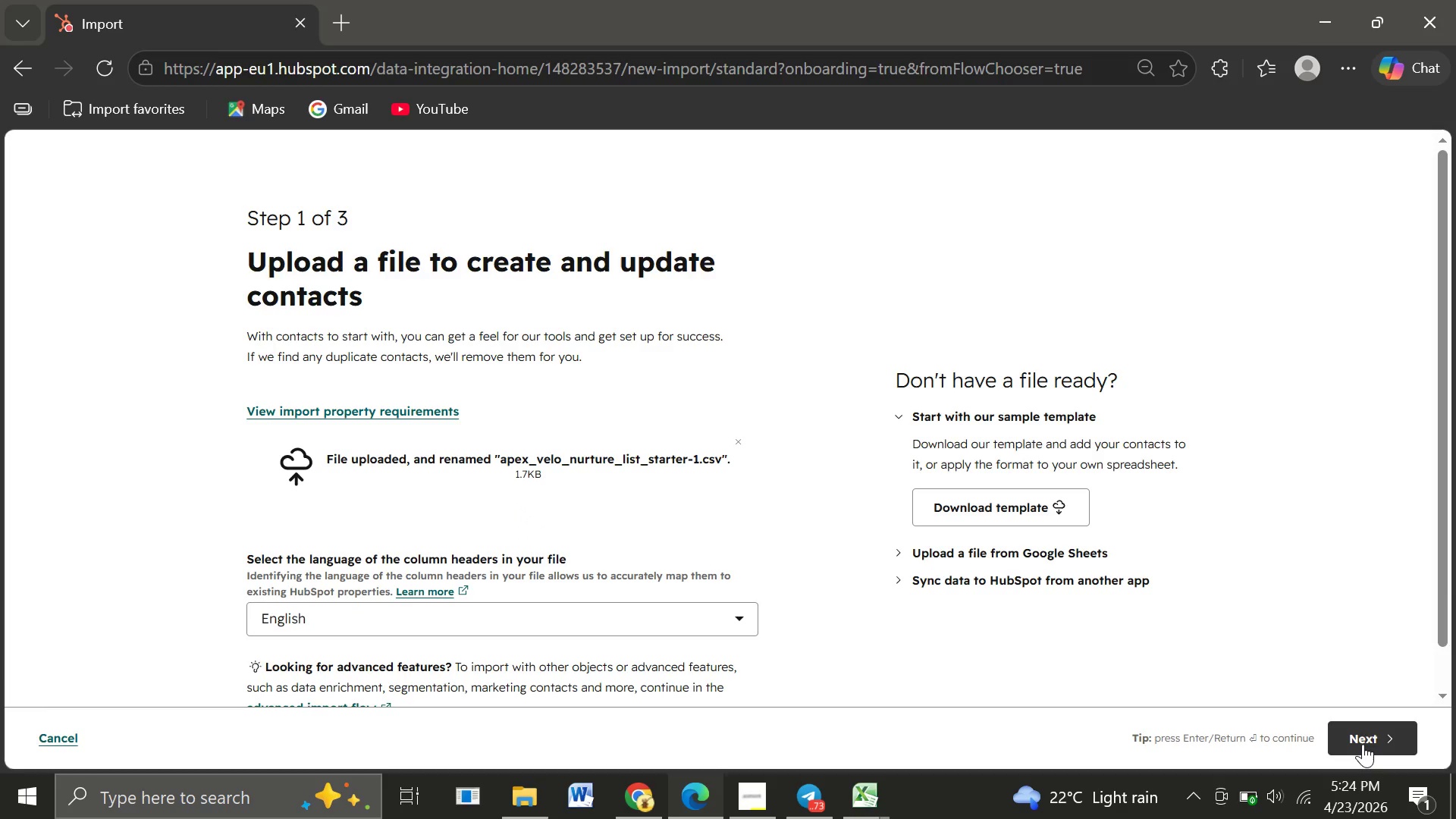 
left_click([1363, 744])
 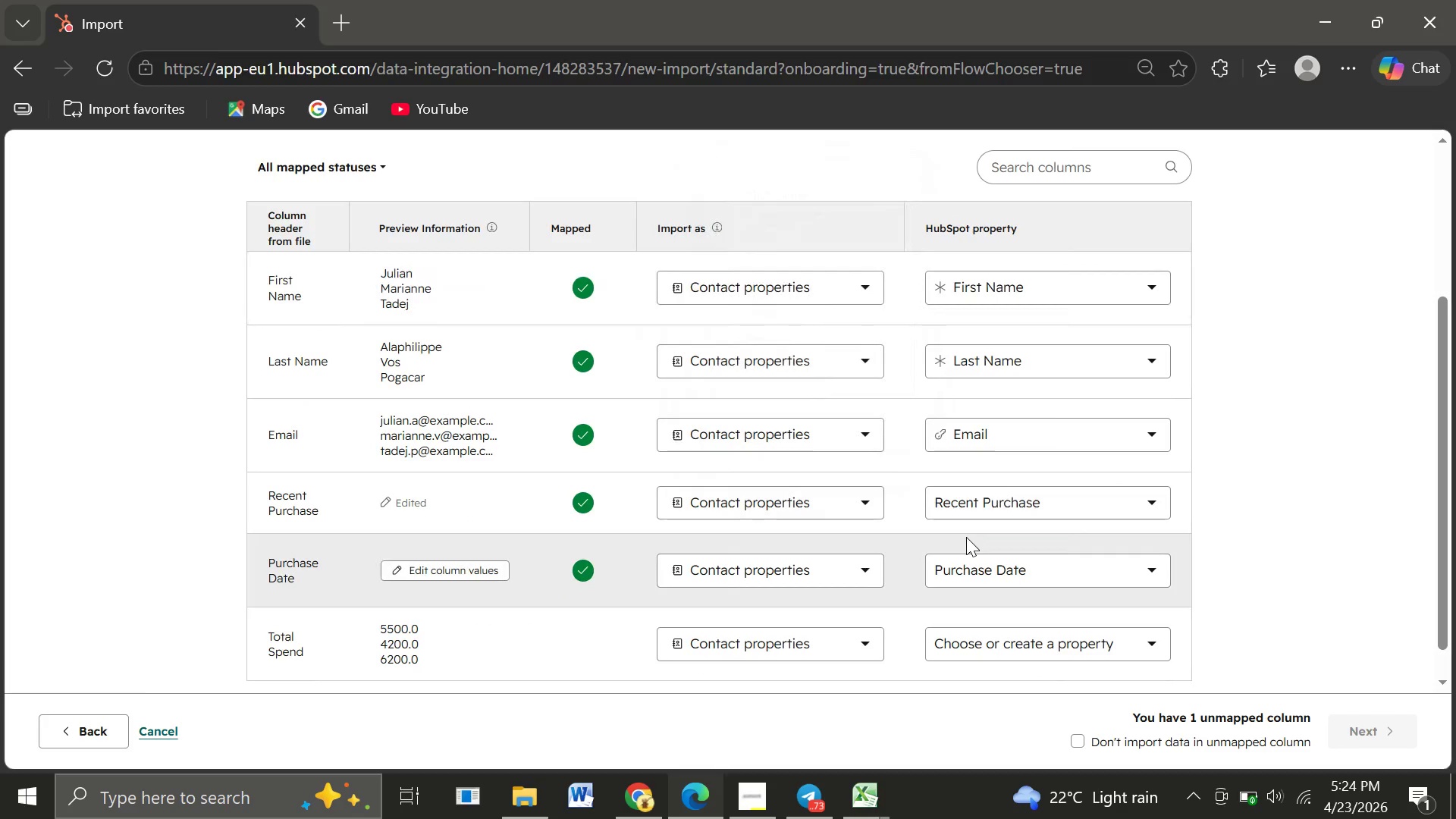 
wait(11.34)
 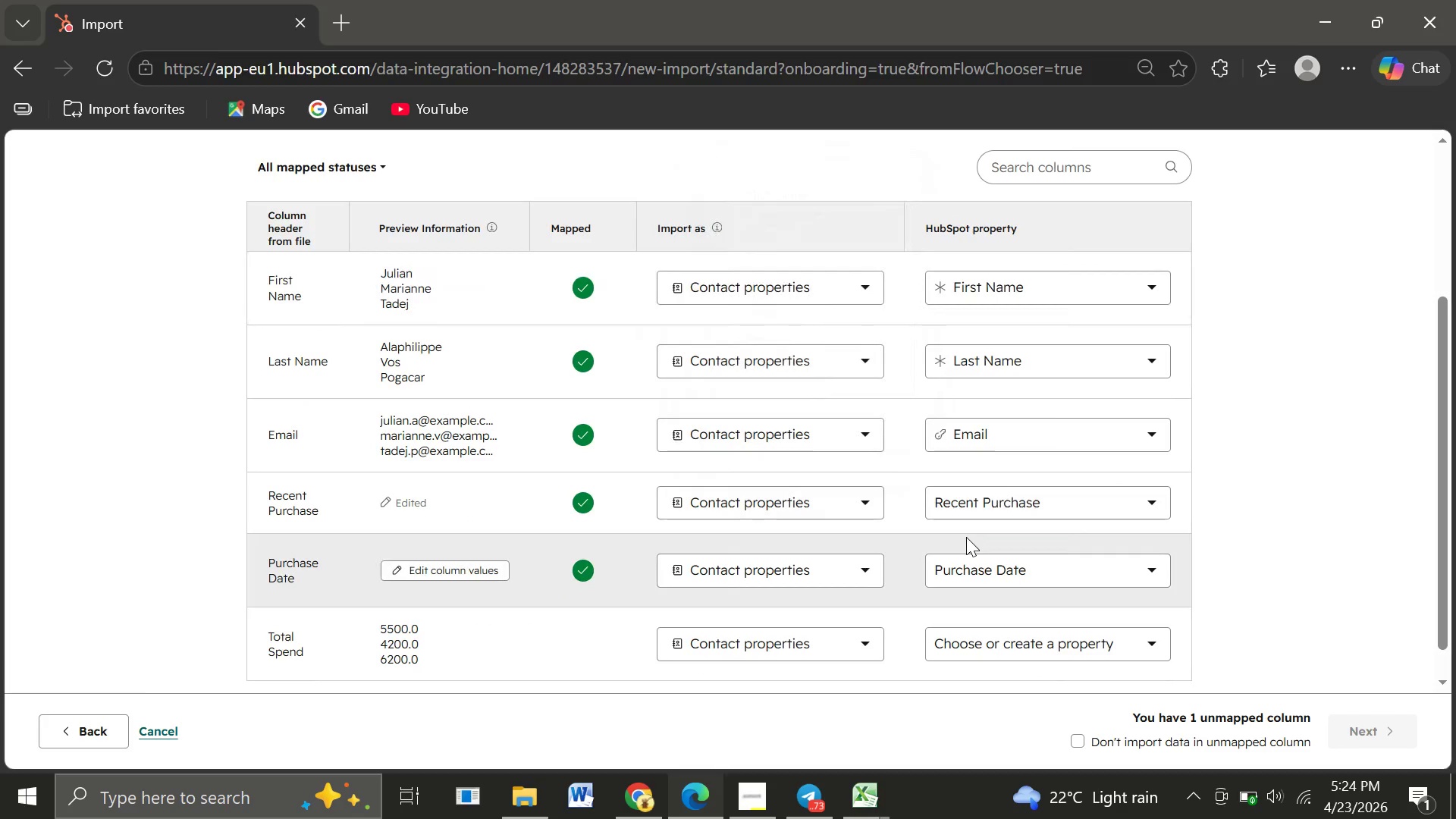 
left_click([1054, 606])
 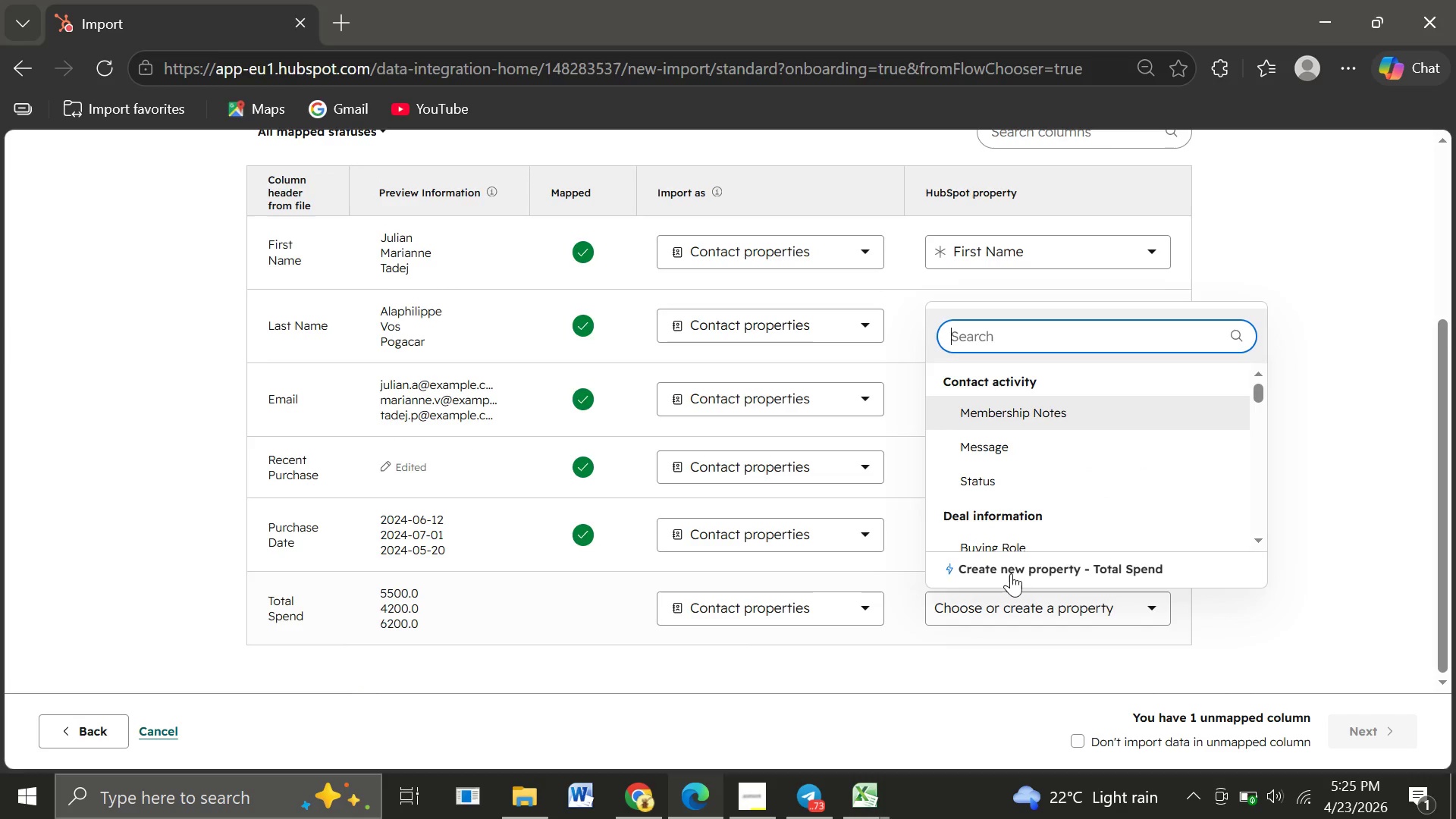 
wait(5.48)
 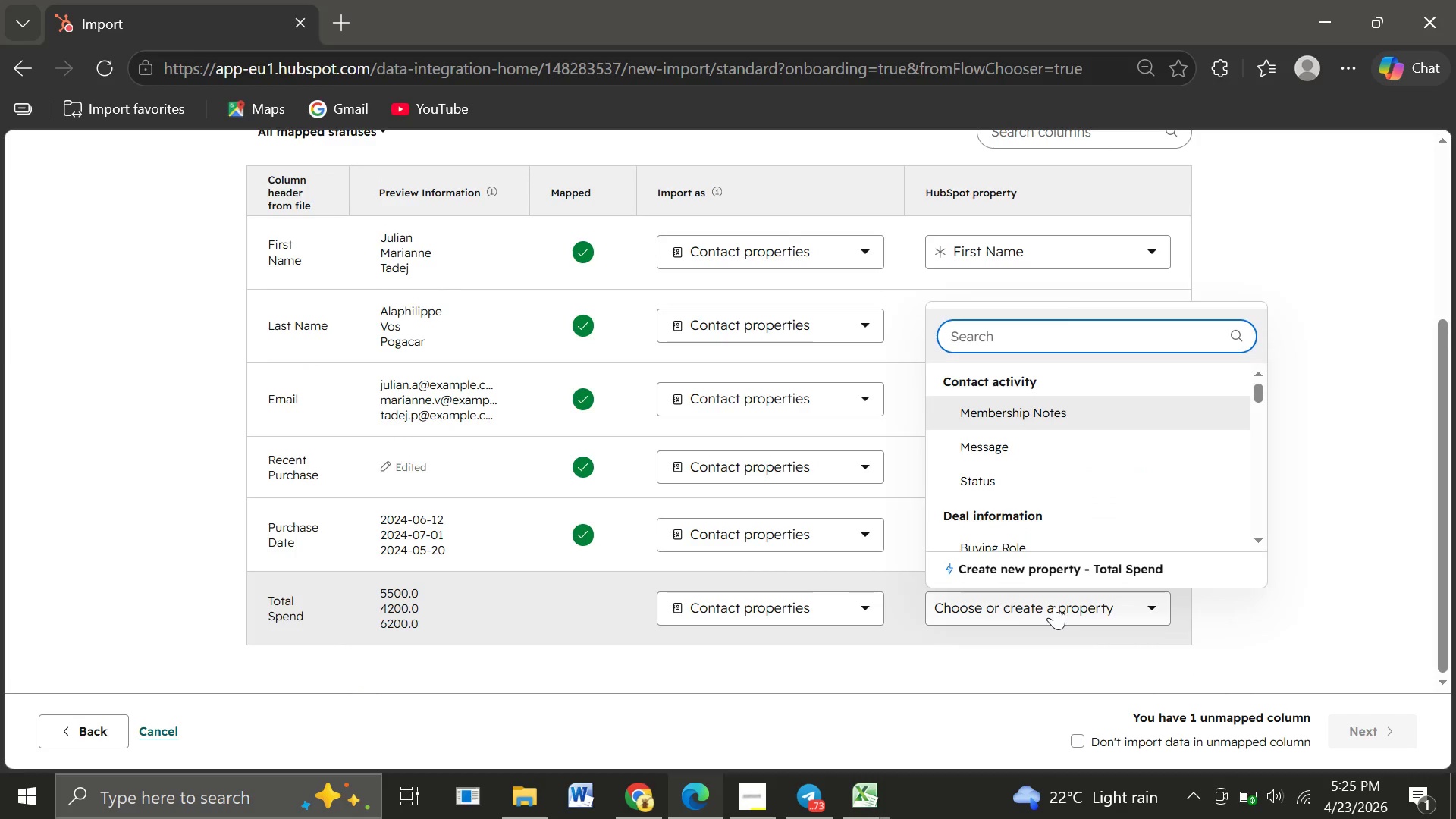 
left_click([1003, 565])
 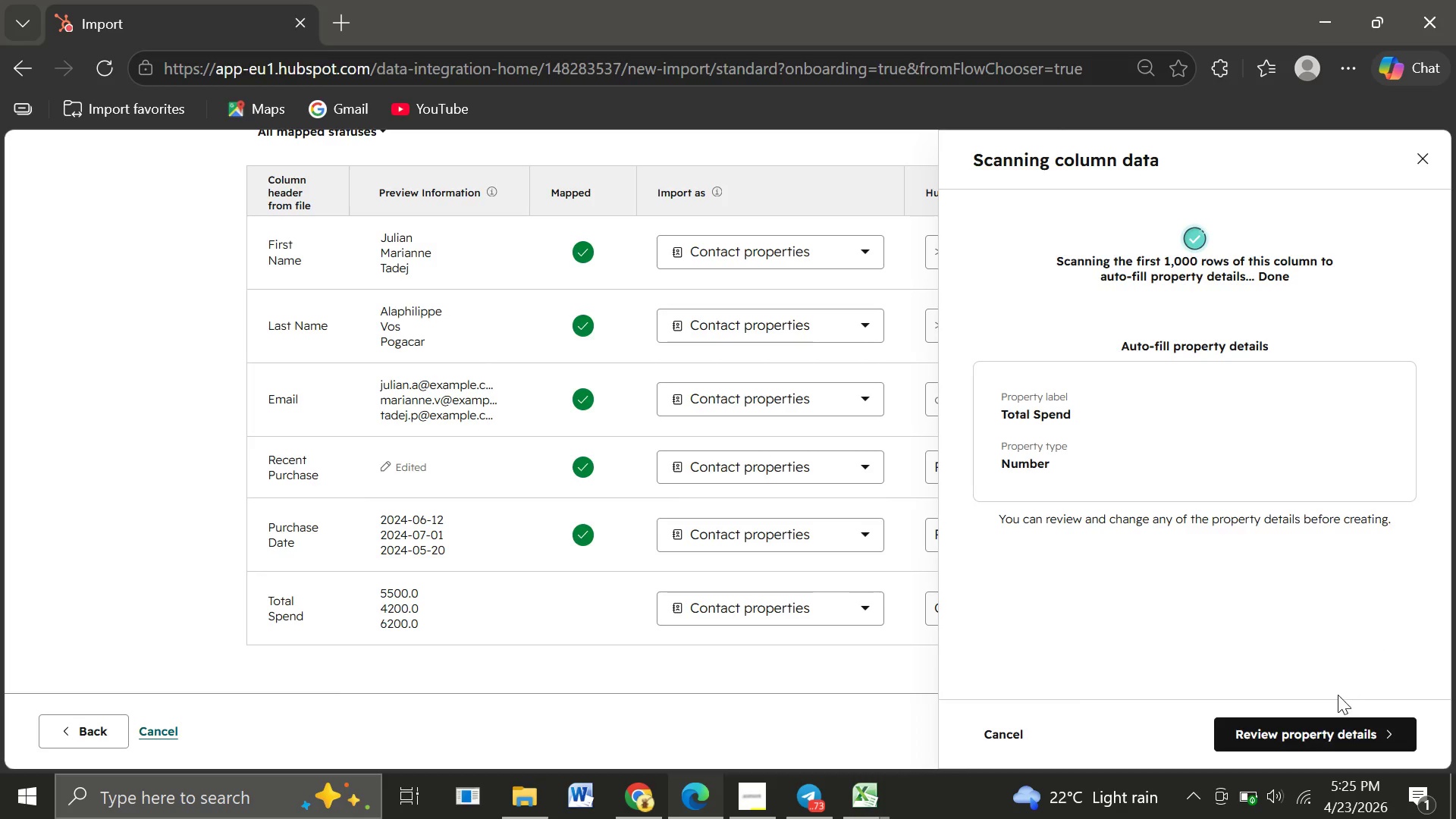 
wait(6.05)
 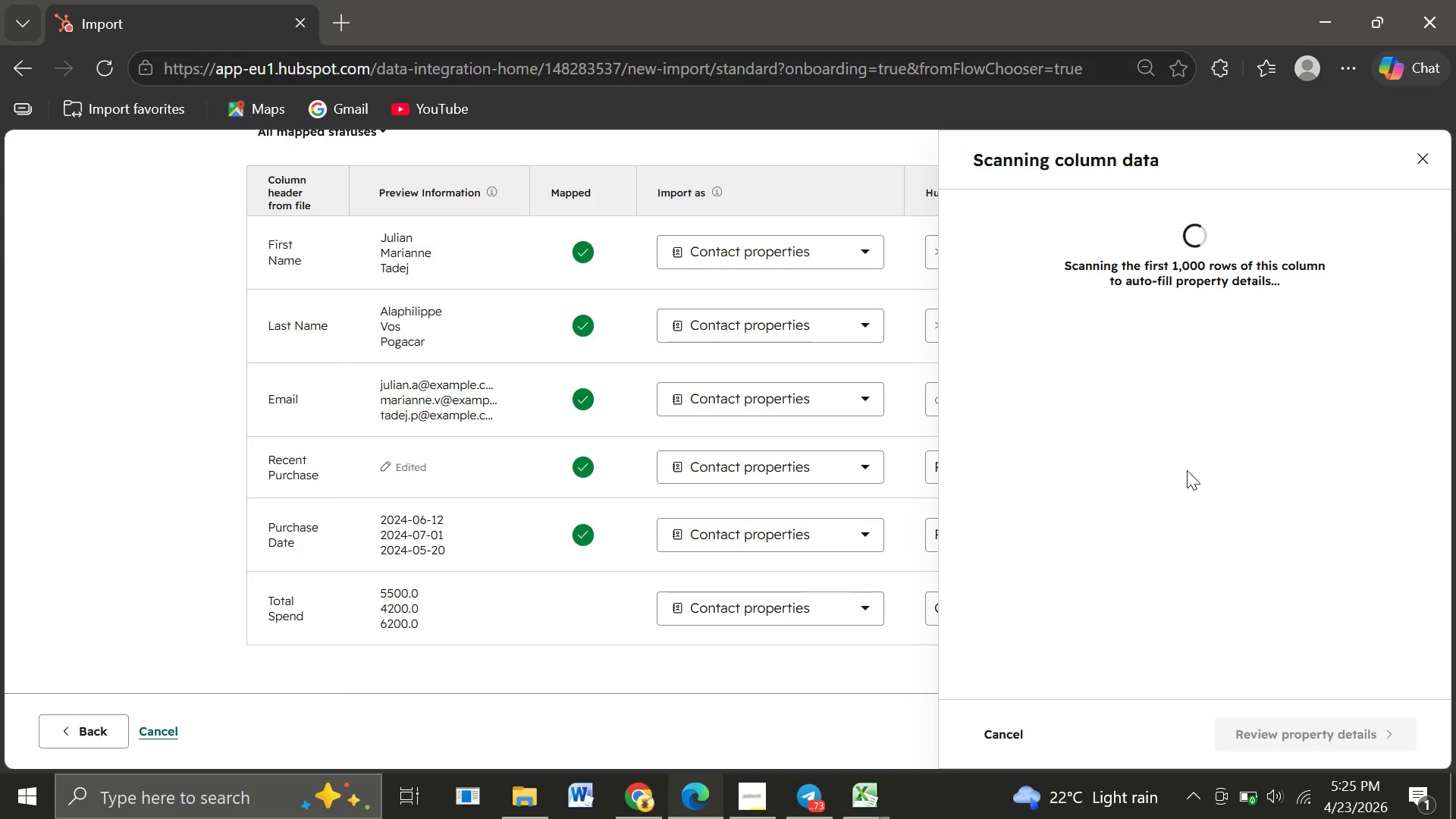 
left_click([1300, 731])
 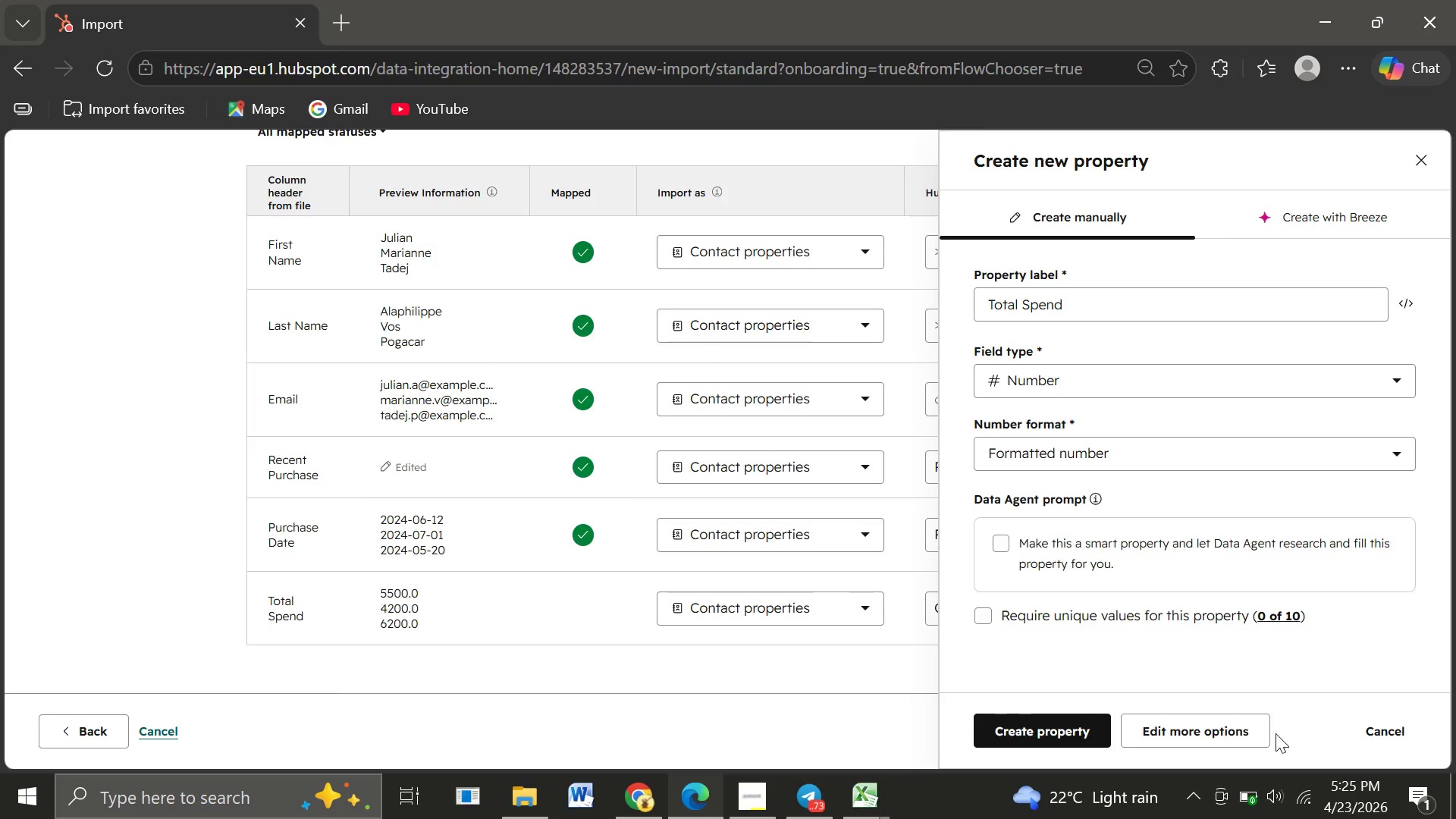 
wait(6.84)
 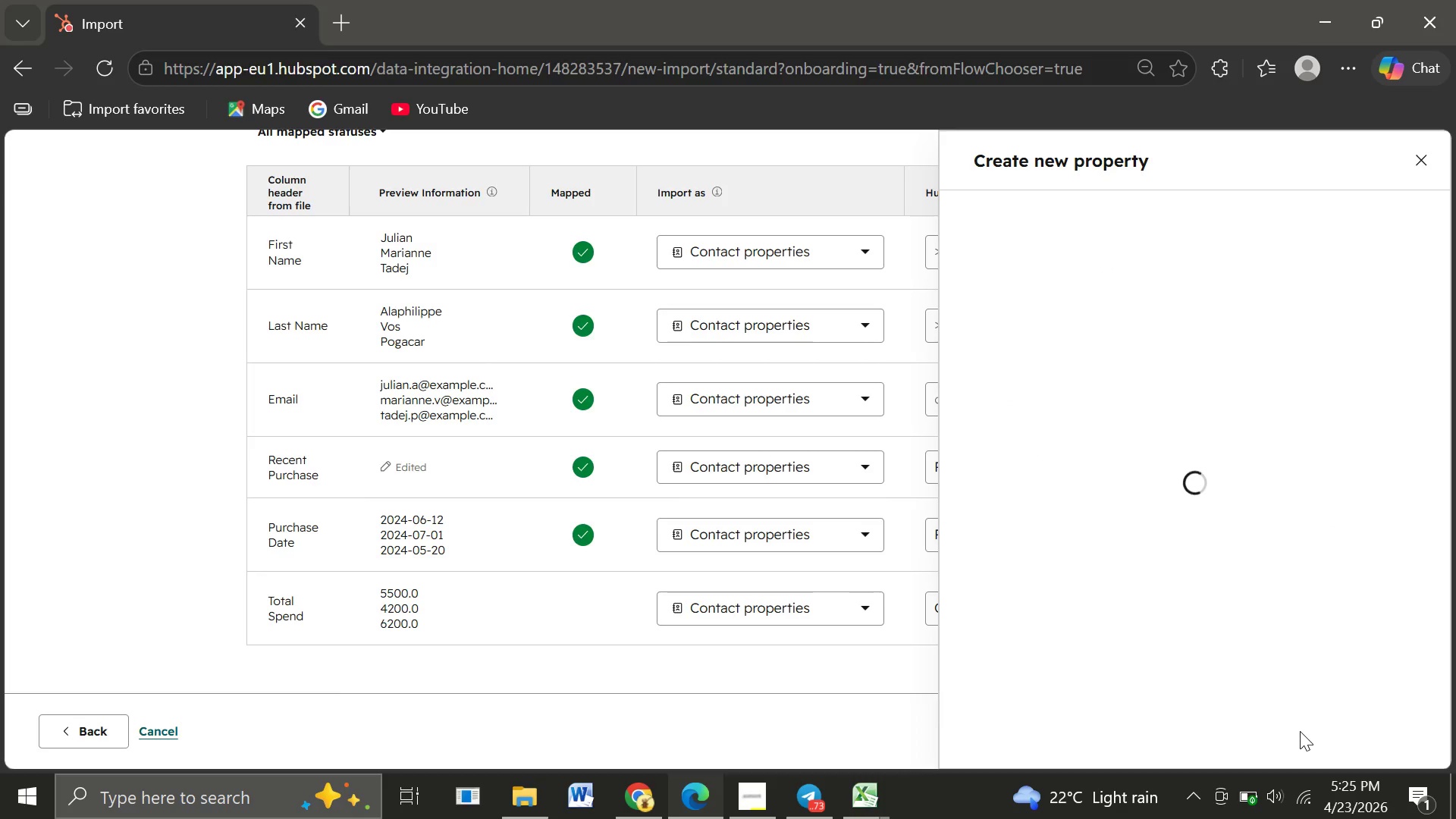 
left_click([1062, 733])
 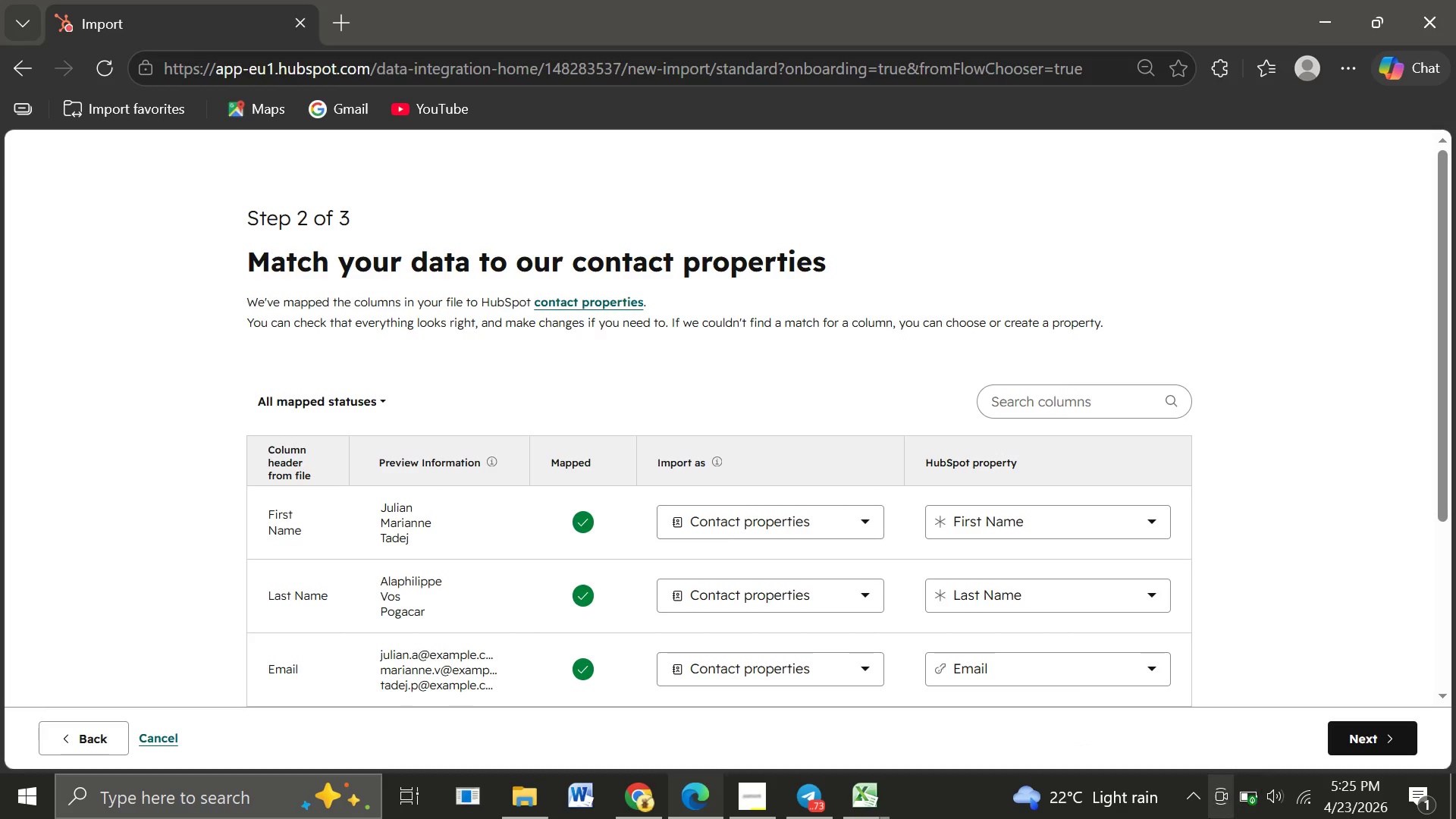 
wait(15.62)
 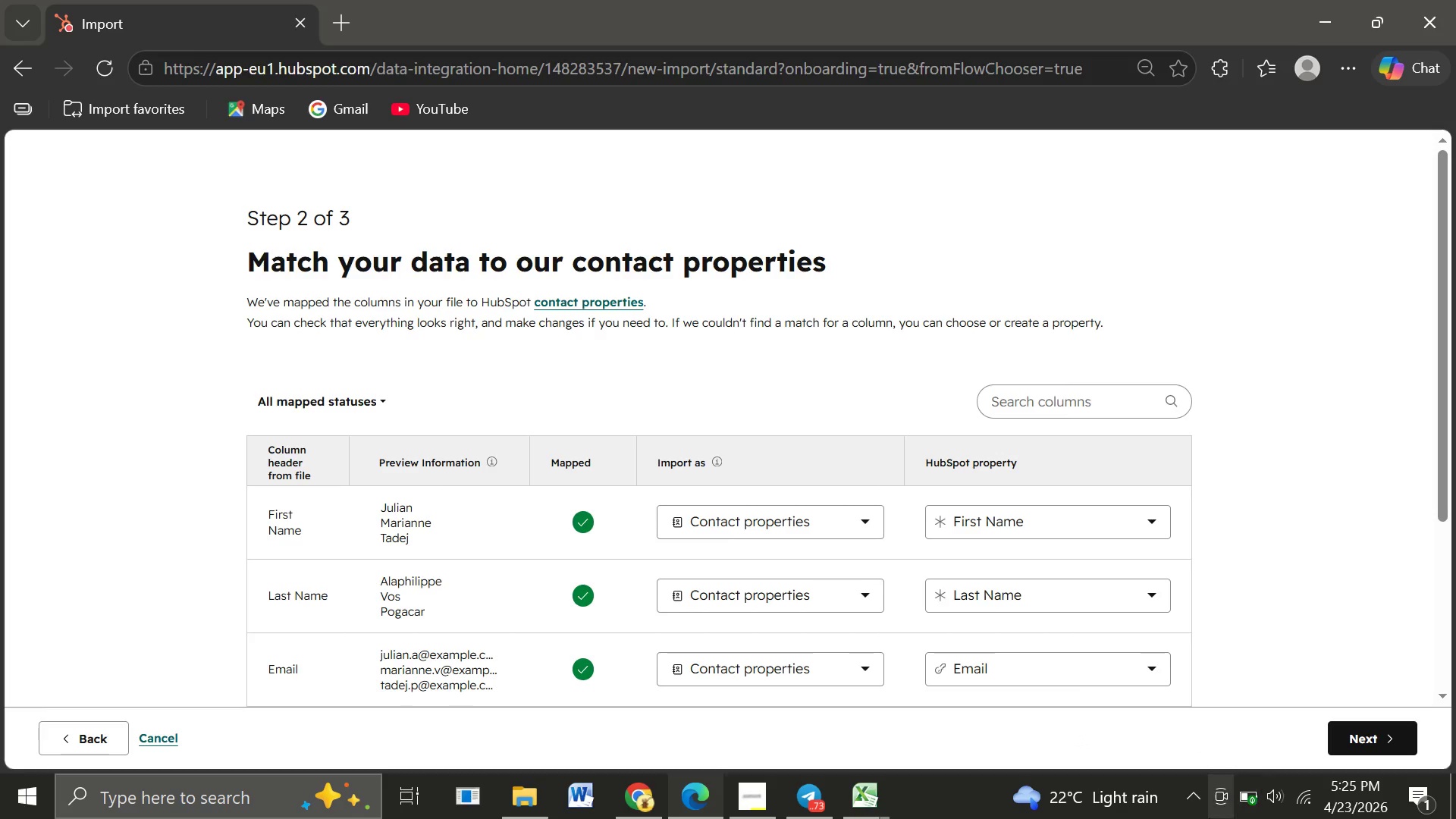 
mouse_move([1236, 780])
 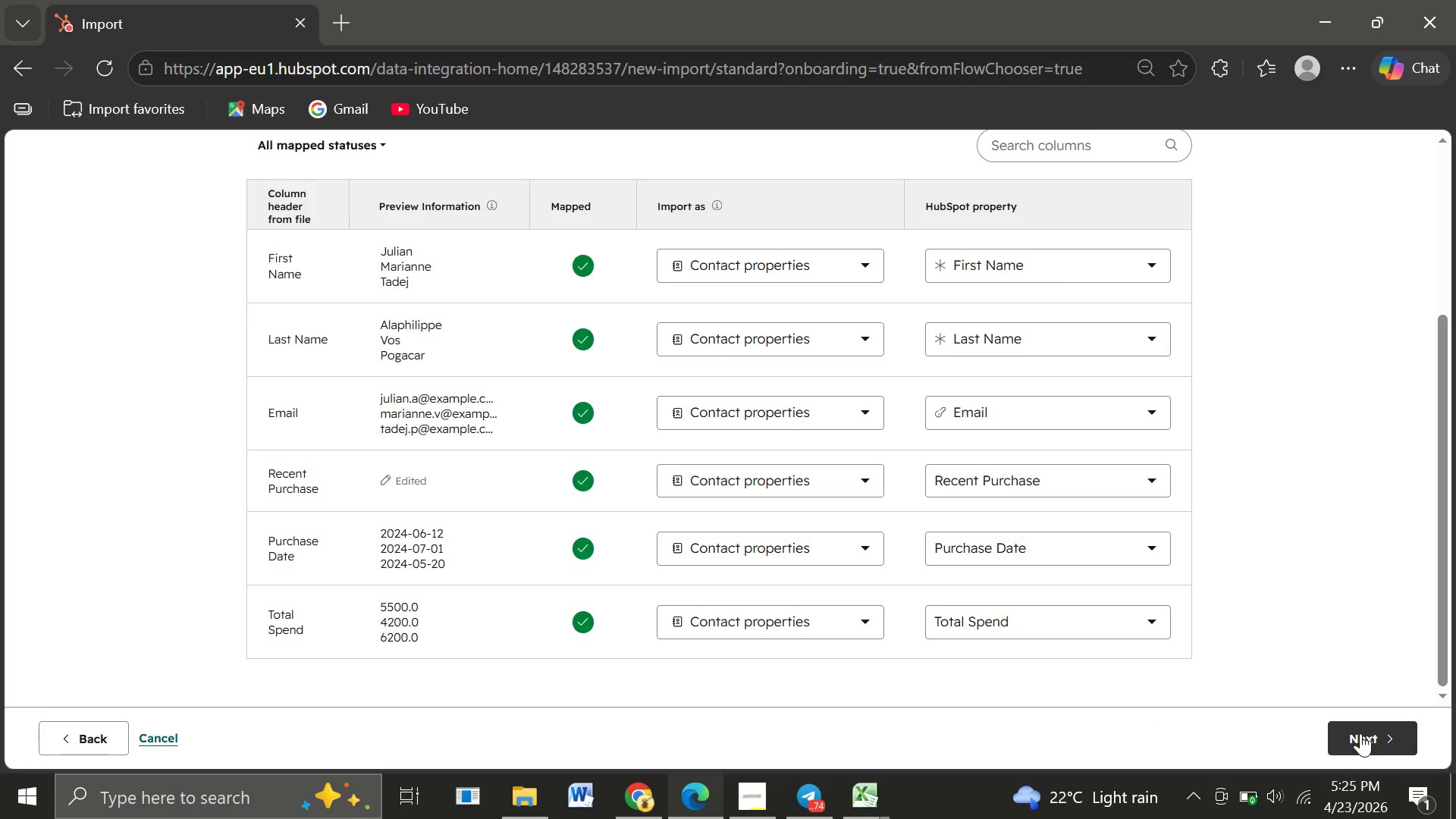 
left_click([1360, 733])
 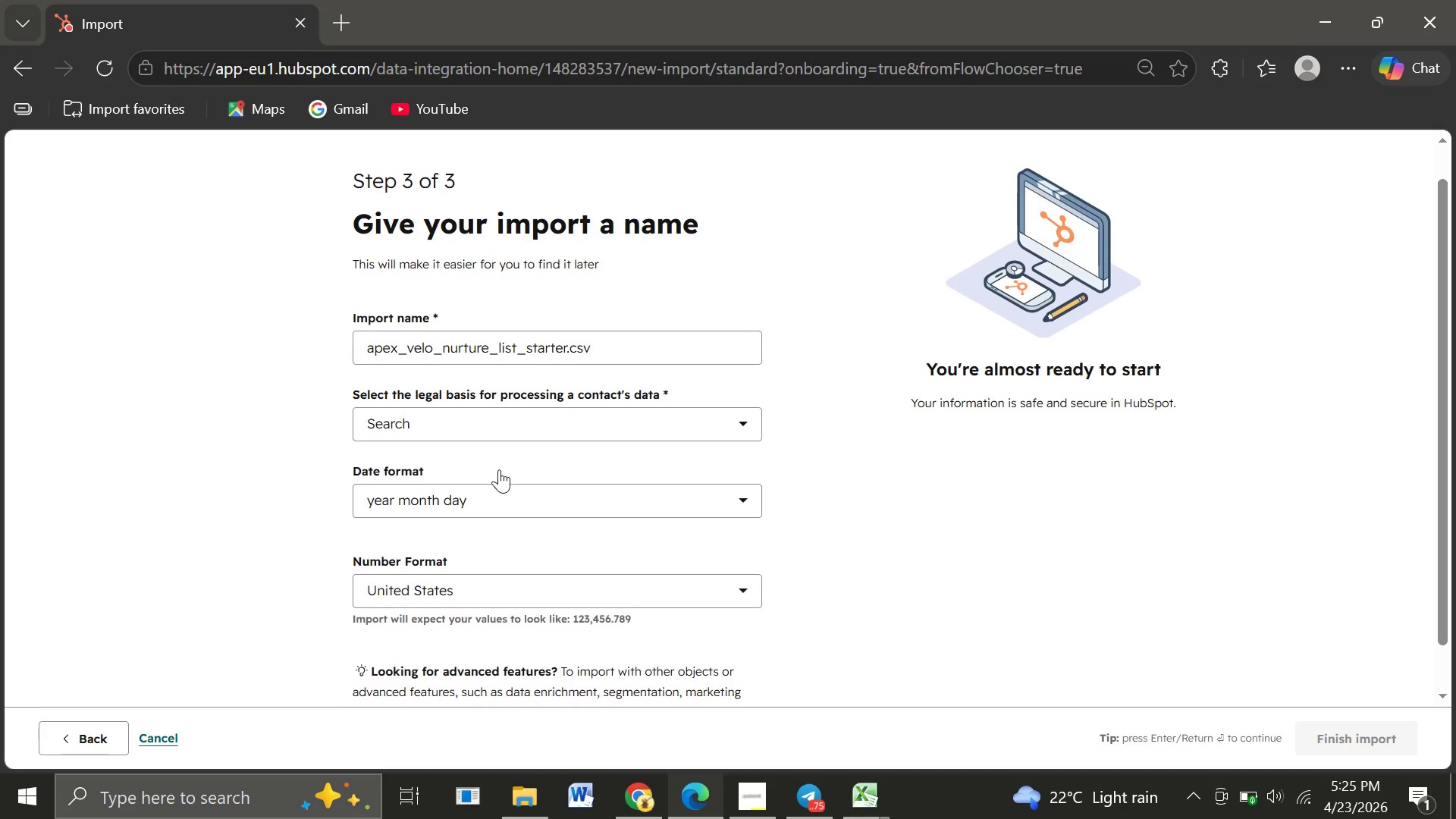 
wait(15.64)
 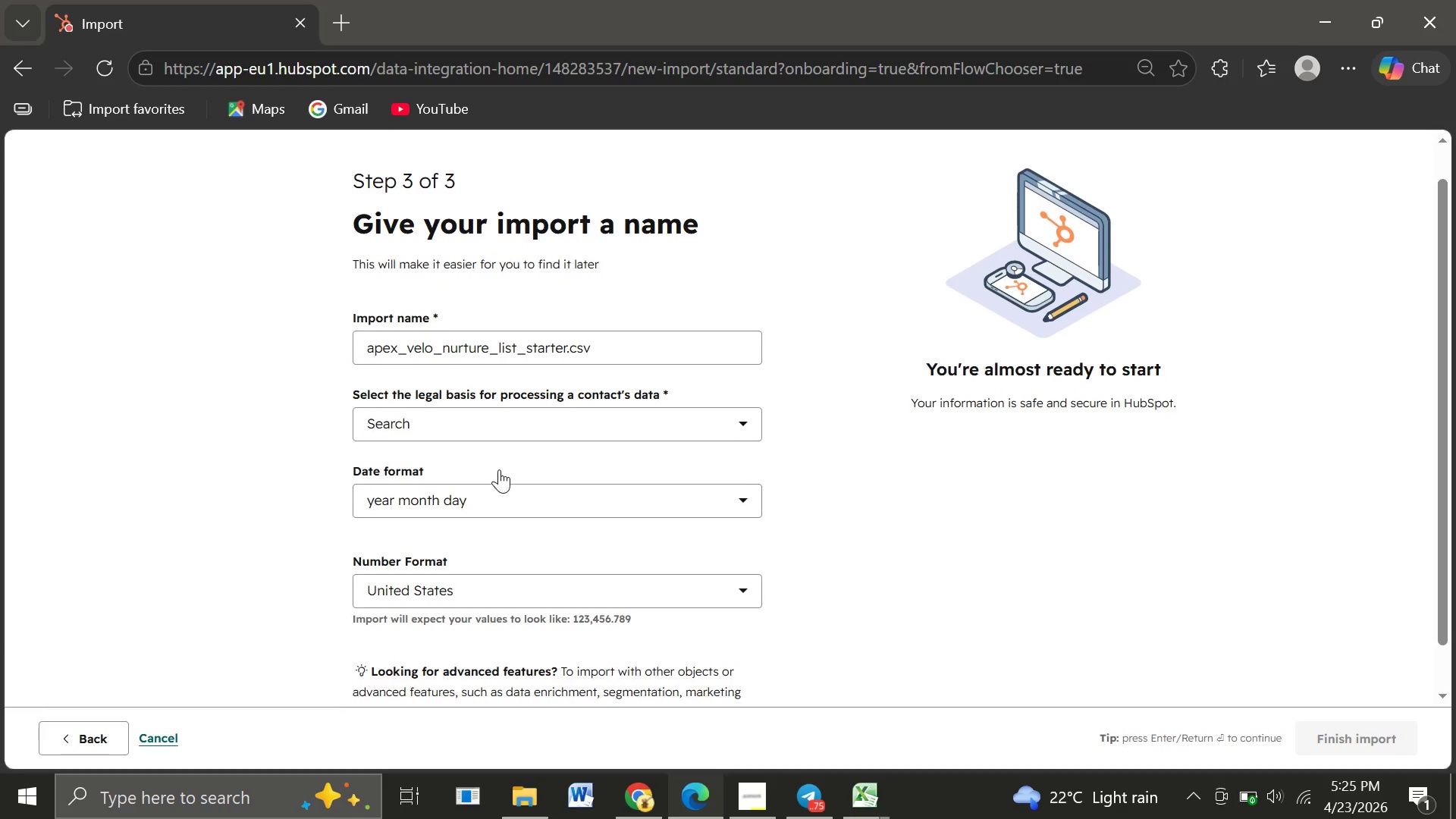 
left_click([499, 469])
 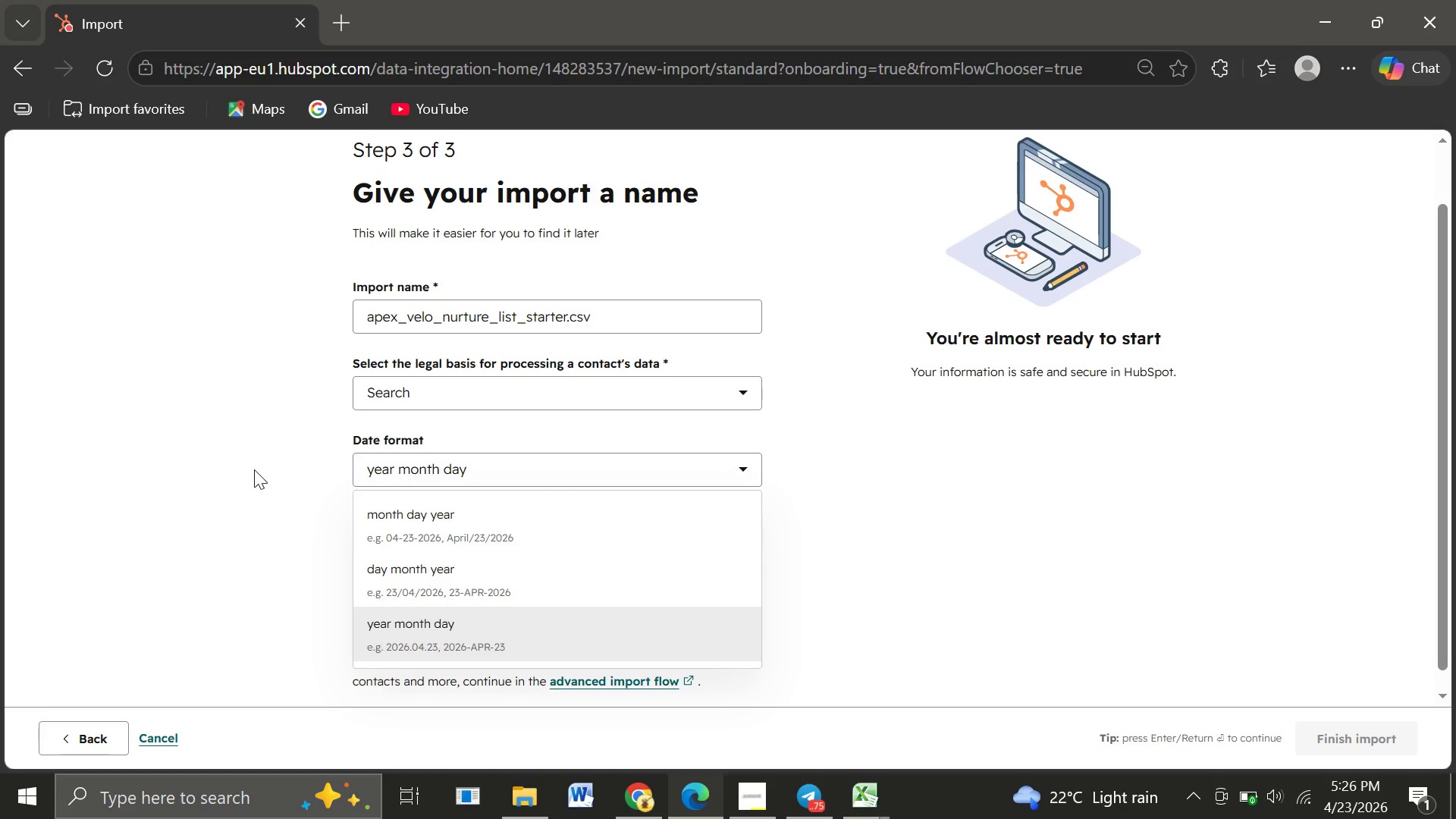 
left_click([254, 475])
 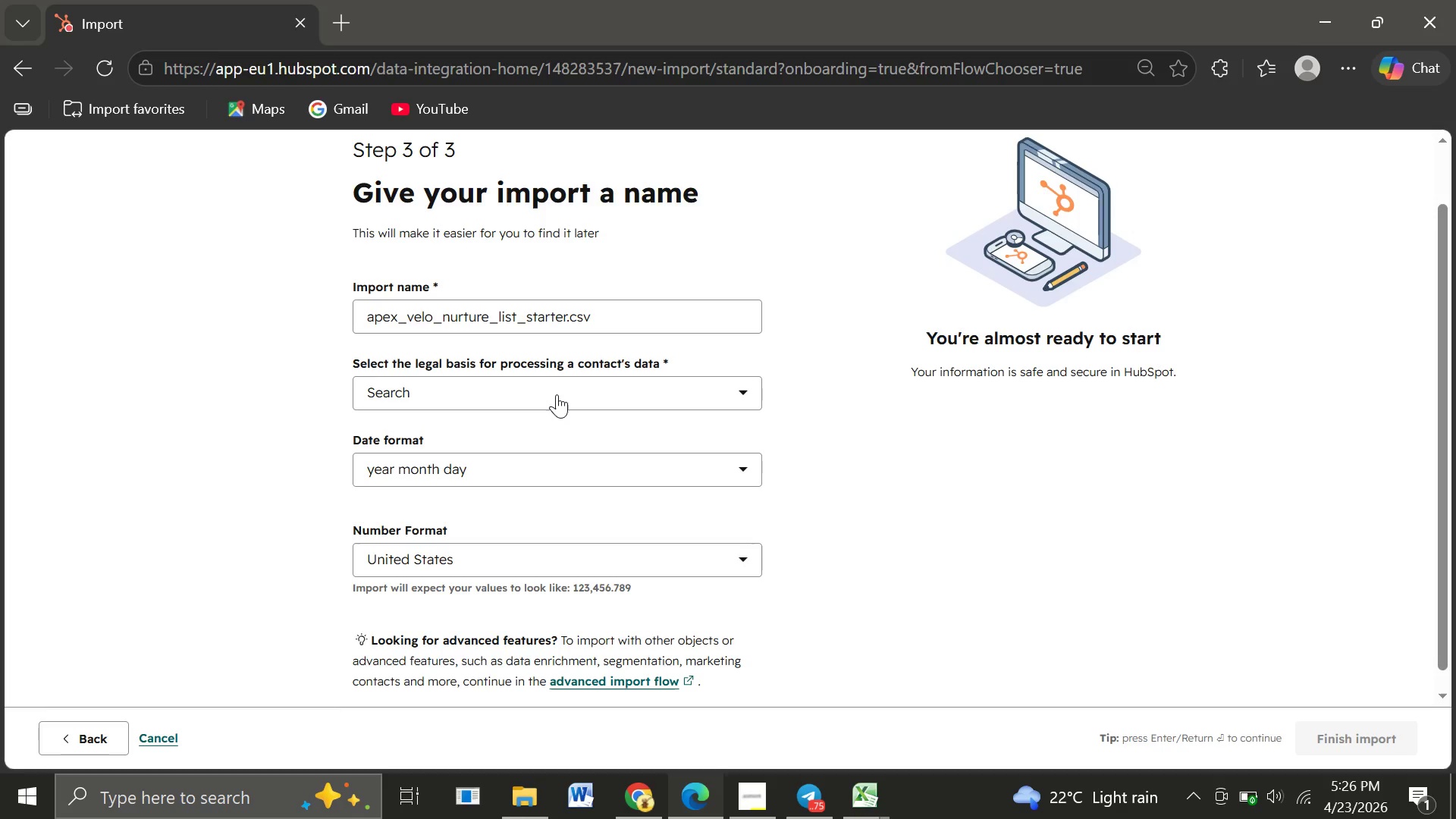 
left_click([558, 394])
 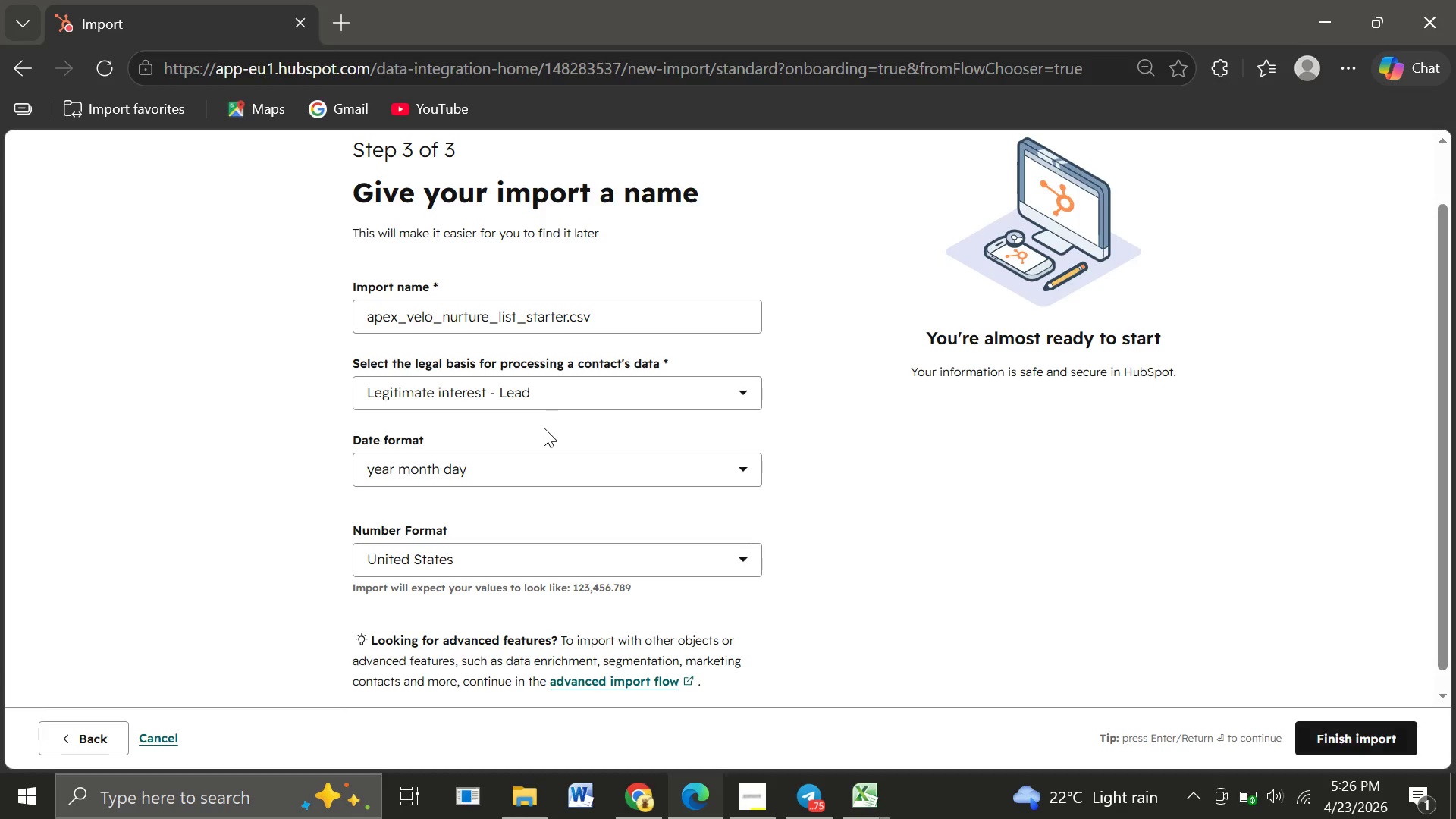 
left_click([544, 428])
 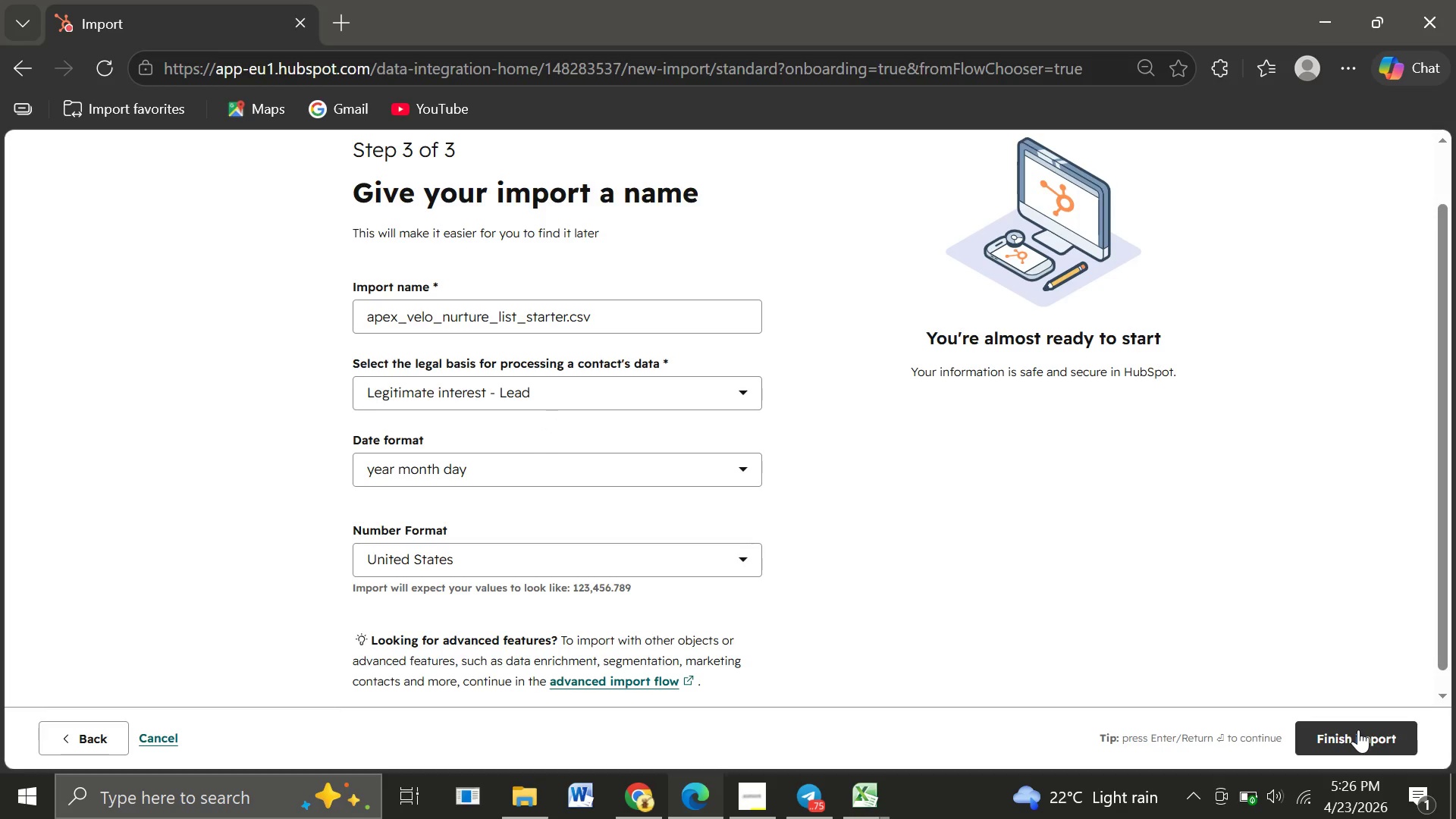 
left_click([1358, 730])
 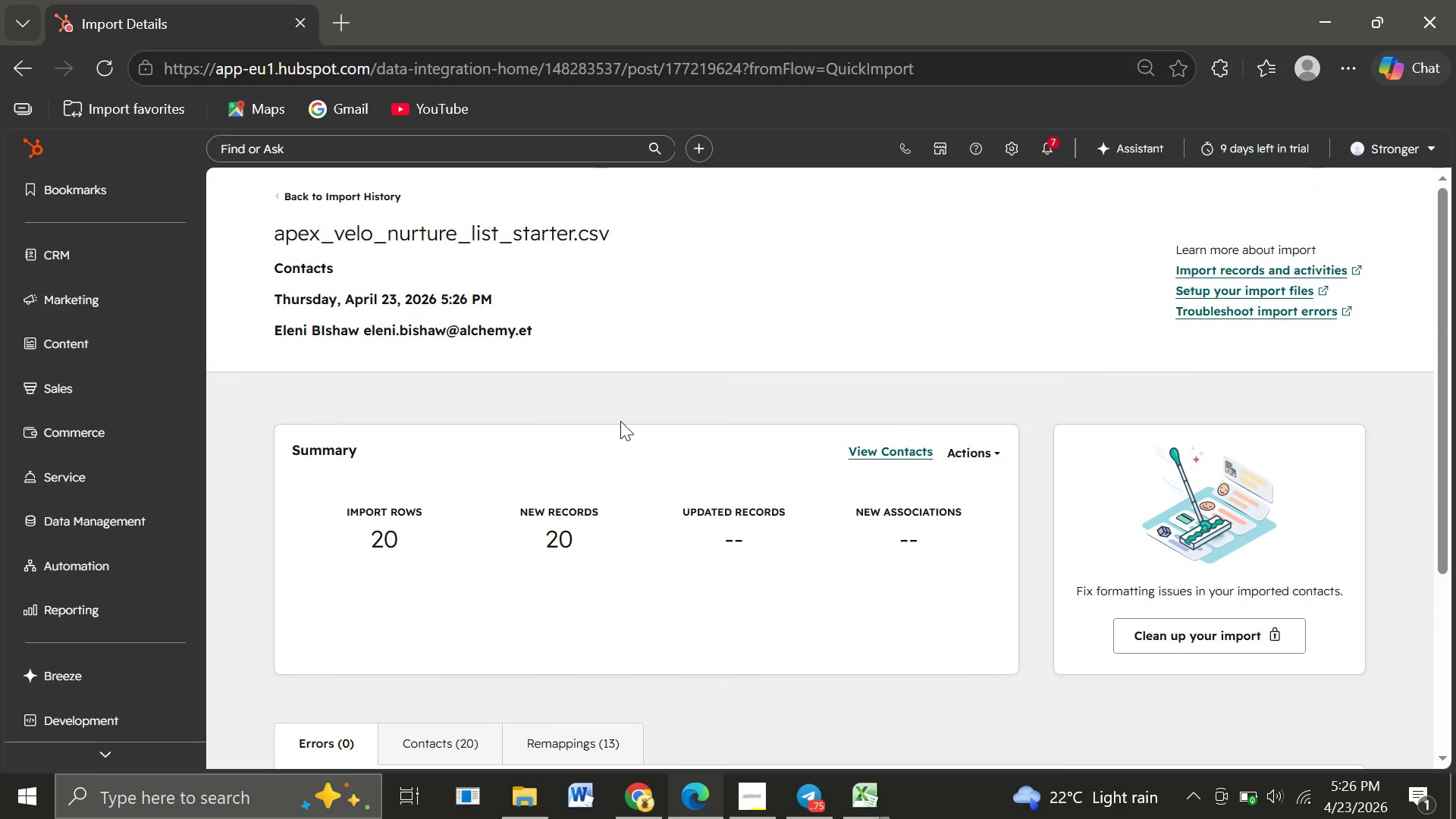 
wait(28.56)
 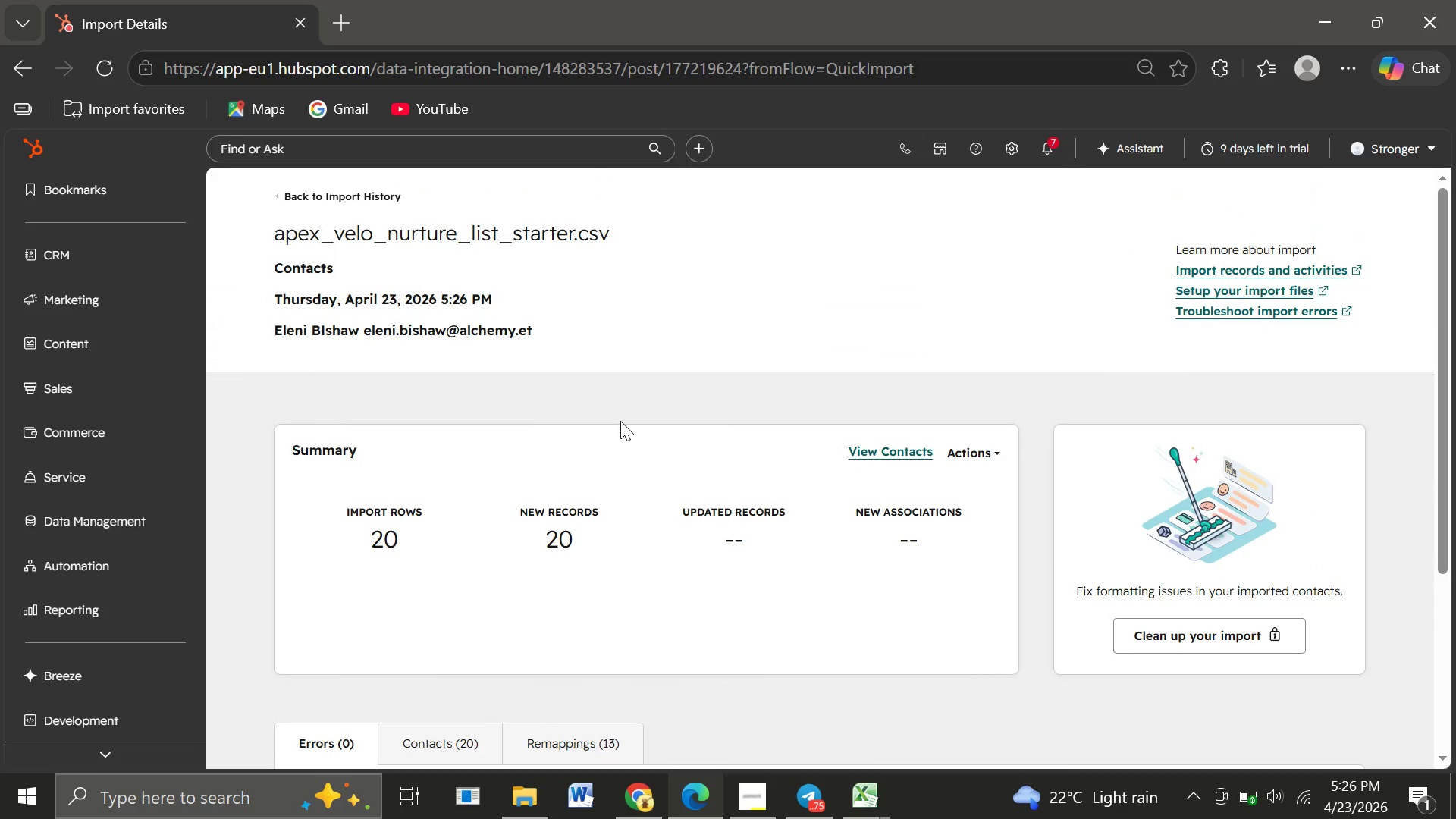 
left_click([154, 254])
 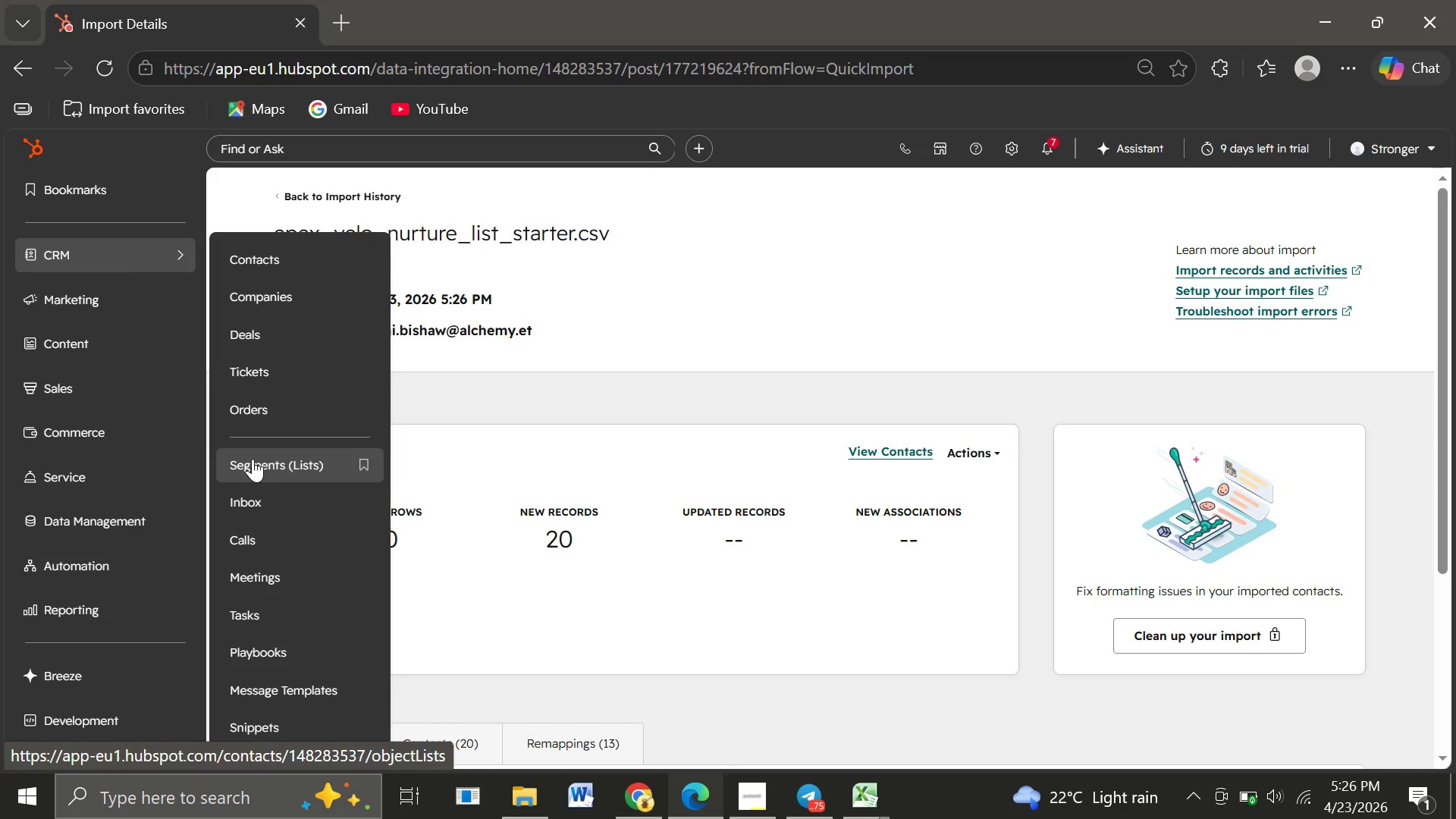 
wait(5.66)
 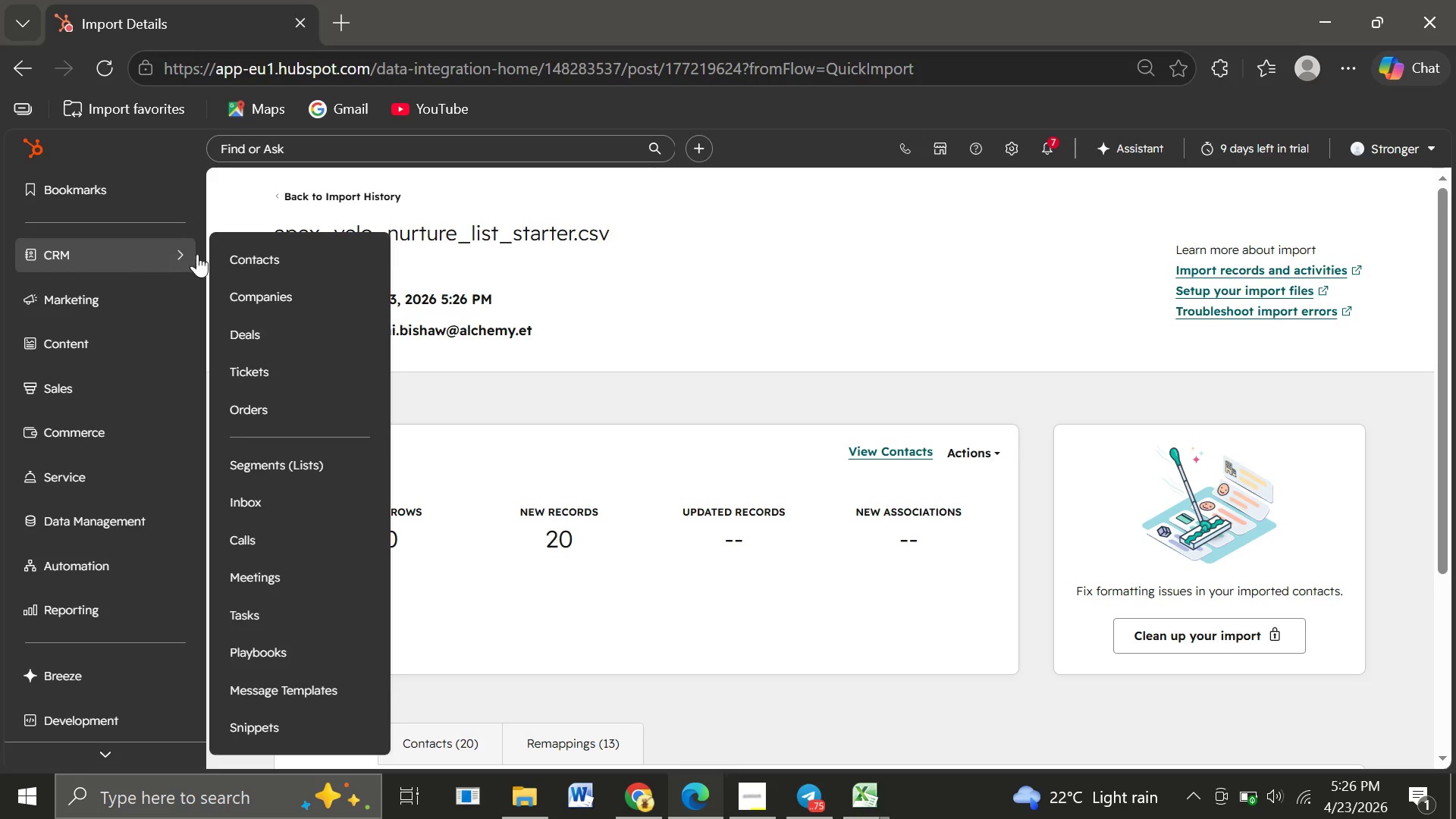 
left_click([253, 459])
 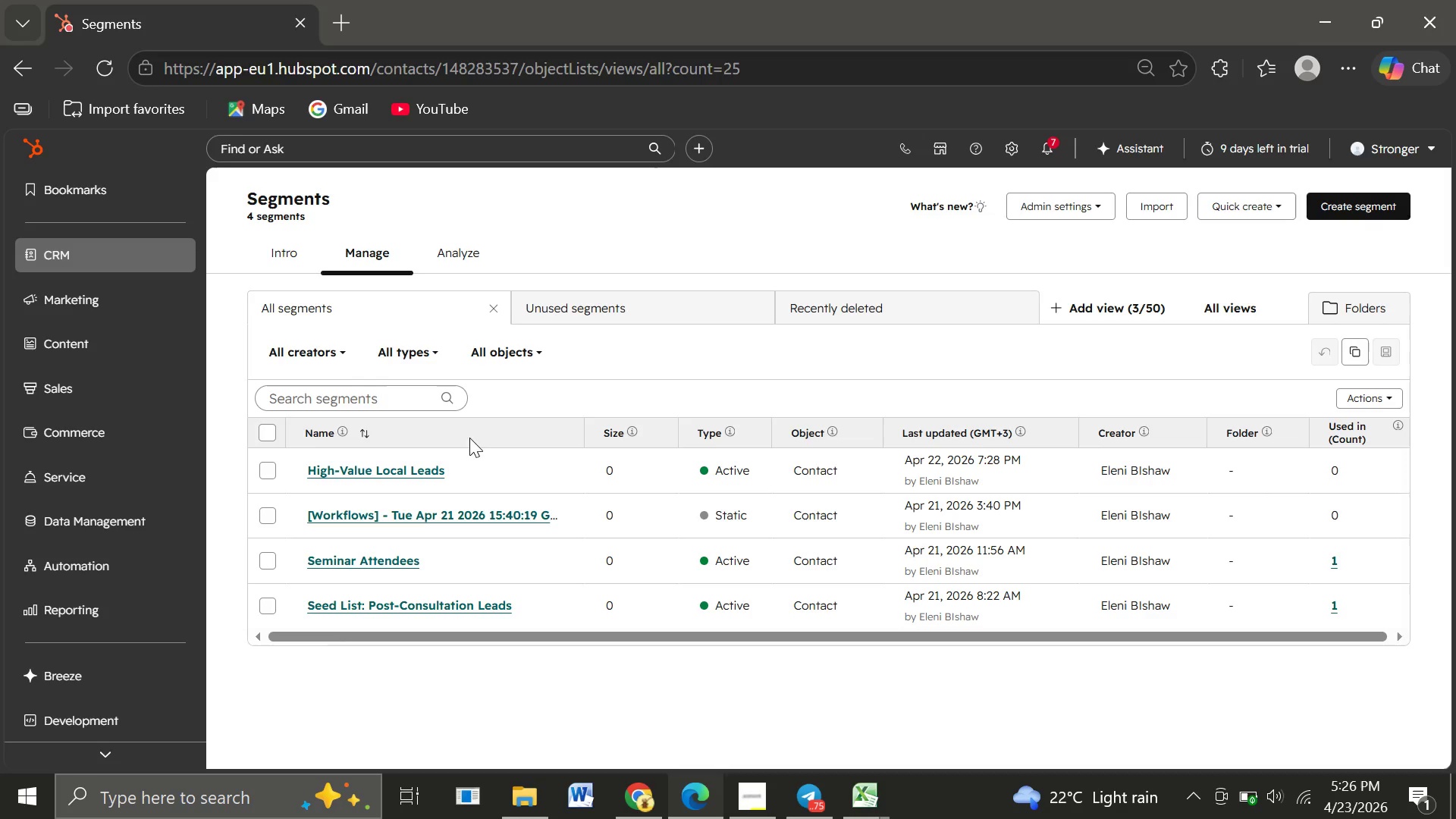 
wait(17.0)
 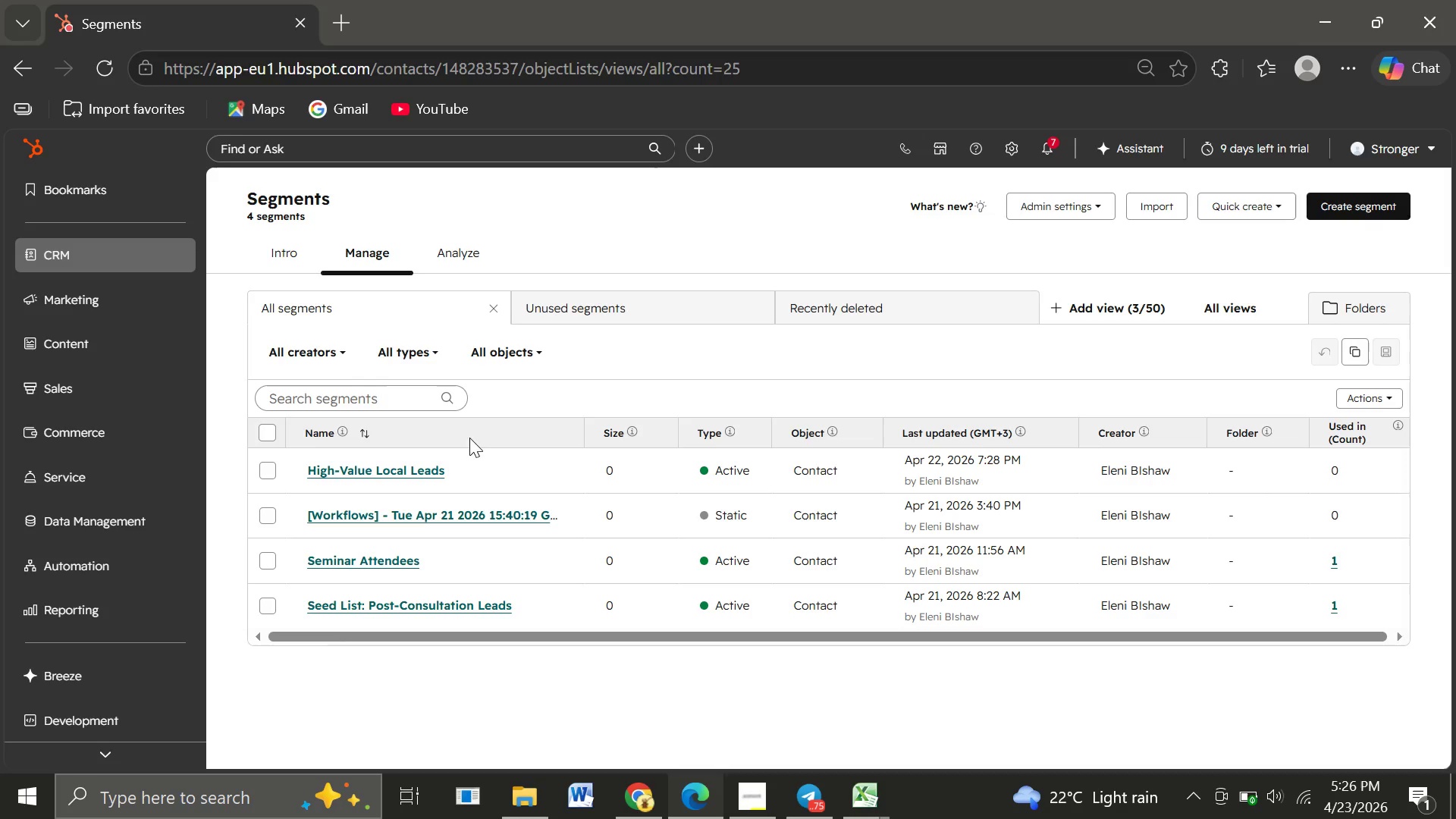 
left_click([1361, 199])
 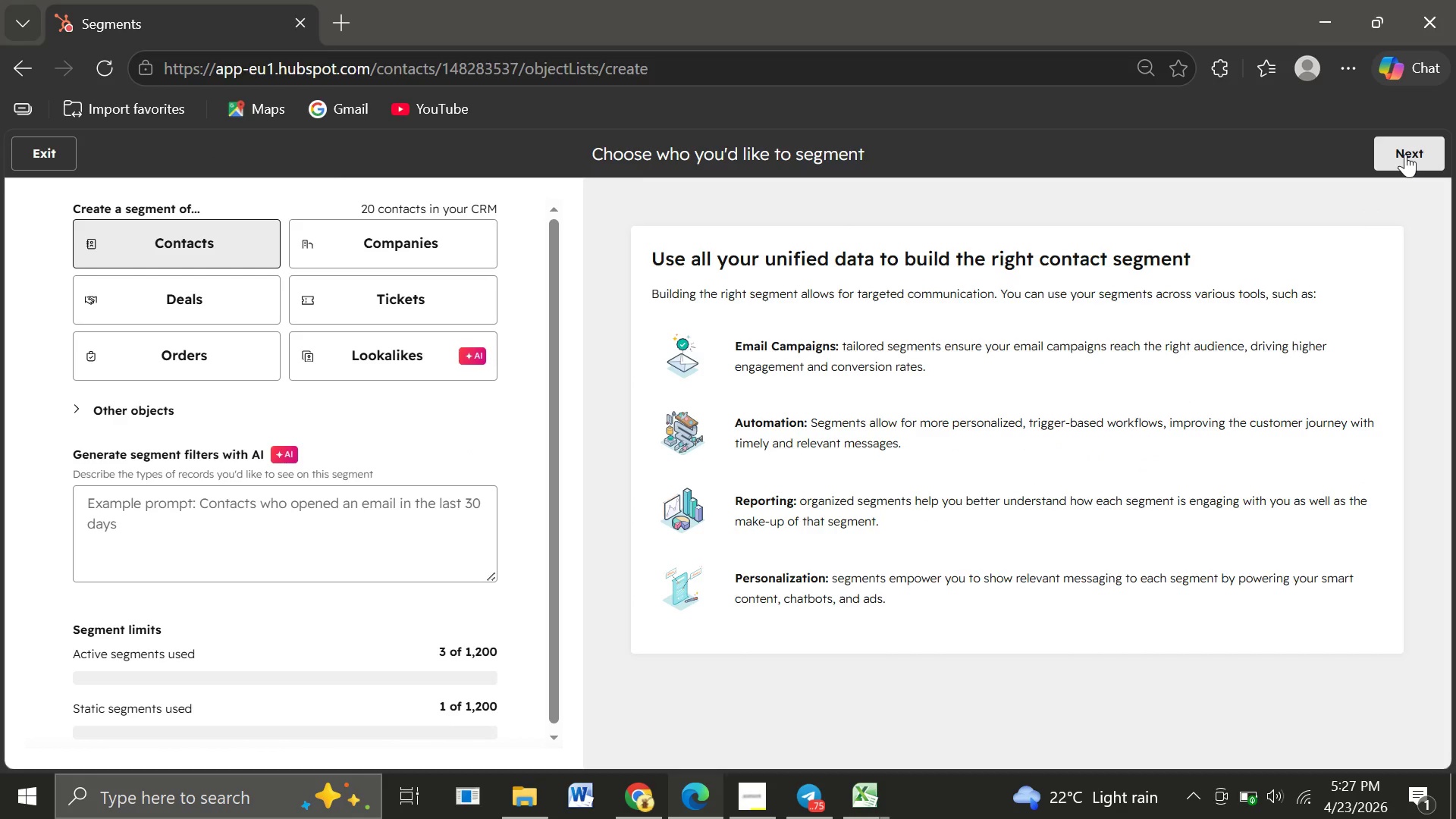 
wait(5.49)
 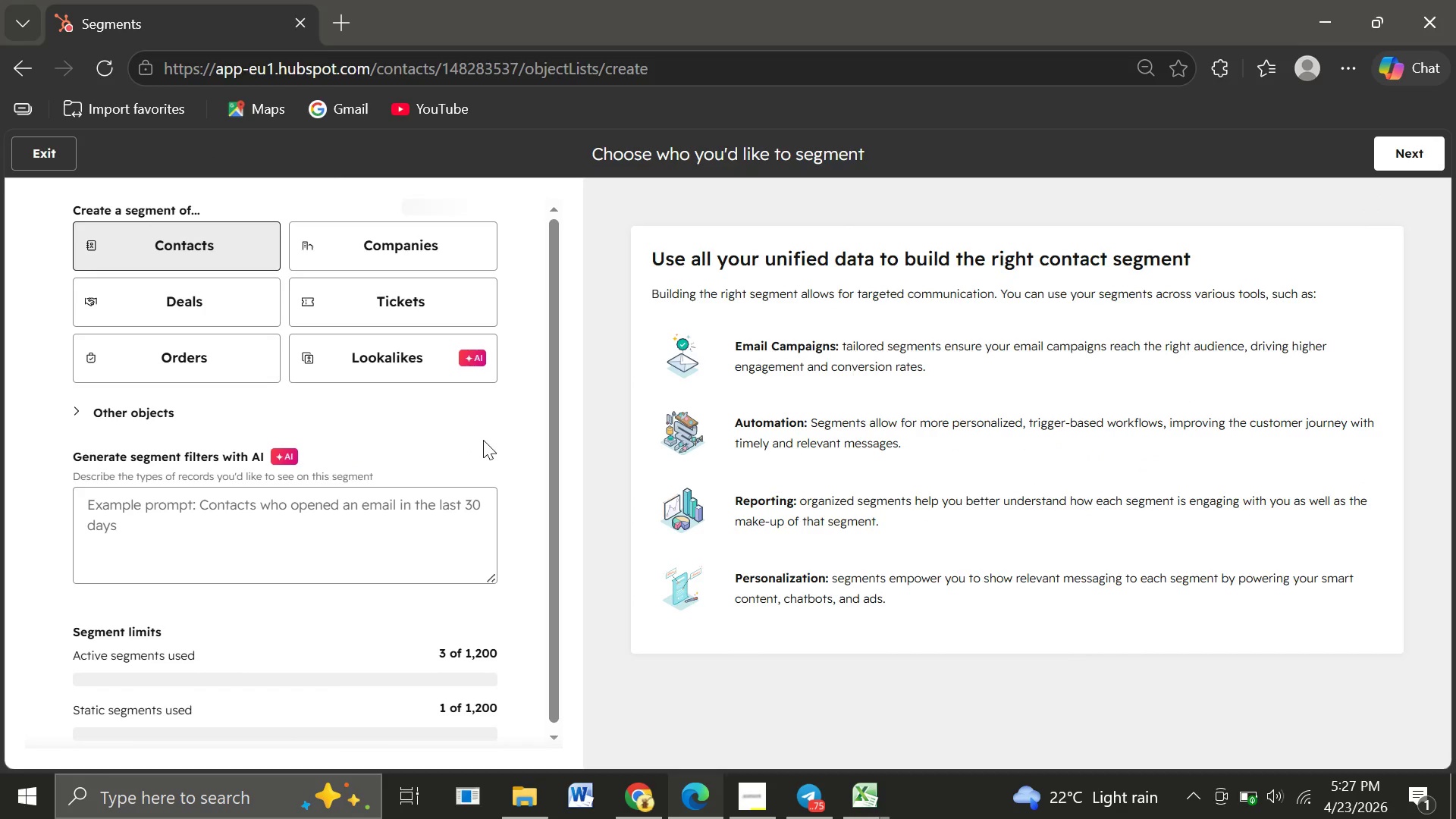 
left_click([1405, 154])
 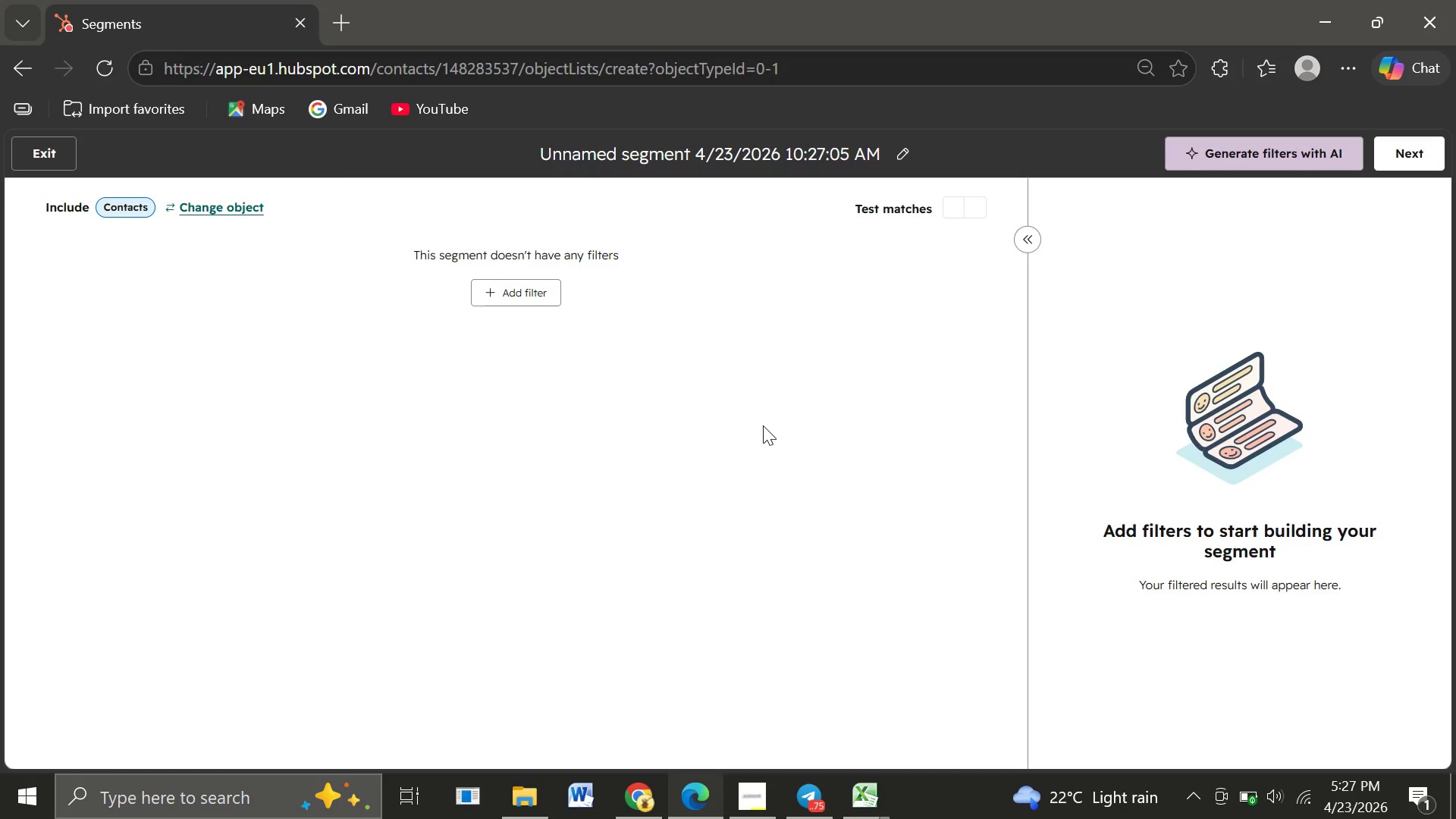 
wait(14.66)
 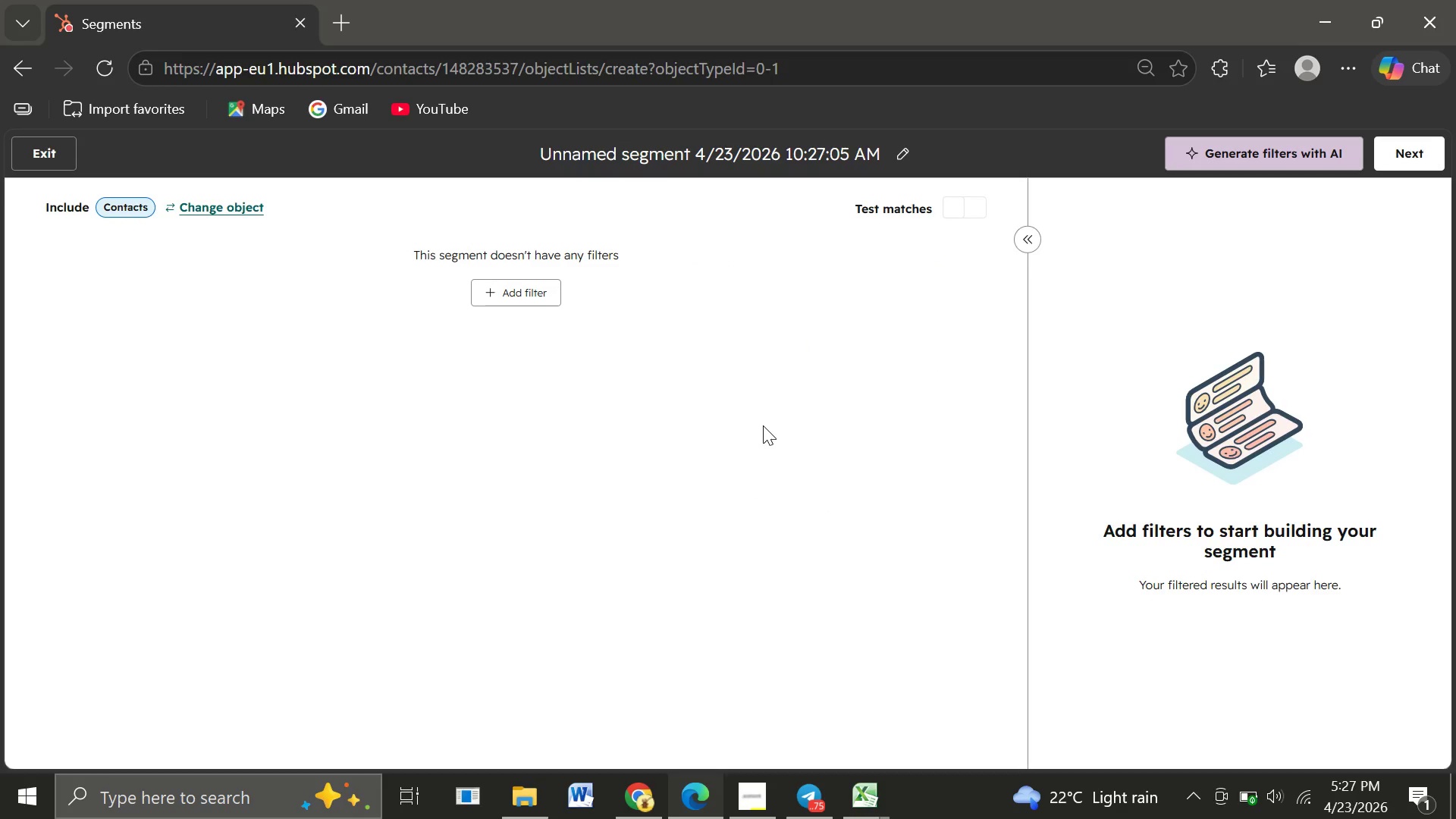 
left_click([898, 158])
 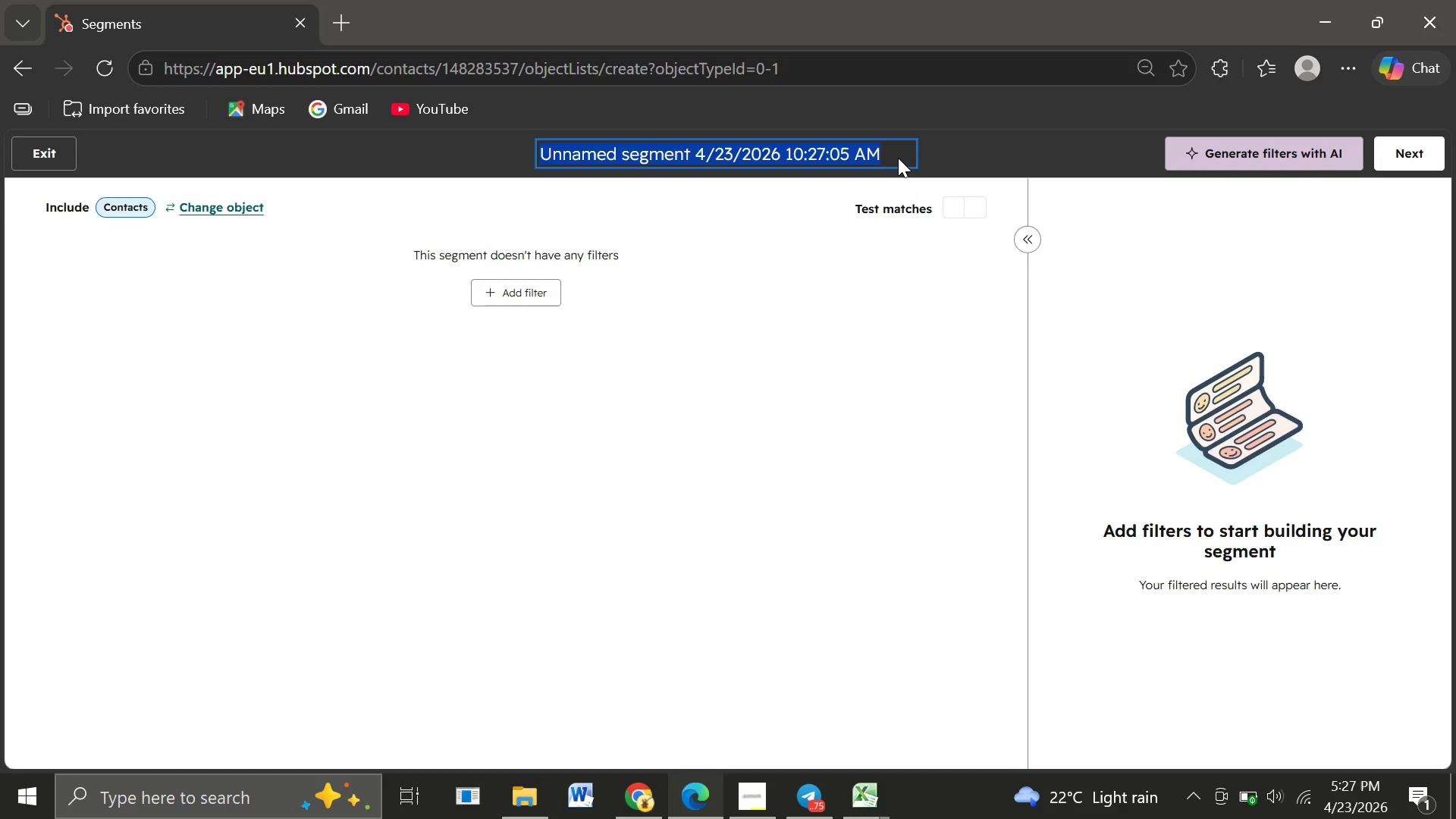 
wait(5.8)
 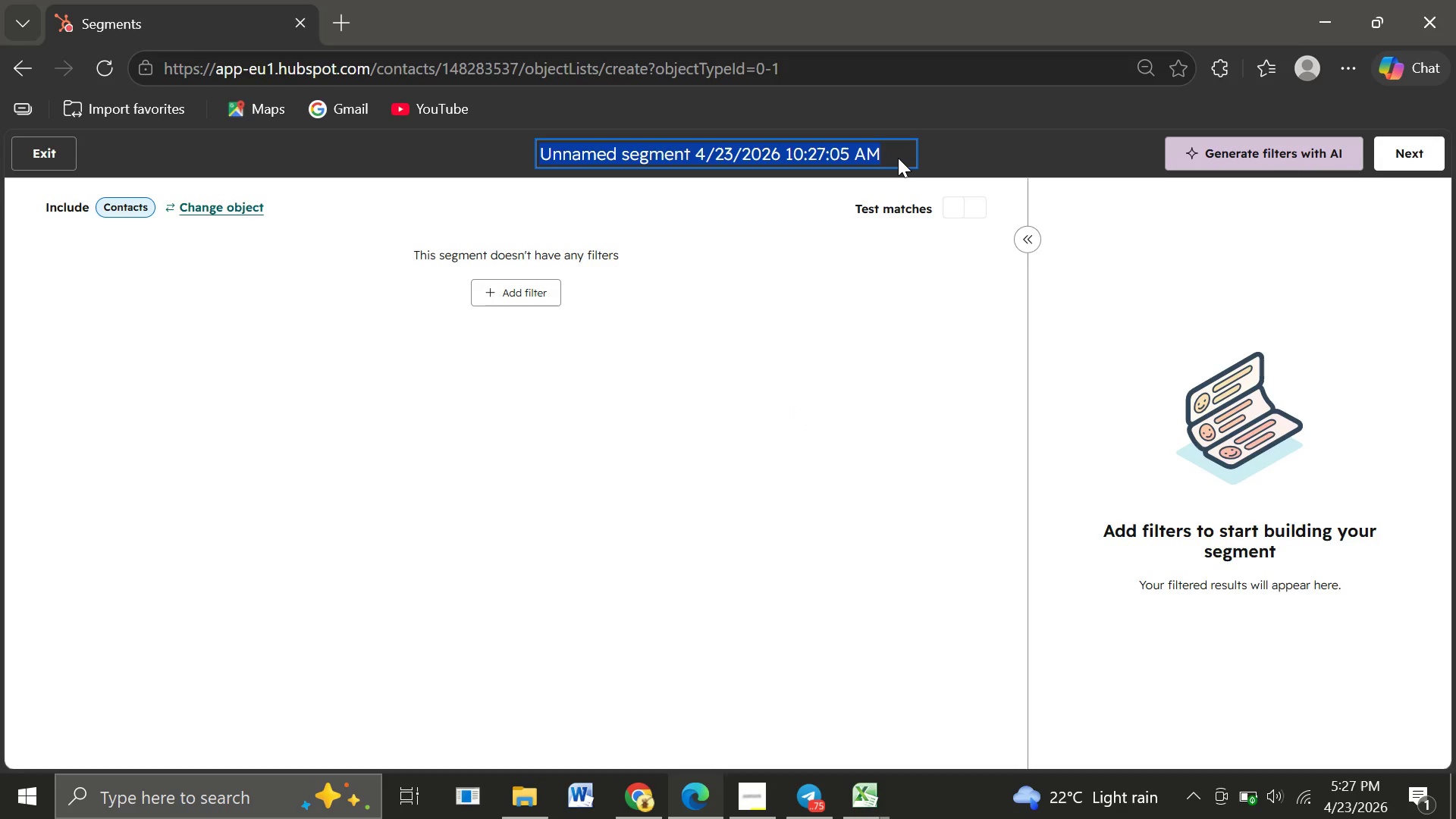 
type(High-Value Parts Buyers)
 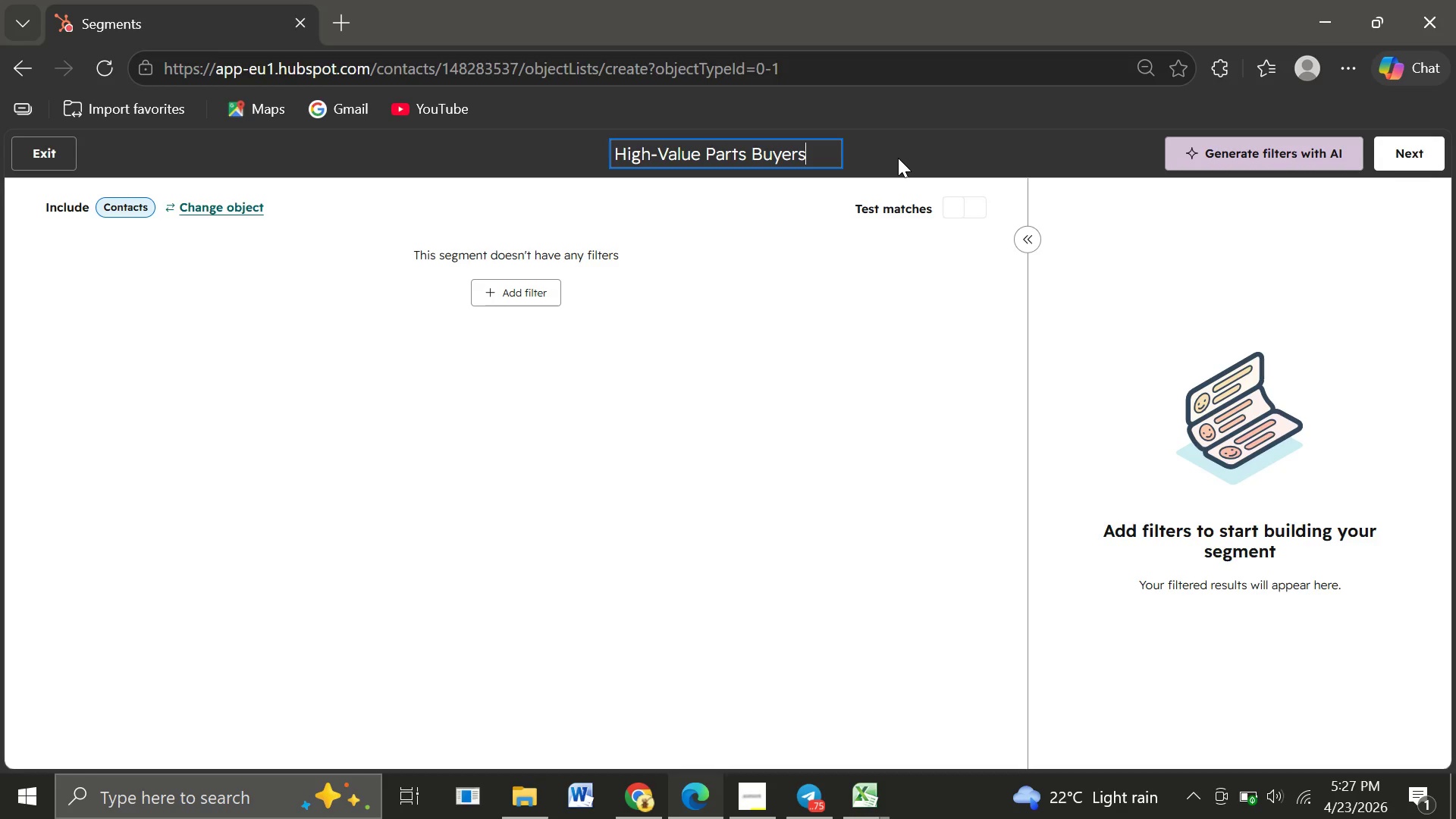 
left_click([526, 293])
 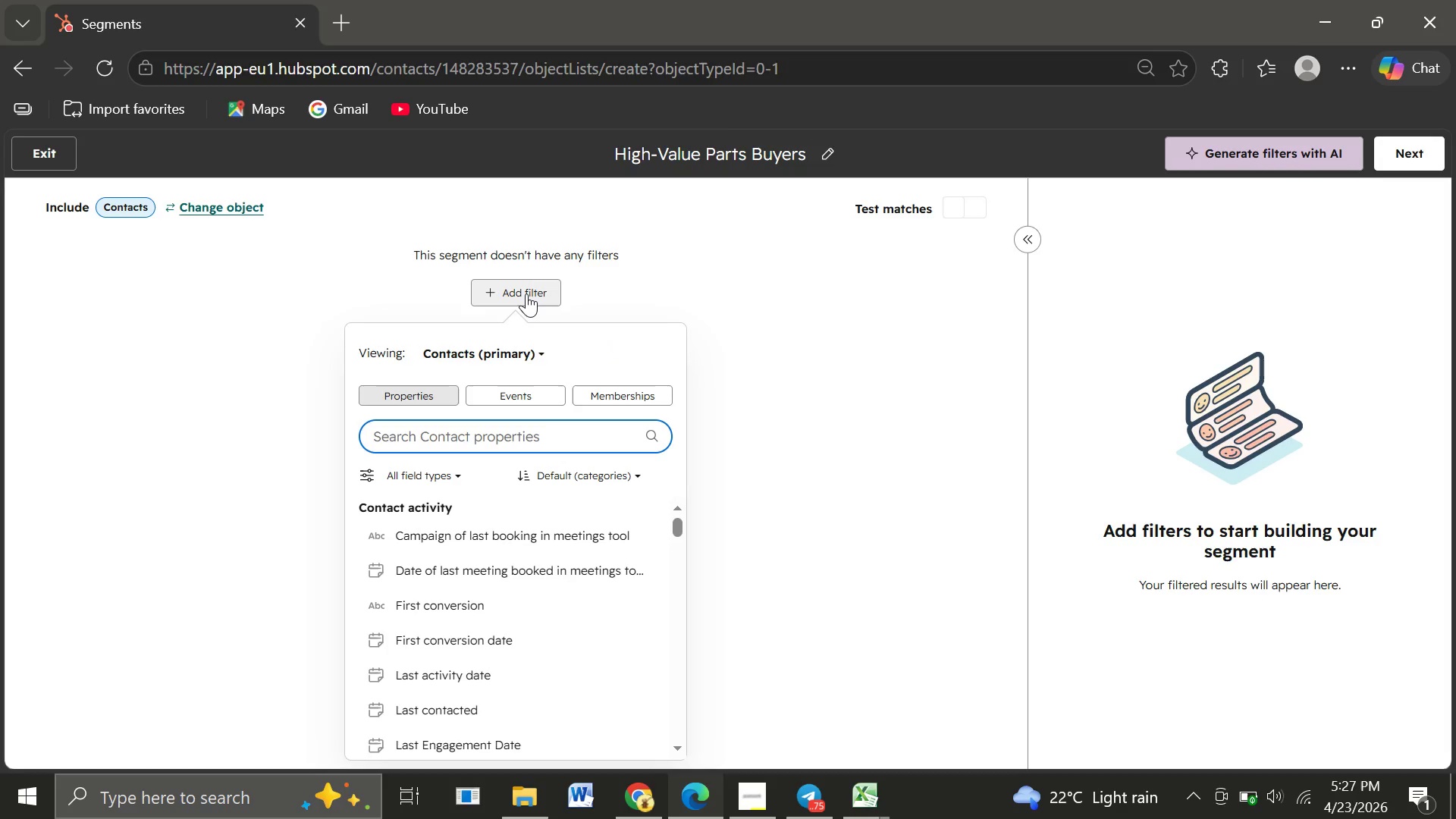 
wait(8.53)
 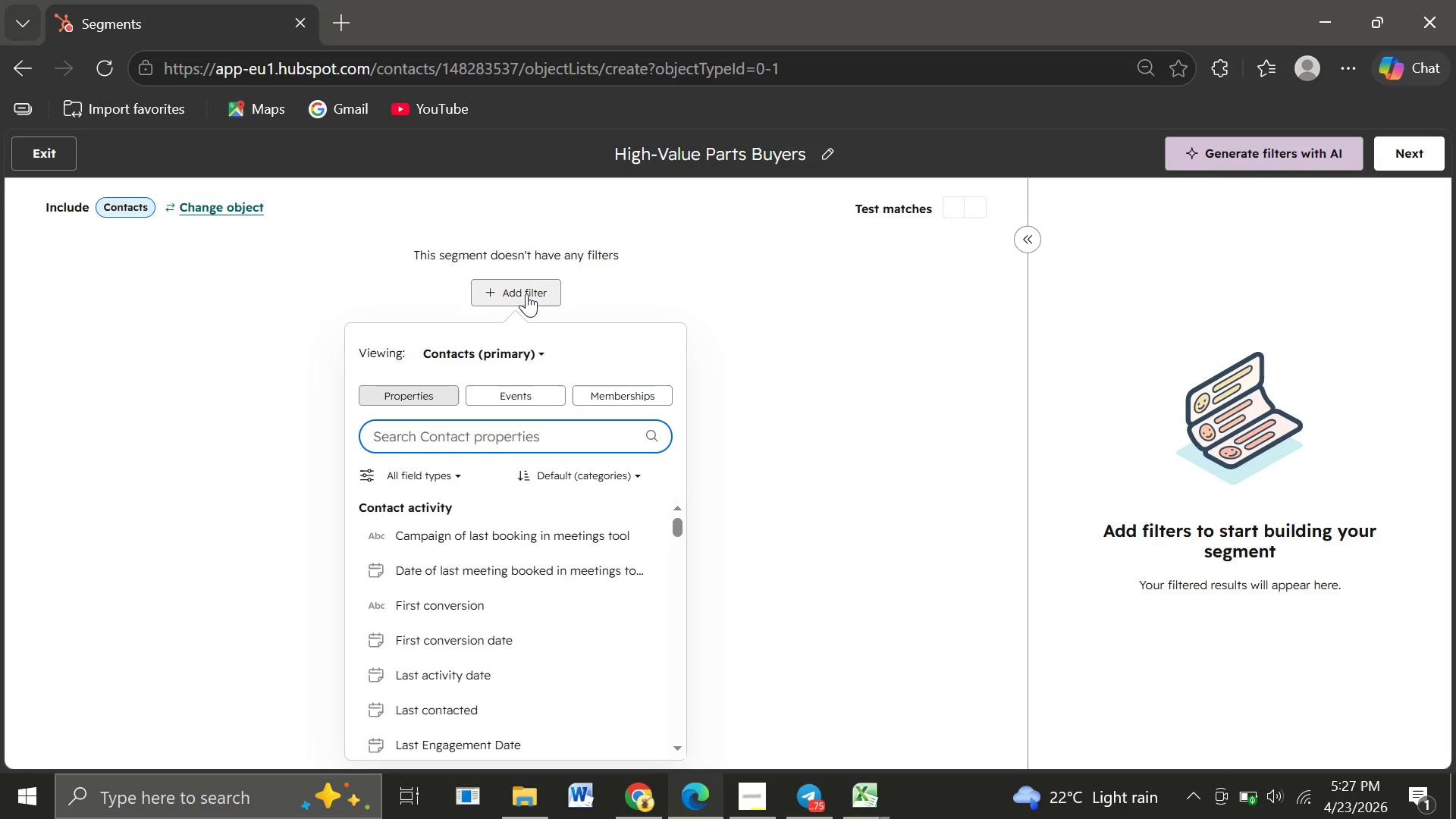 
type(Recent Purchase contains)
 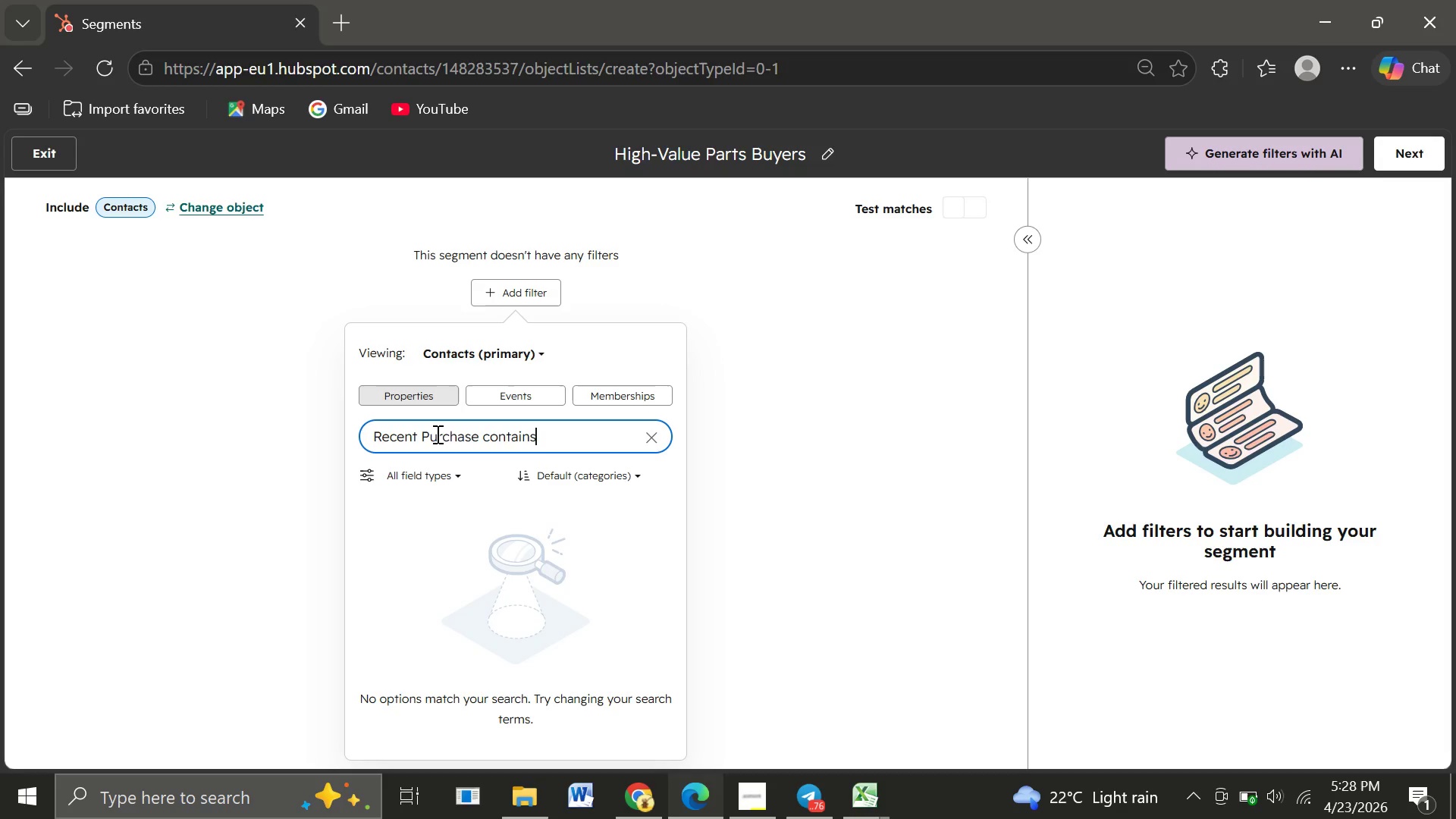 
wait(10.7)
 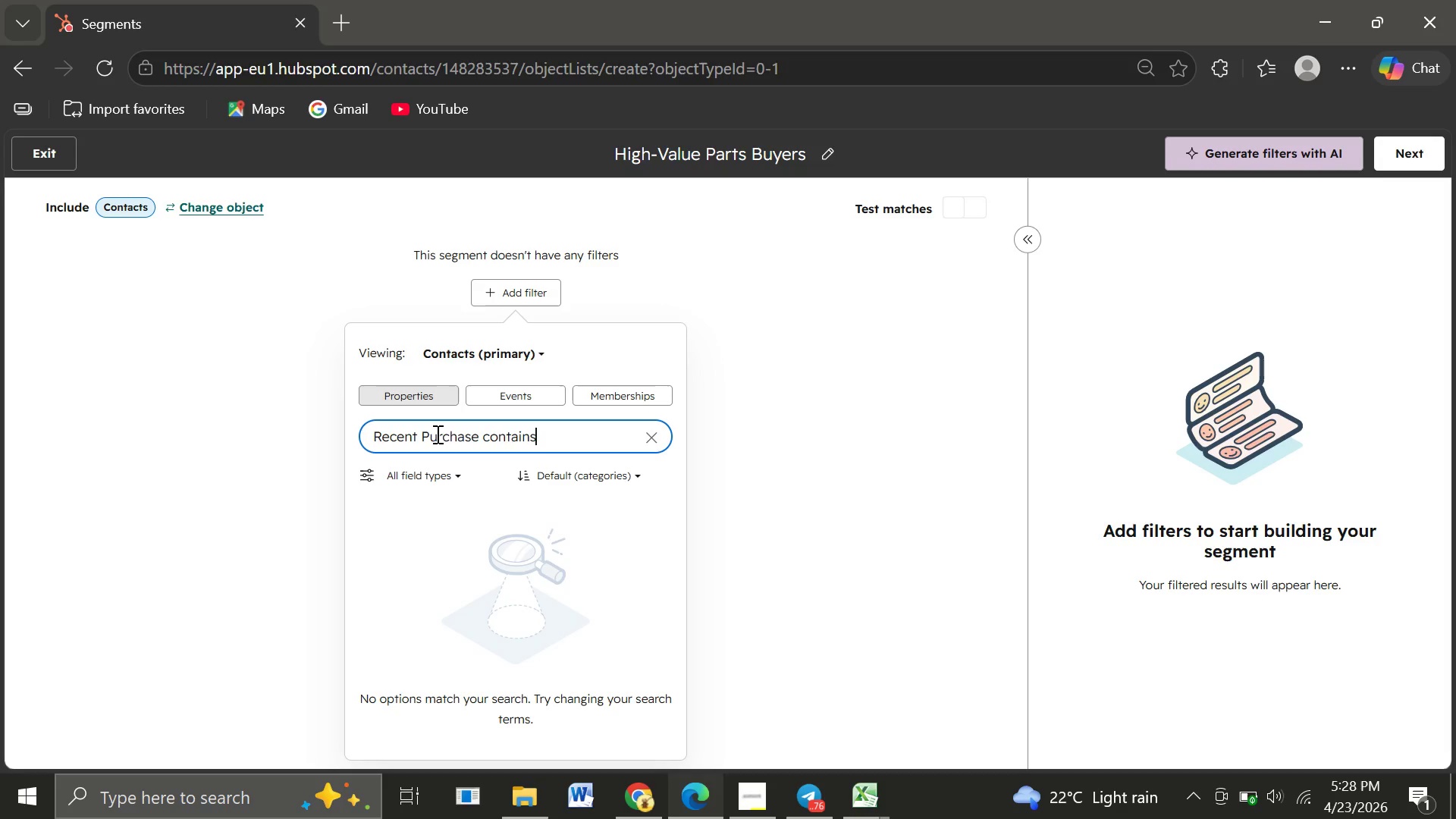 
hold_key(key=Backspace, duration=1.05)
 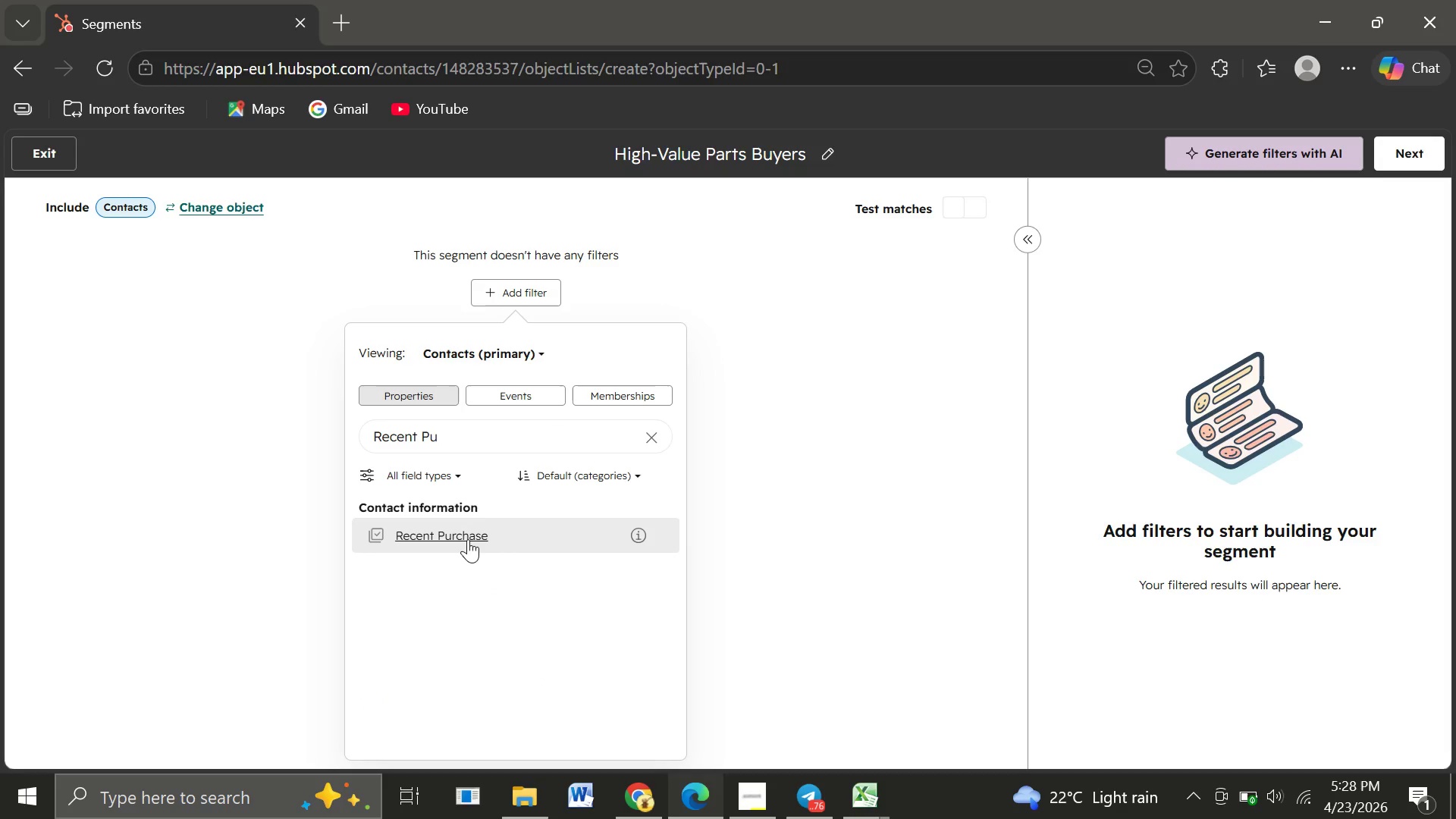 
left_click([468, 539])
 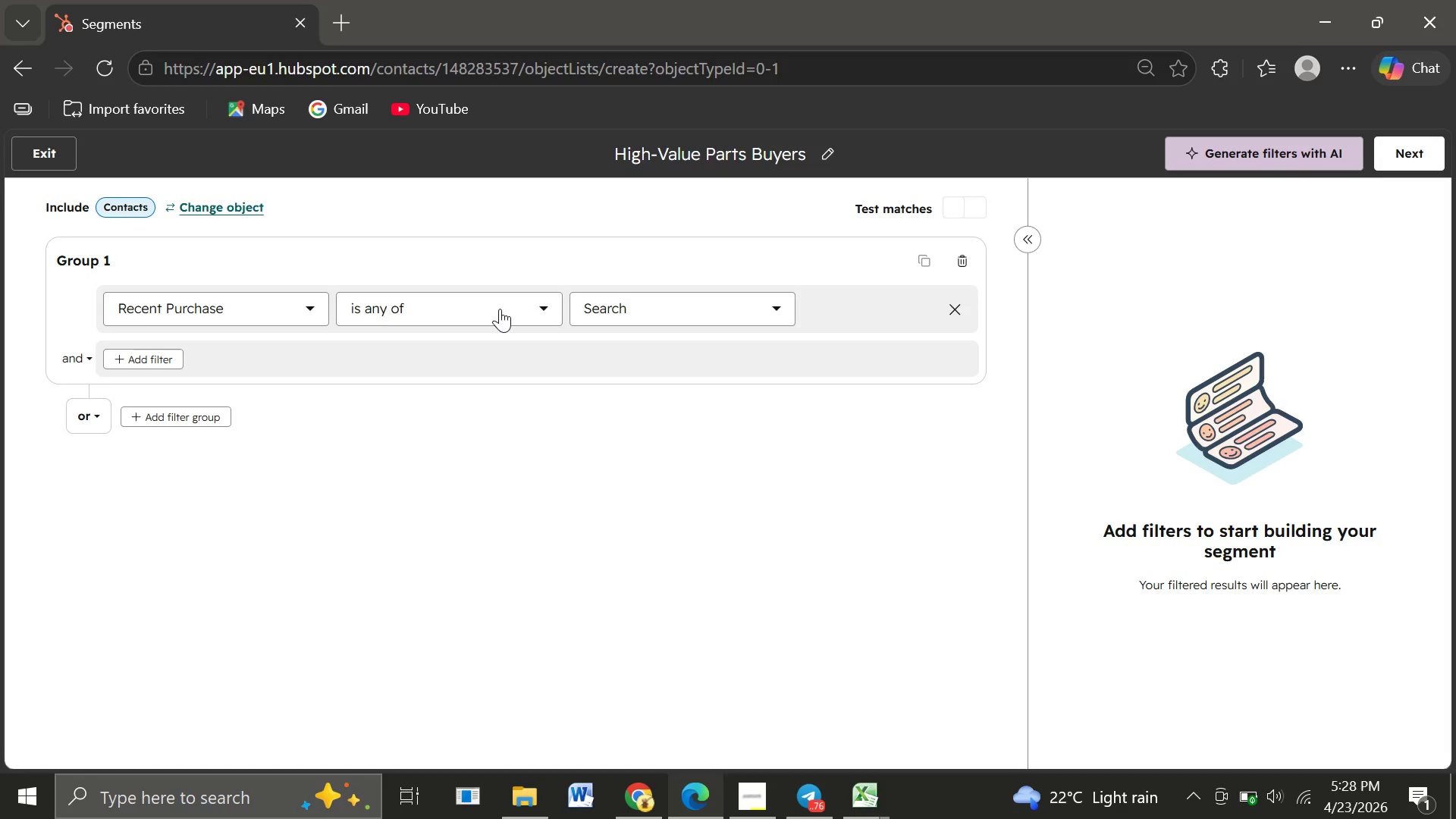 
wait(10.14)
 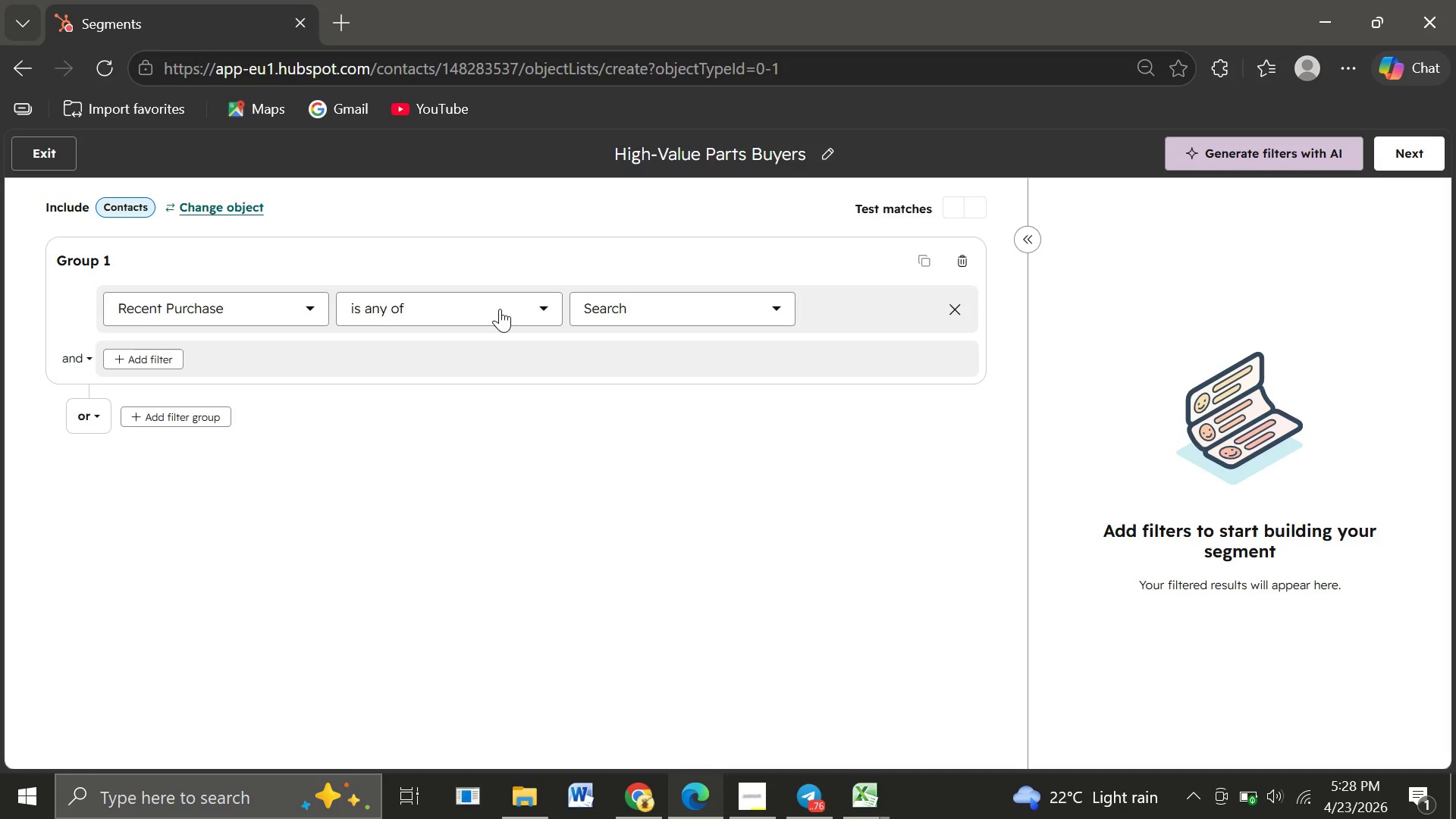 
left_click([499, 309])
 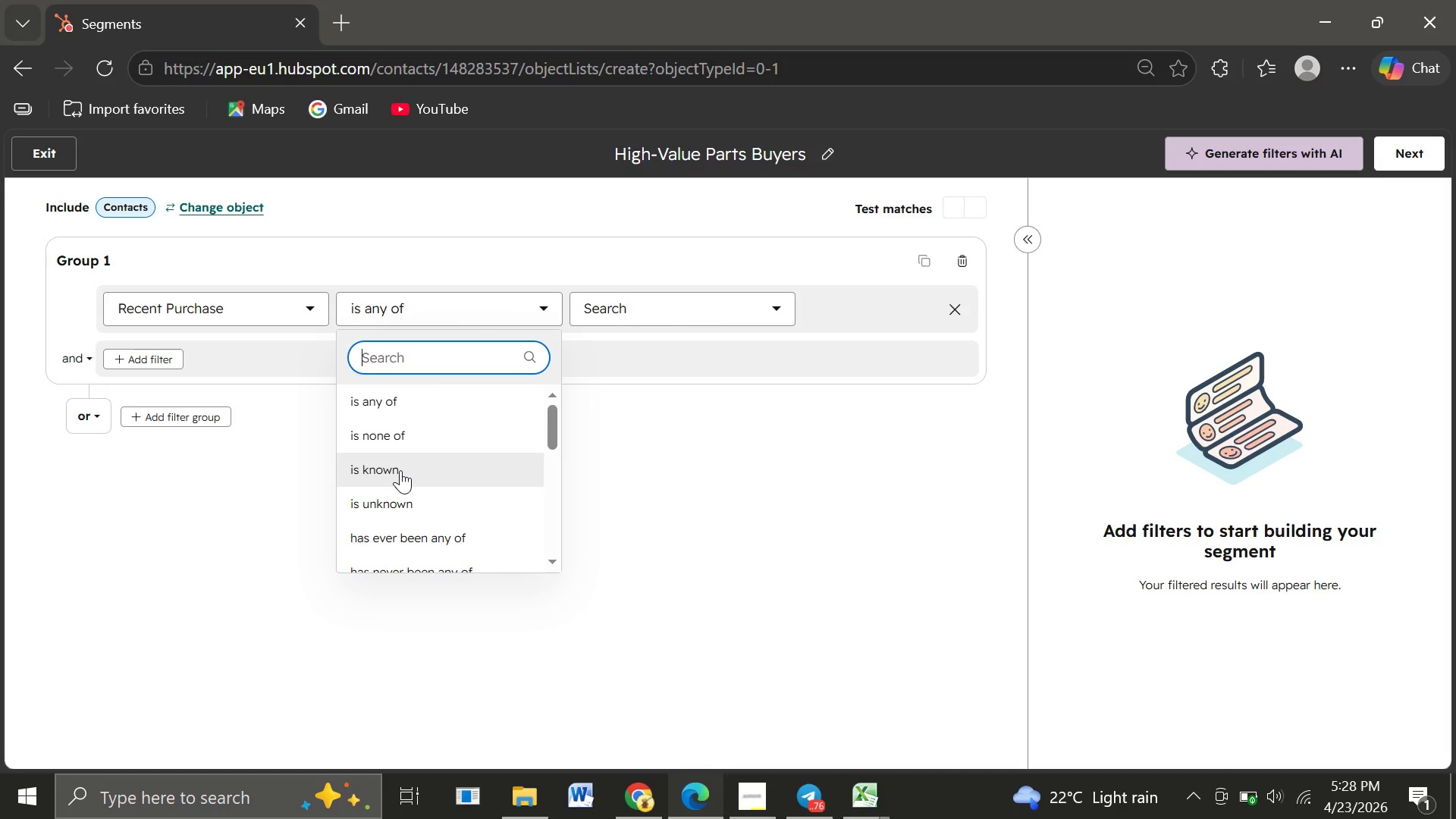 
left_click([400, 470])
 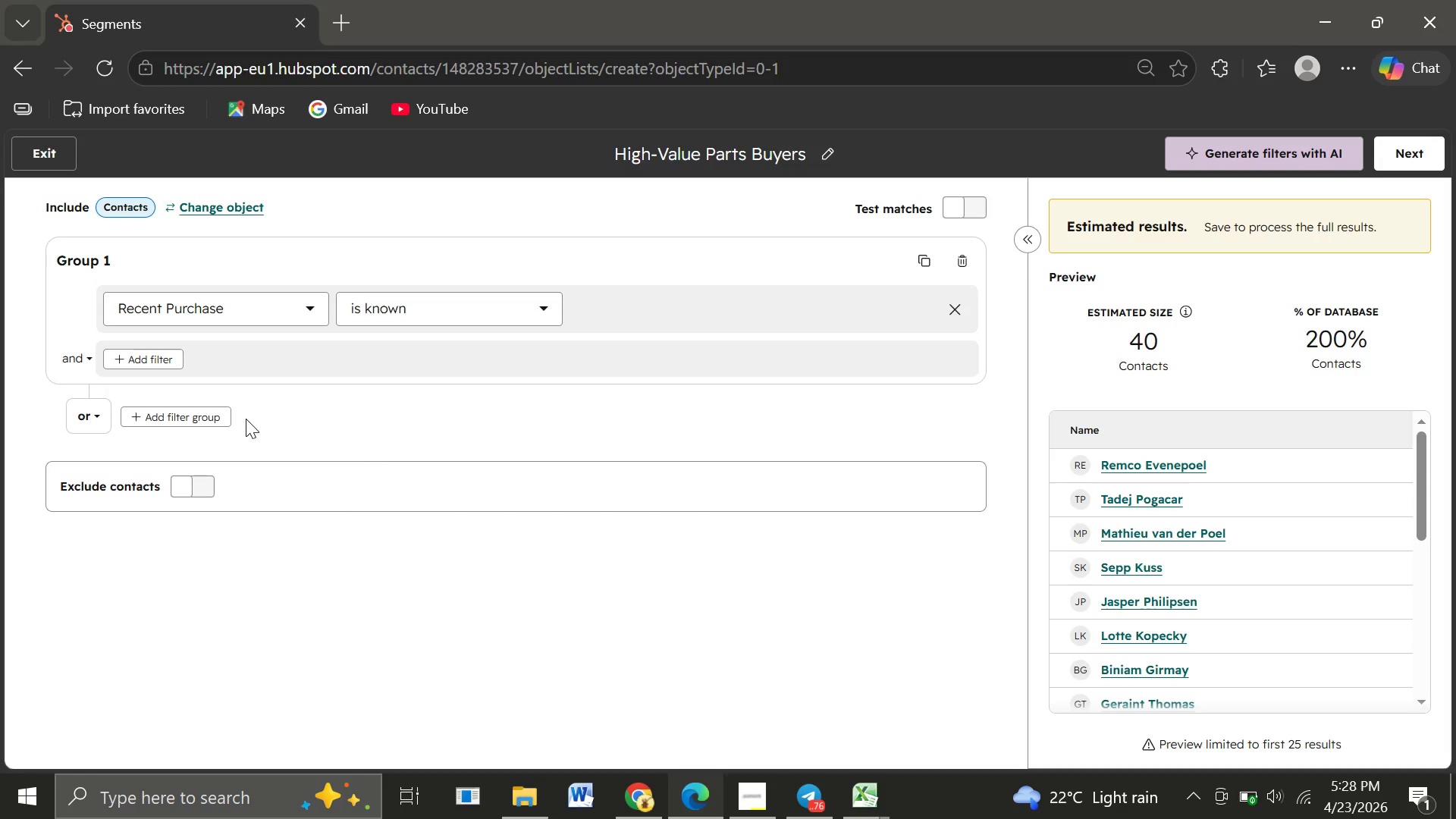 
wait(15.33)
 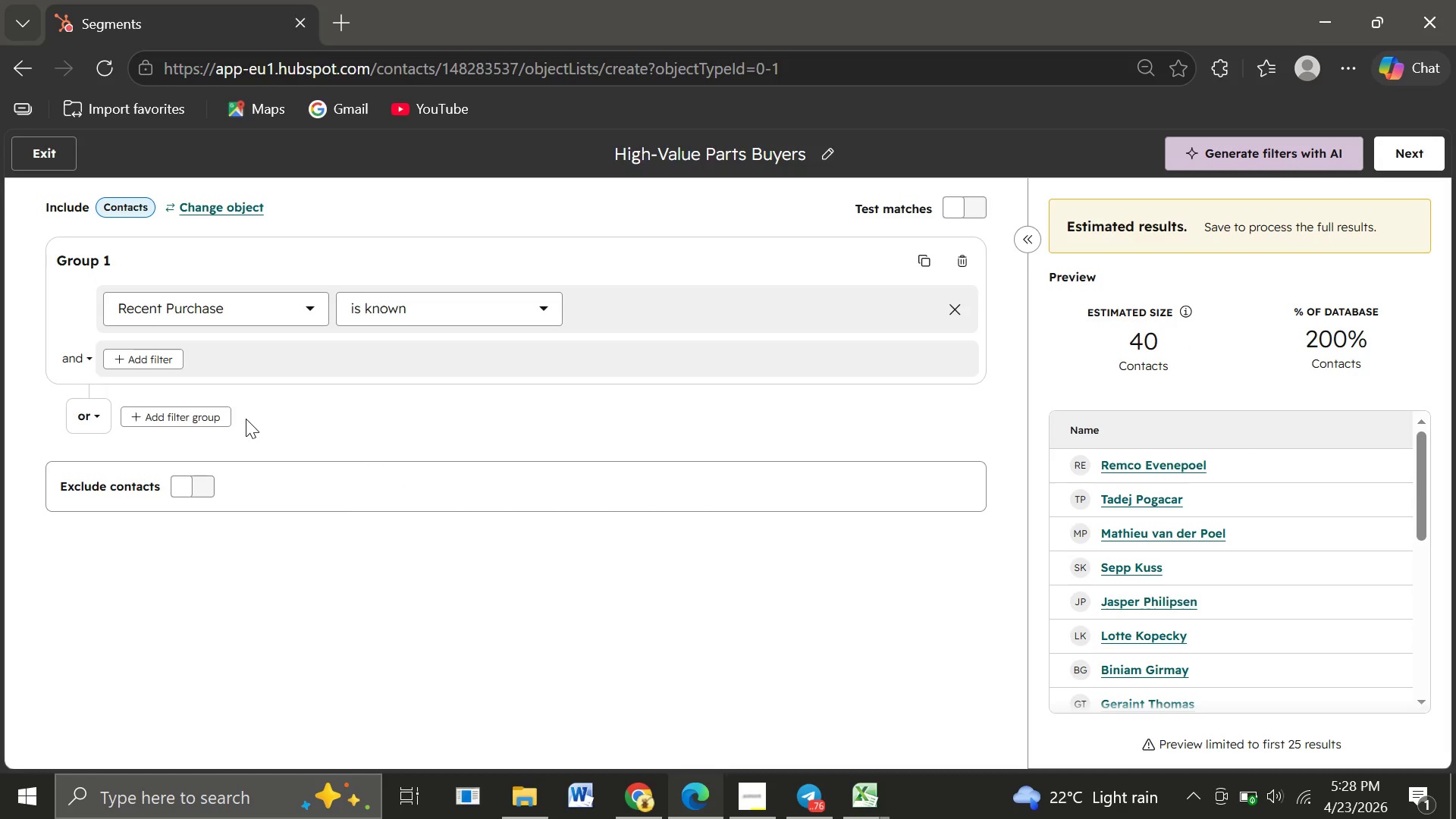 
left_click([190, 413])
 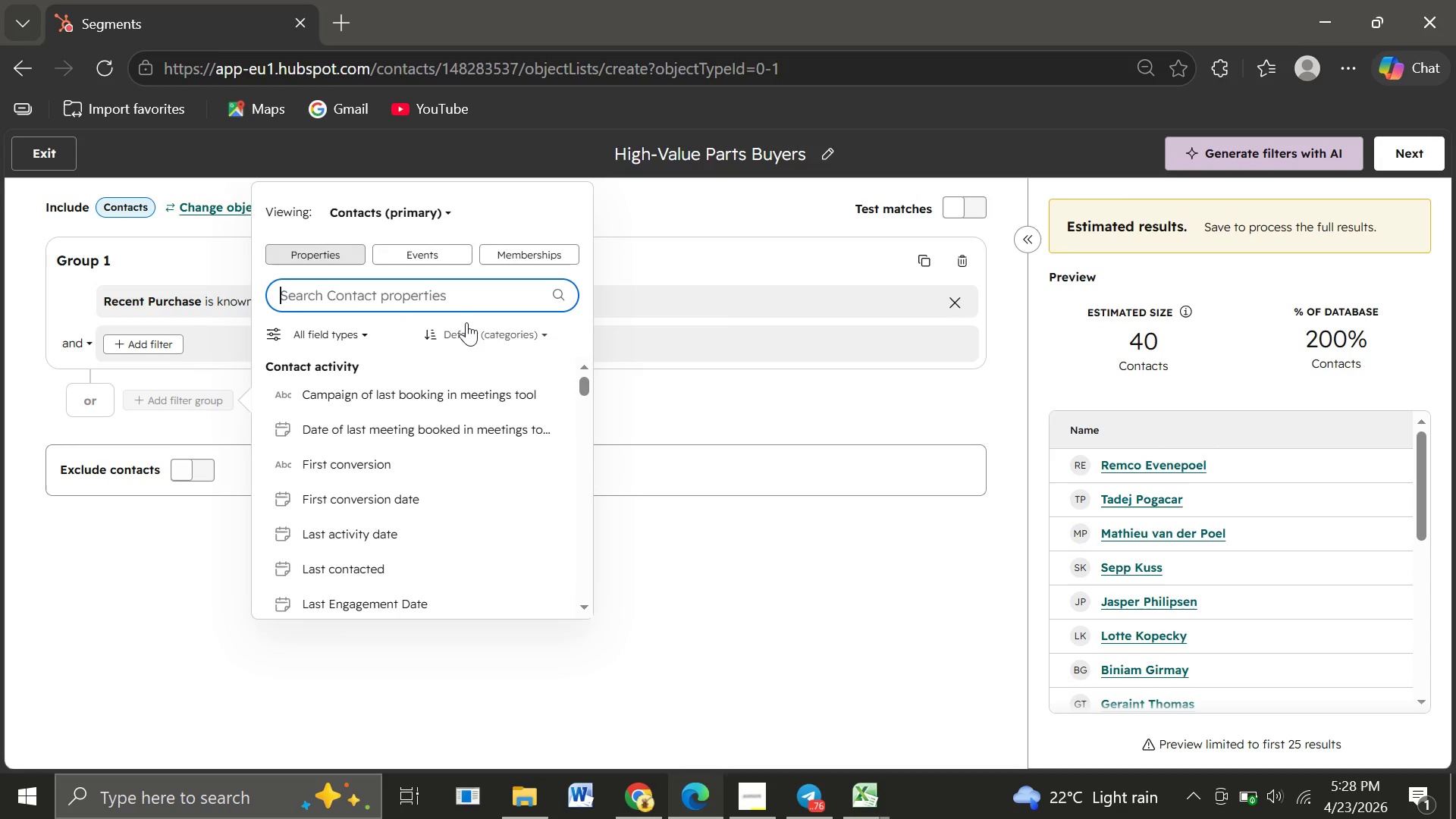 
type(Recent Purchase)
 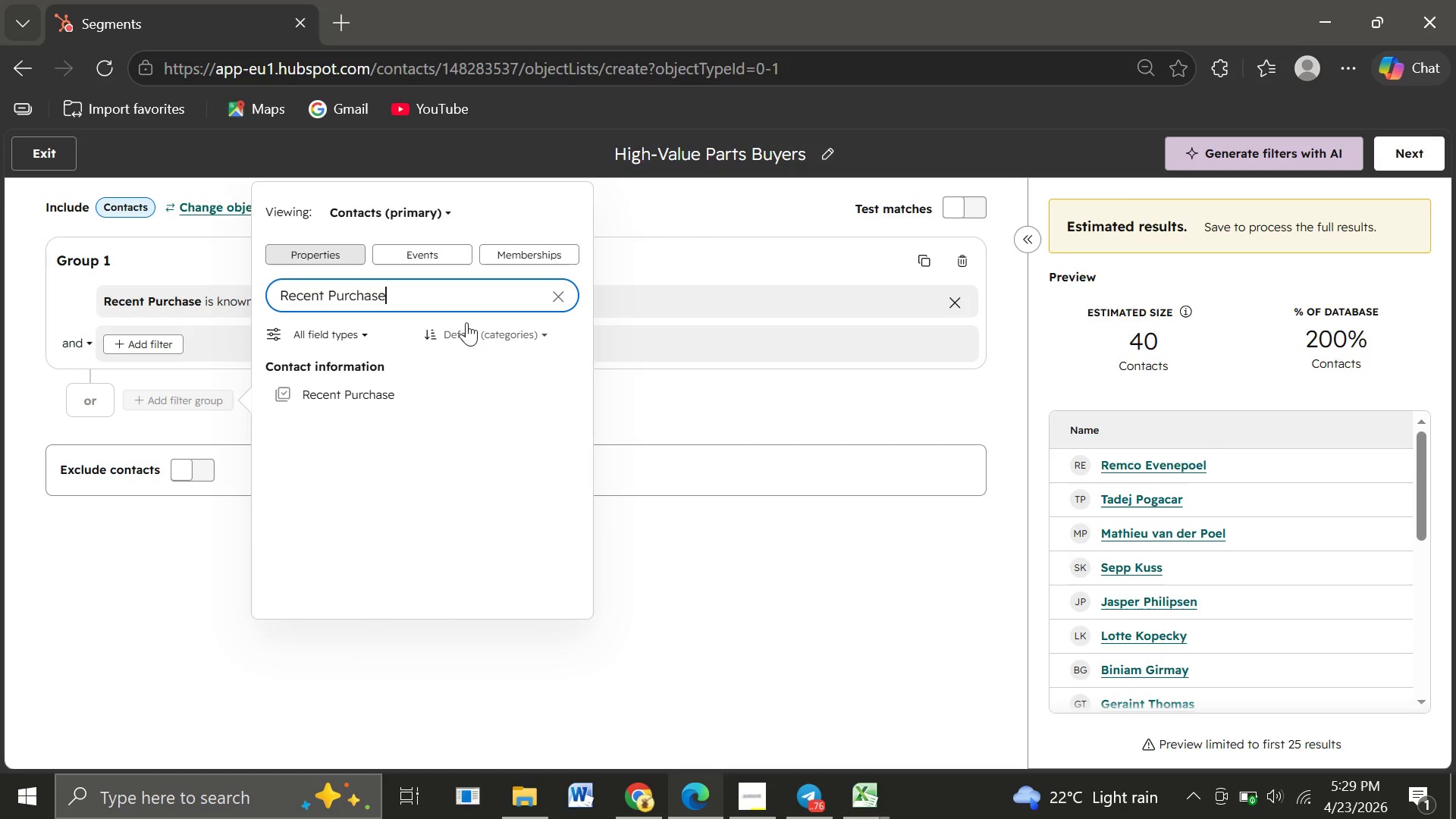 
left_click([349, 385])
 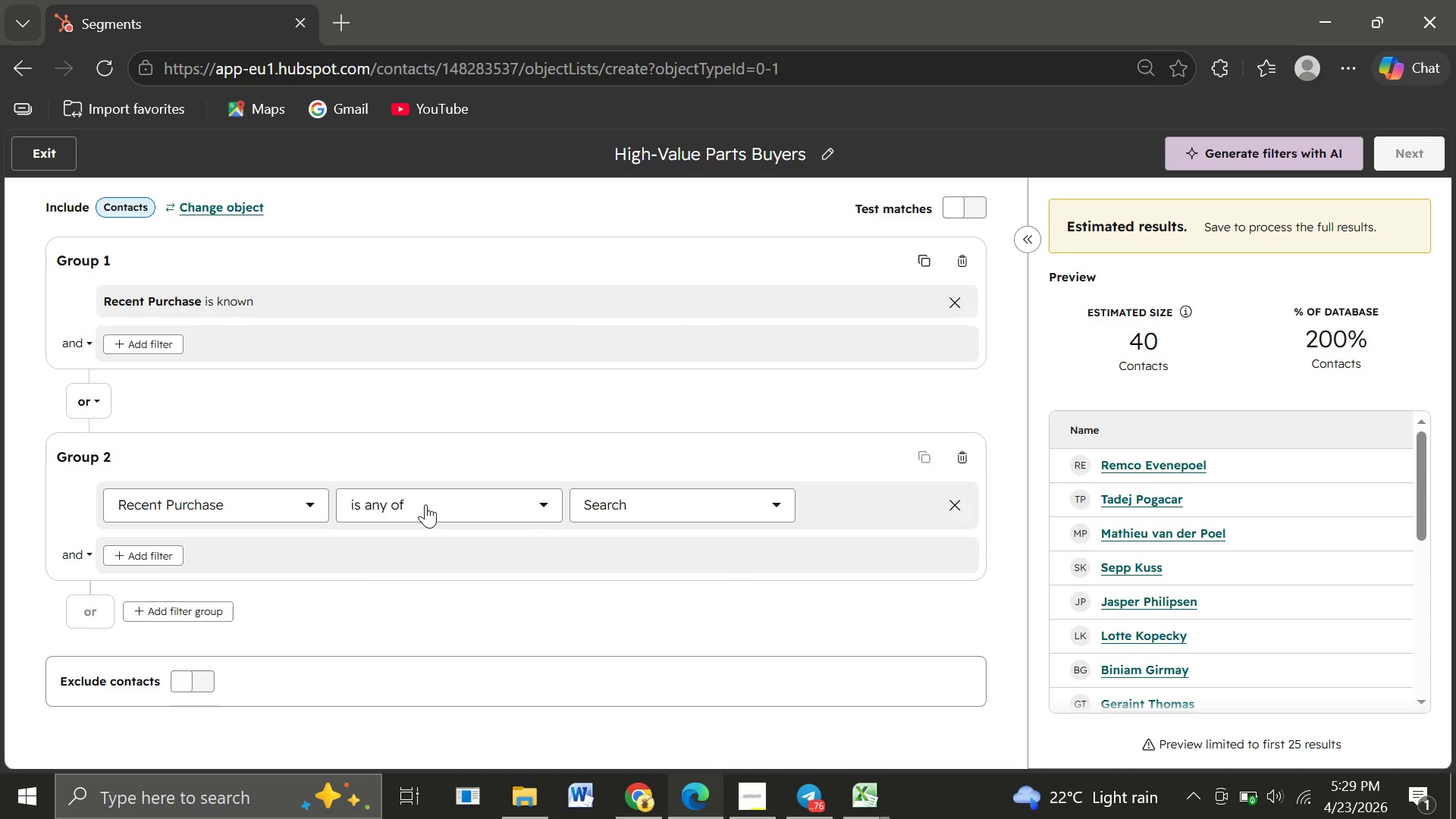 
left_click([425, 504])
 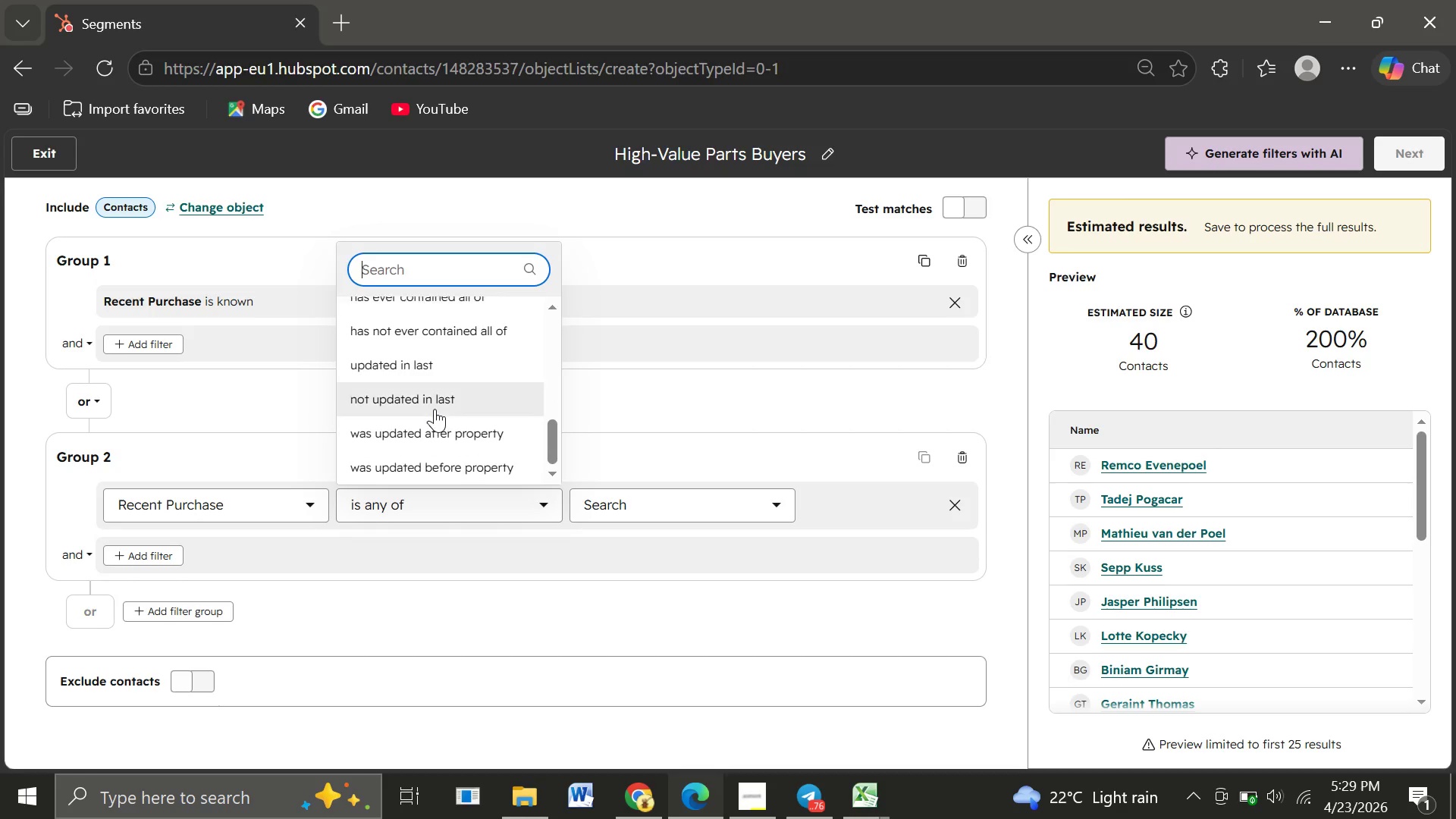 
wait(8.16)
 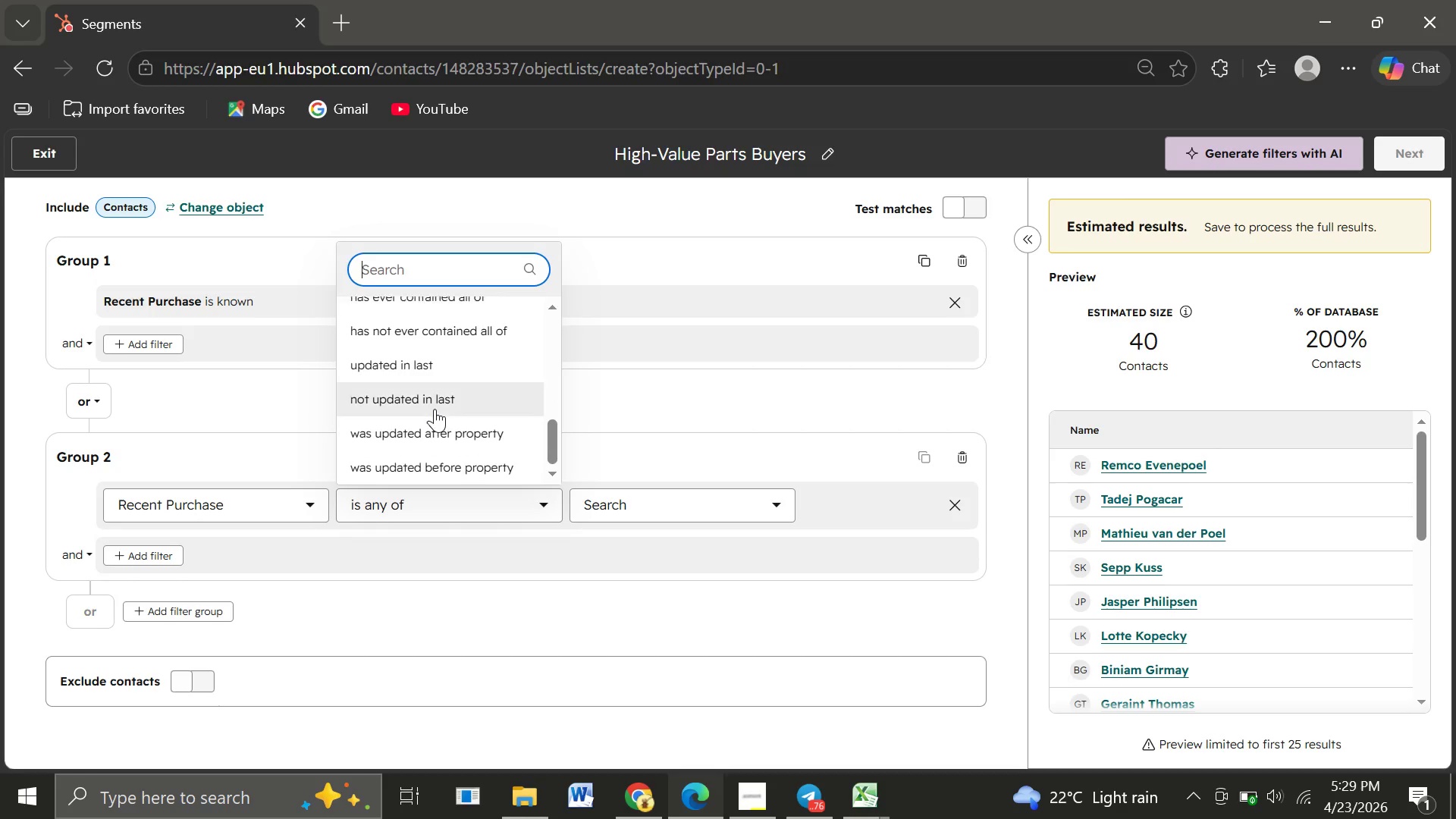 
left_click([378, 313])
 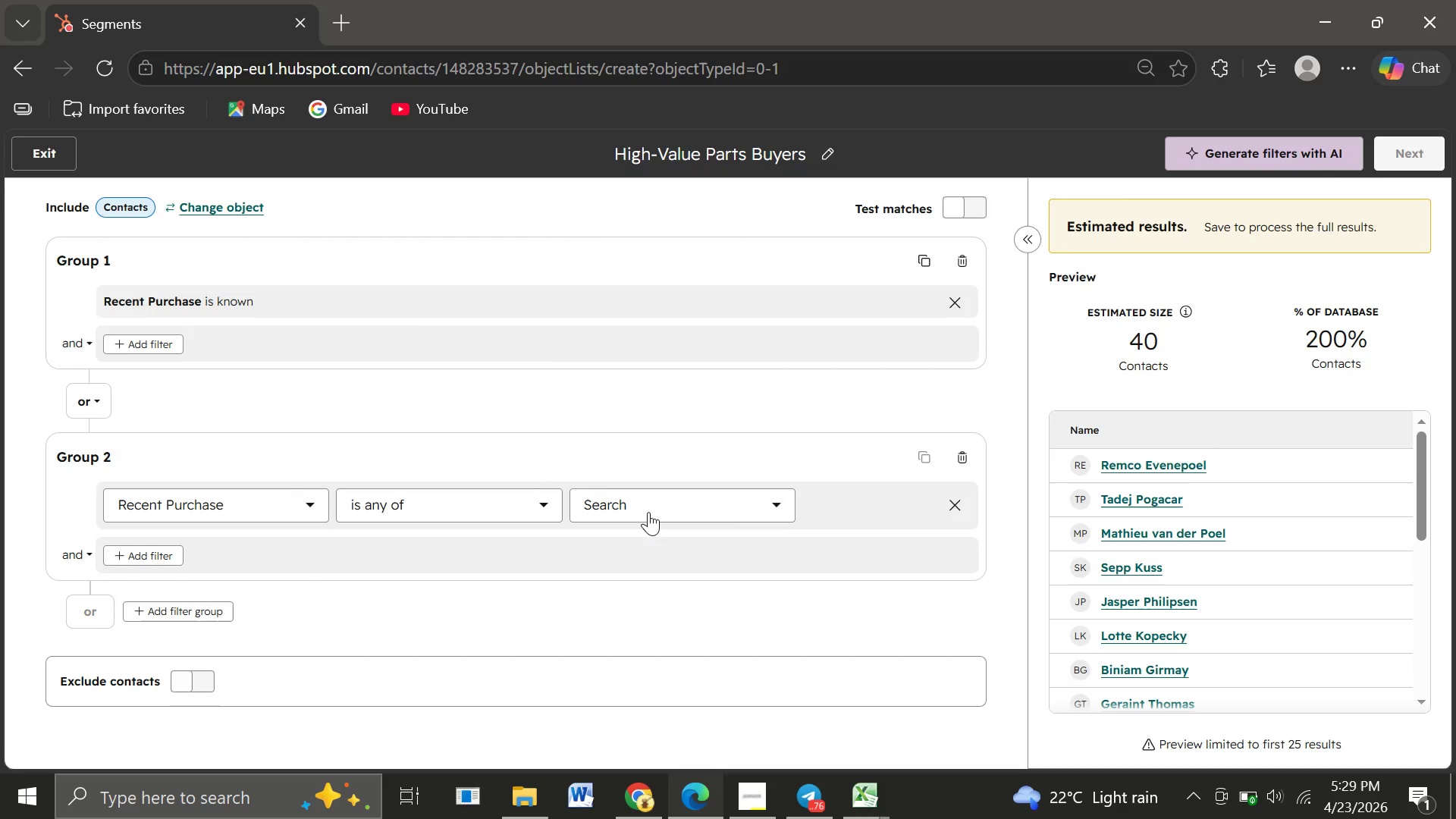 
left_click([654, 512])
 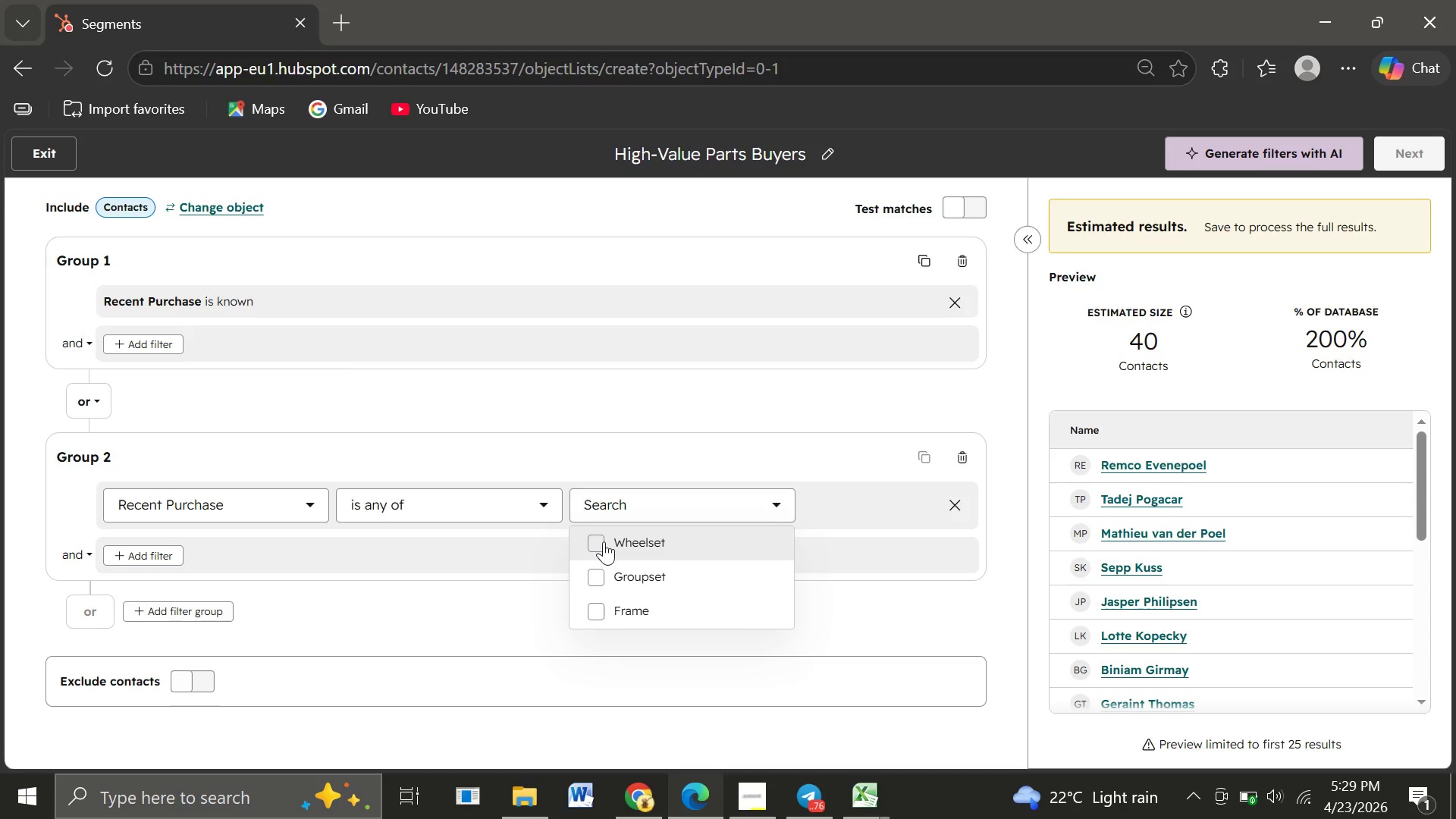 
left_click([602, 541])
 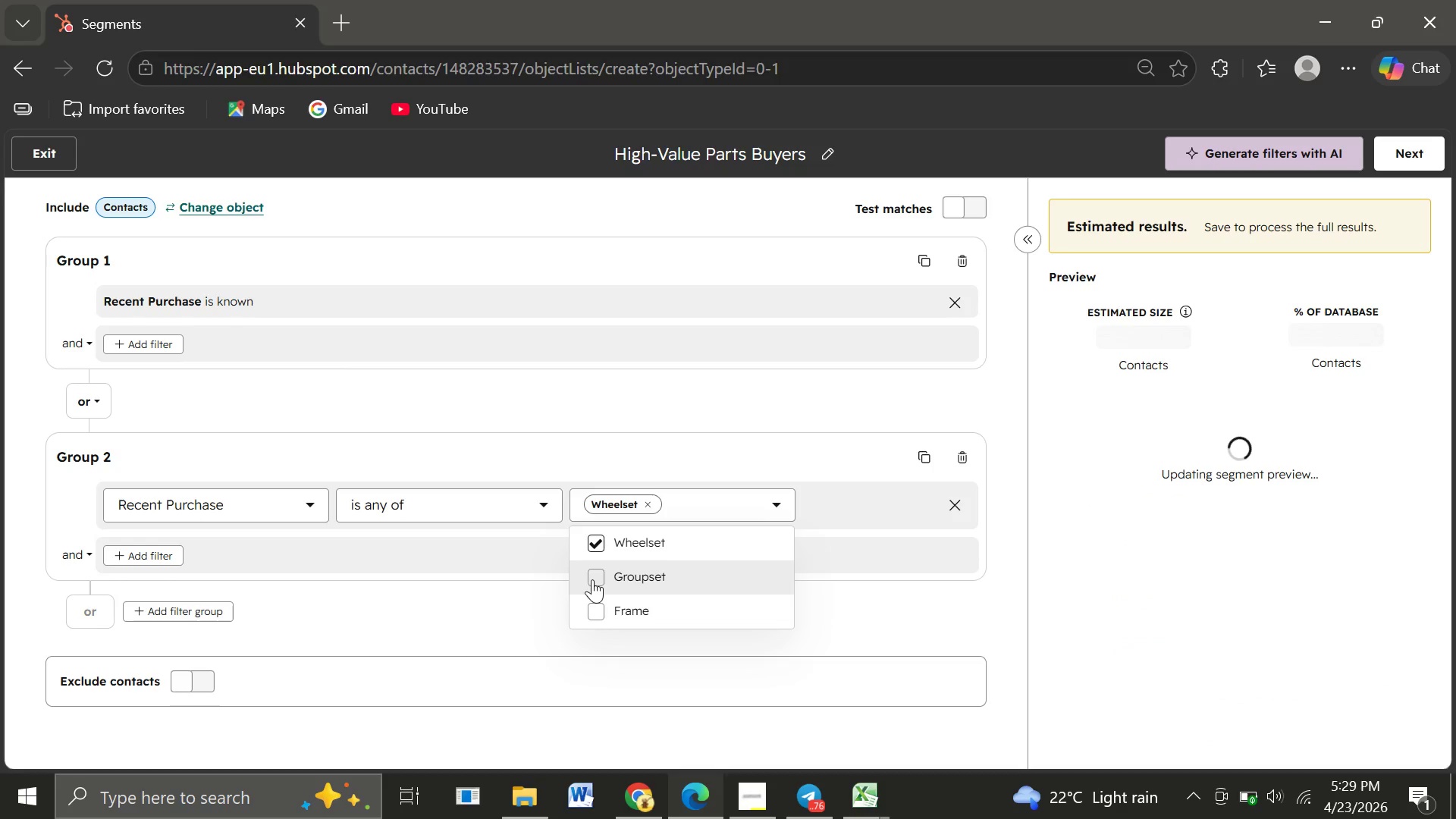 
left_click([592, 579])
 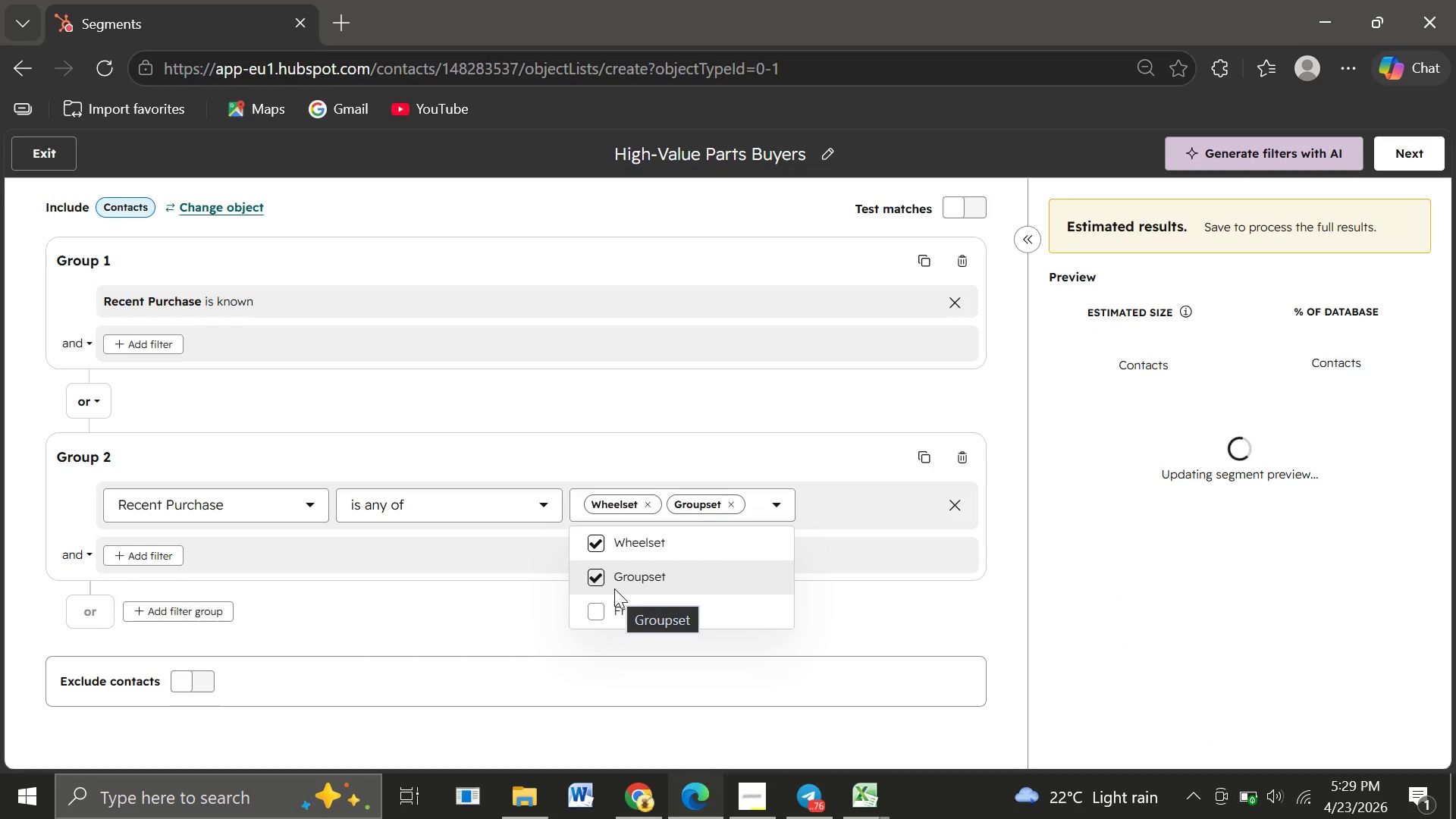 
wait(6.41)
 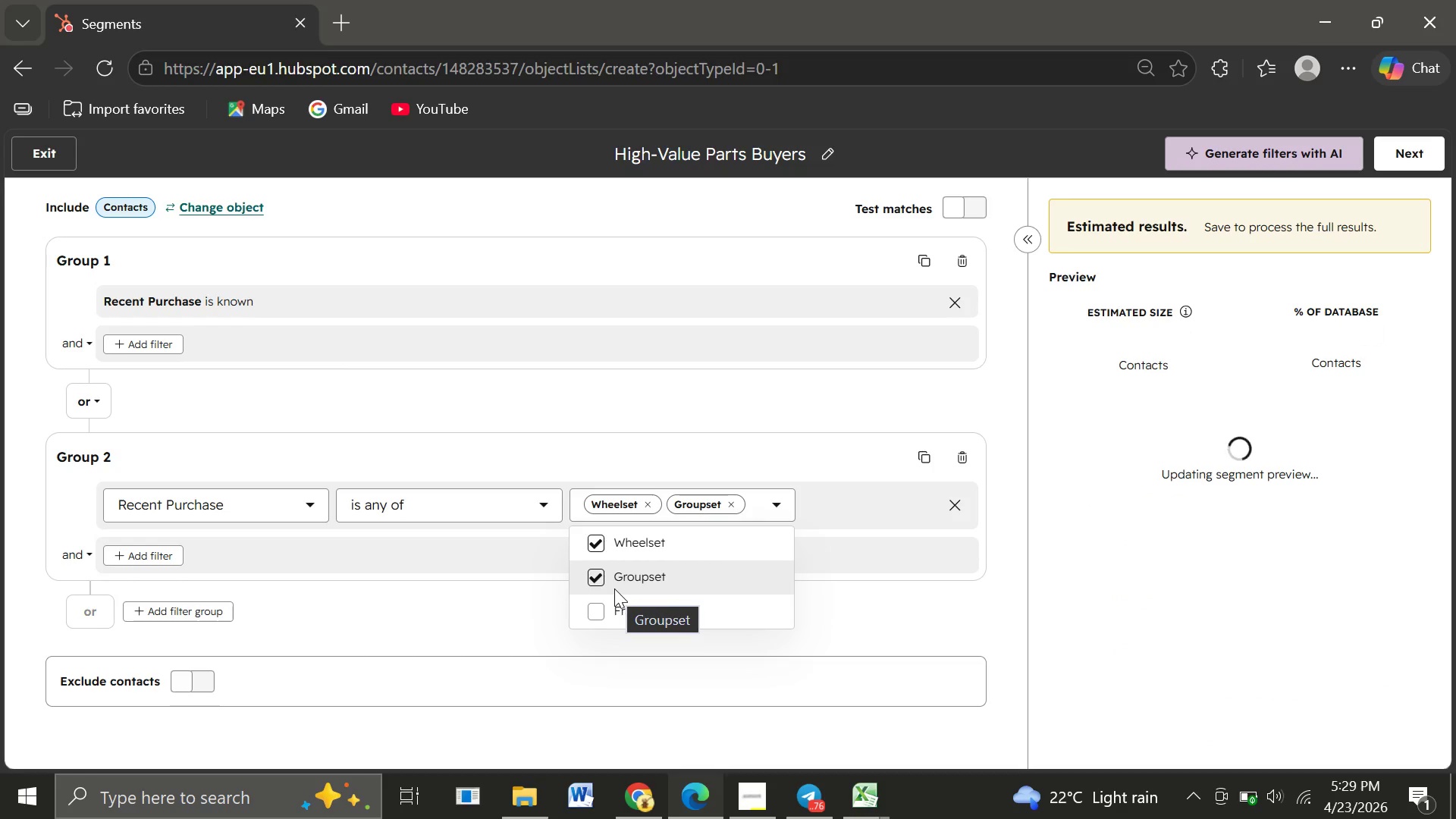 
left_click([601, 582])
 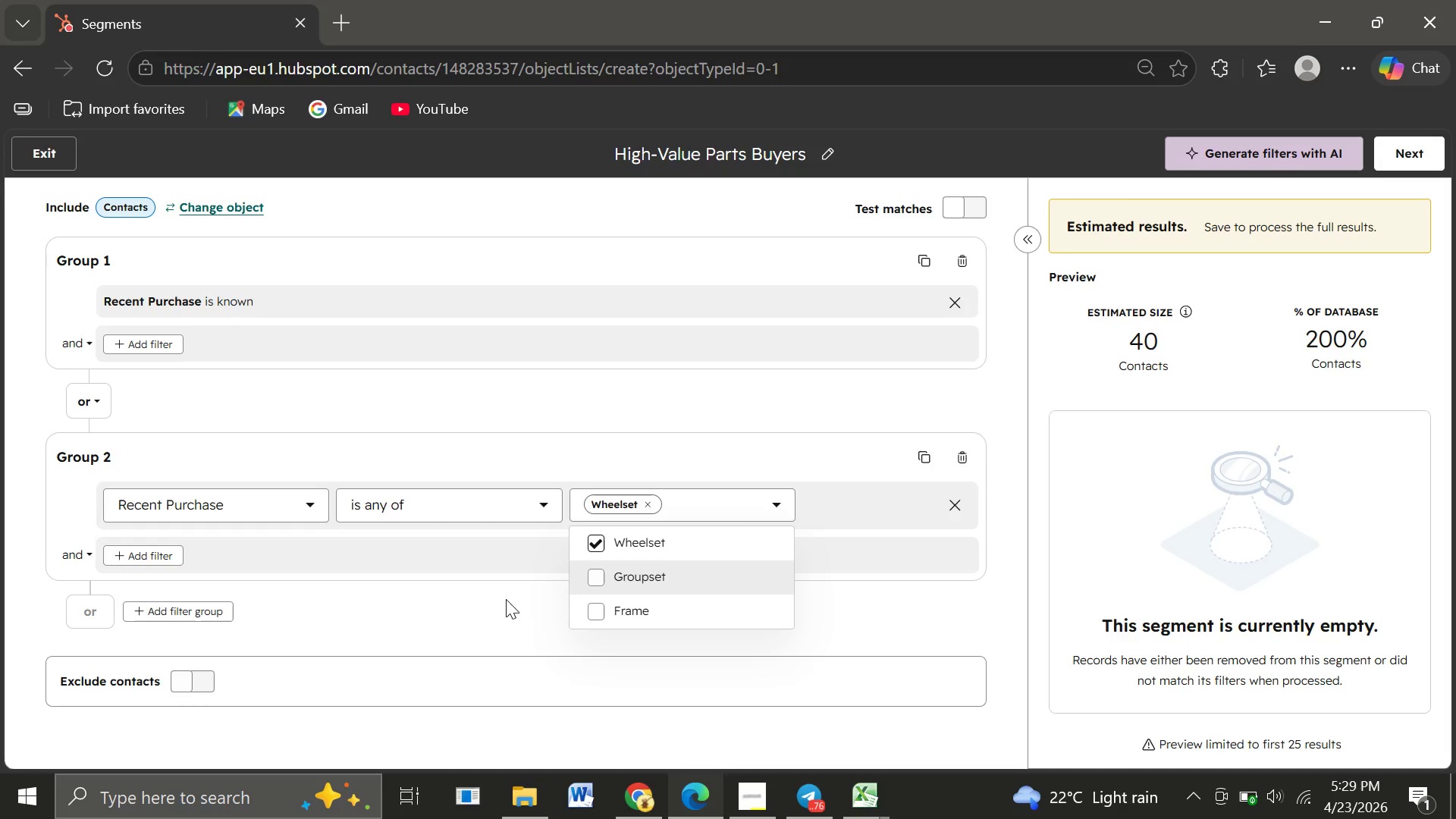 
left_click([506, 599])
 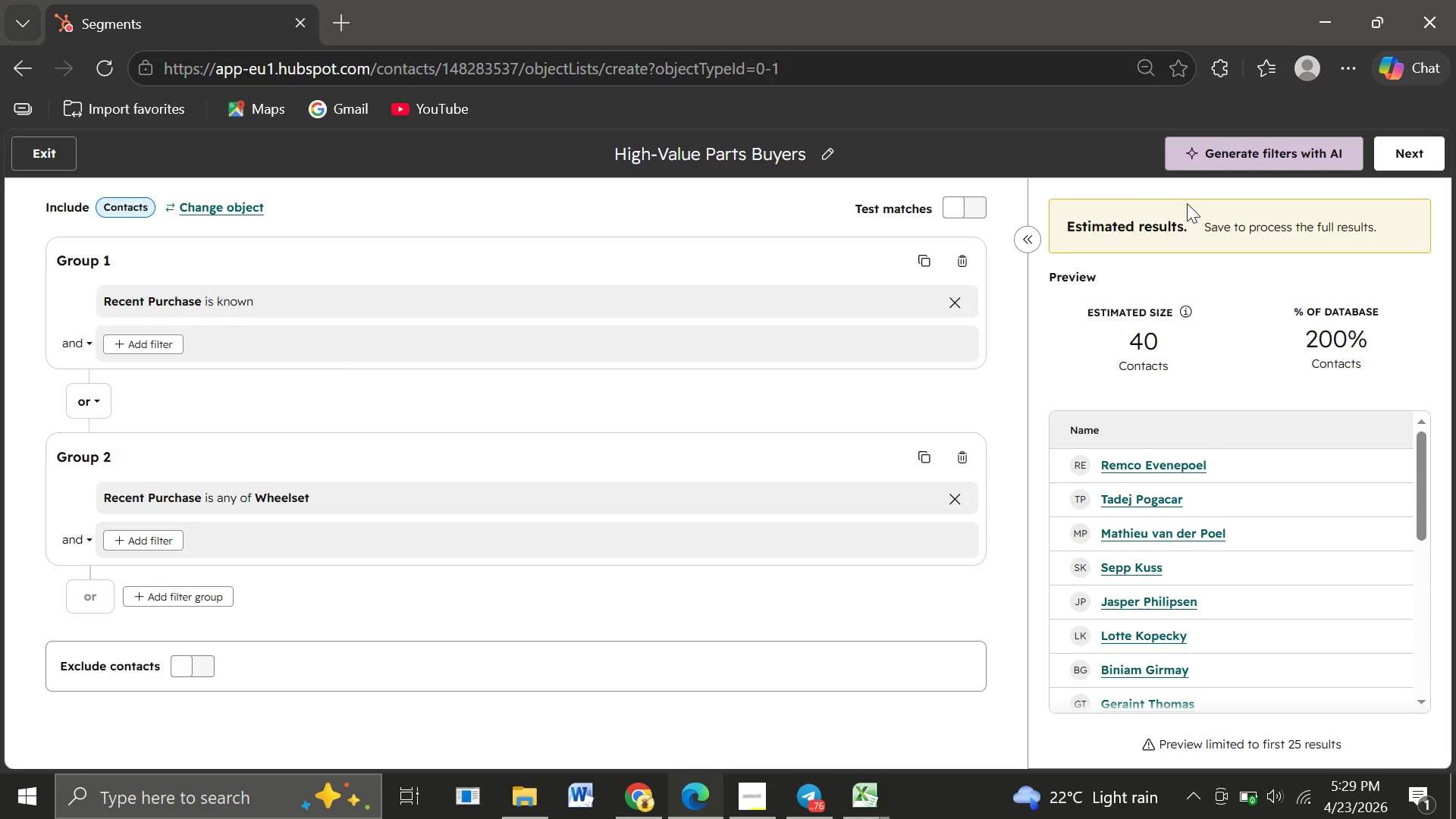 
wait(19.56)
 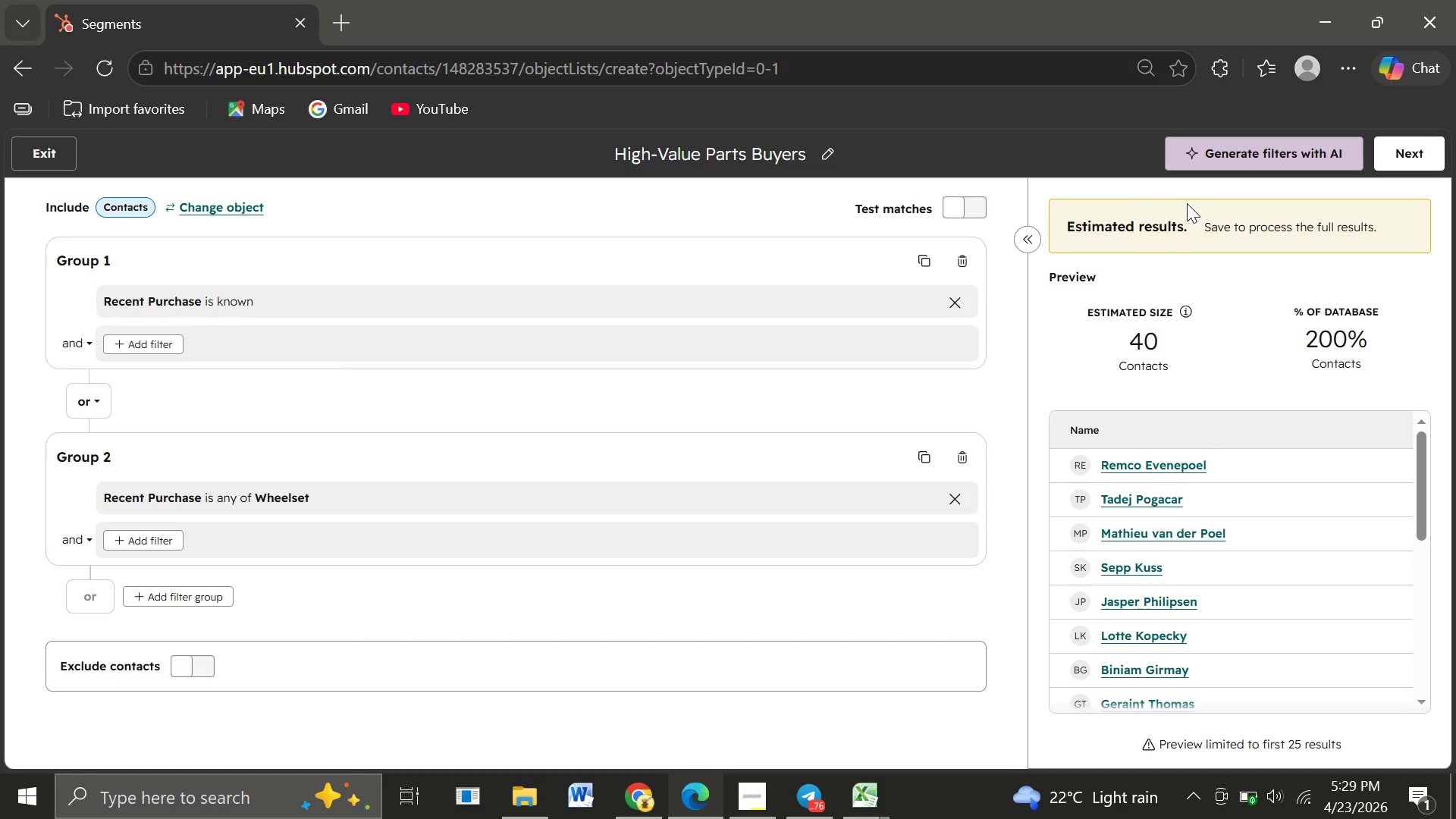 
left_click([1410, 146])
 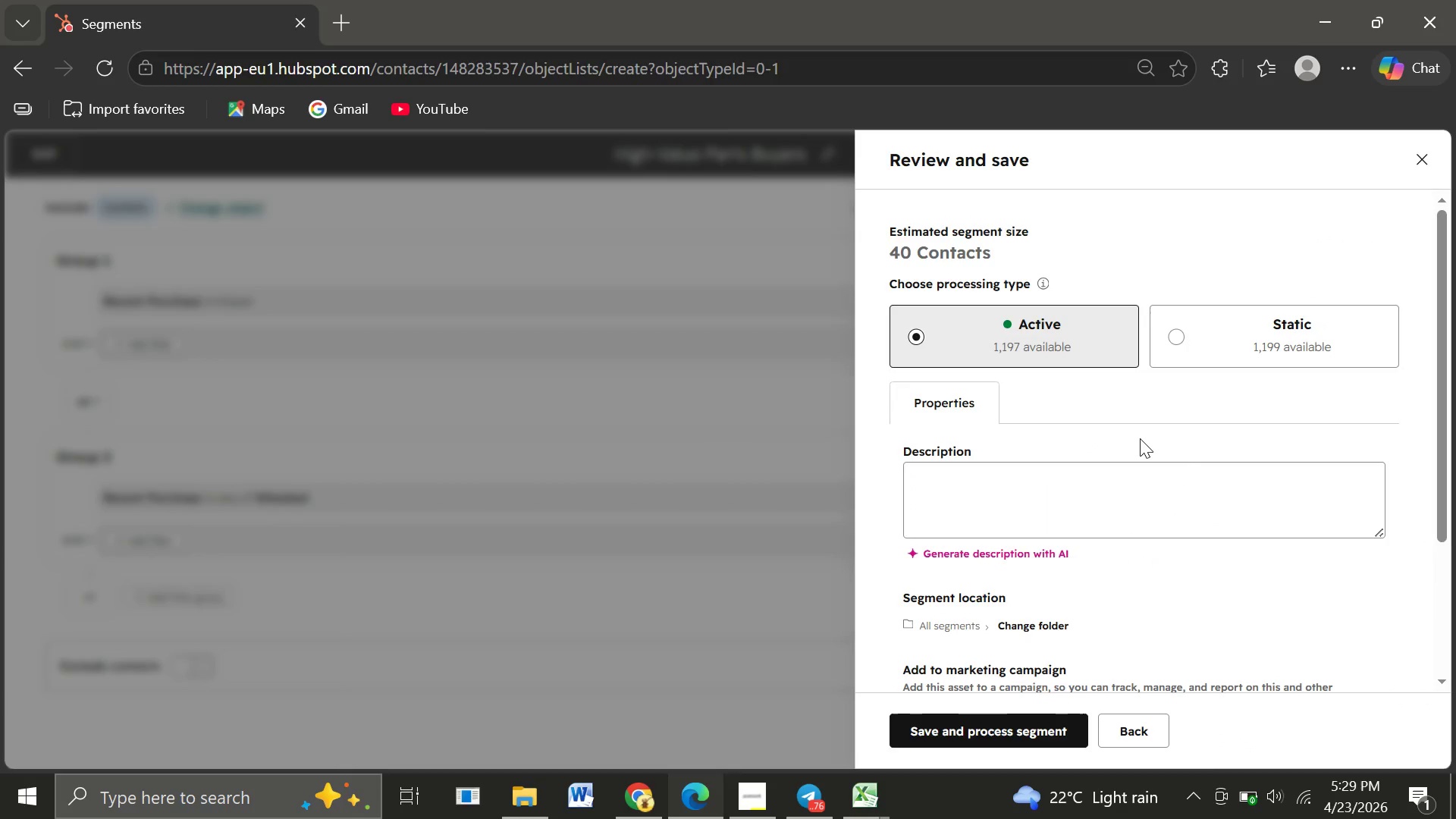 
wait(8.55)
 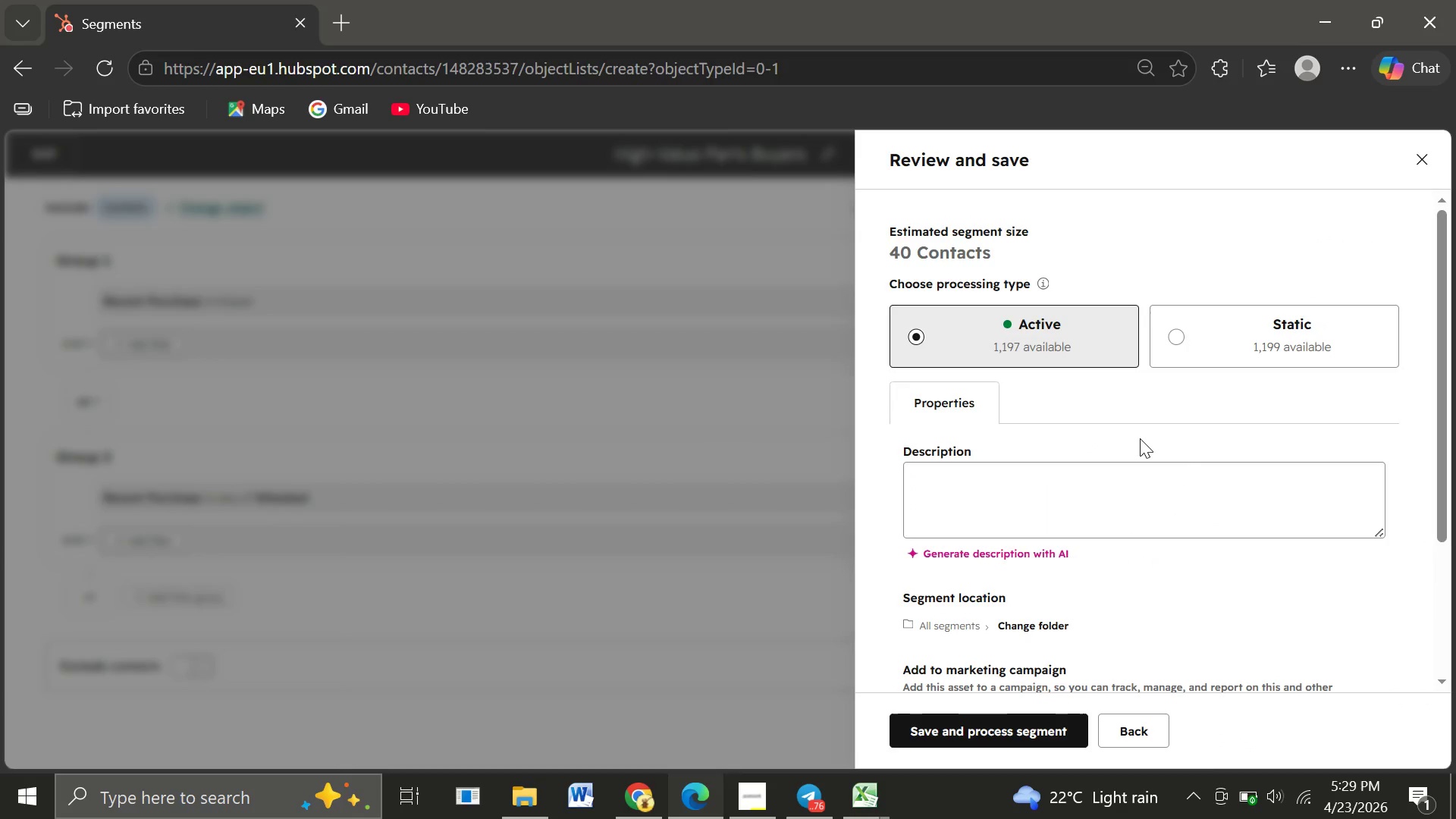 
left_click([948, 720])
 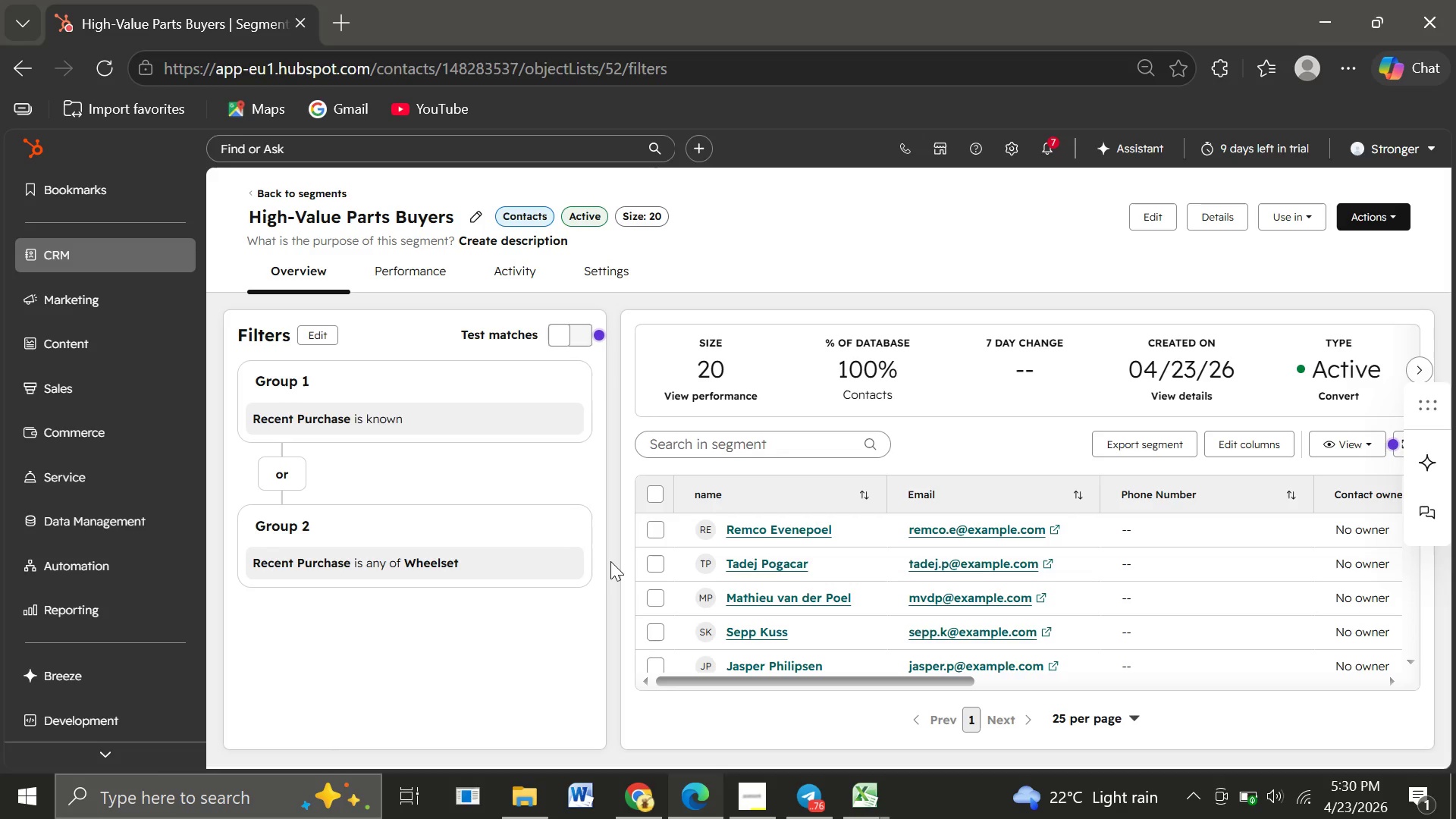 
wait(32.23)
 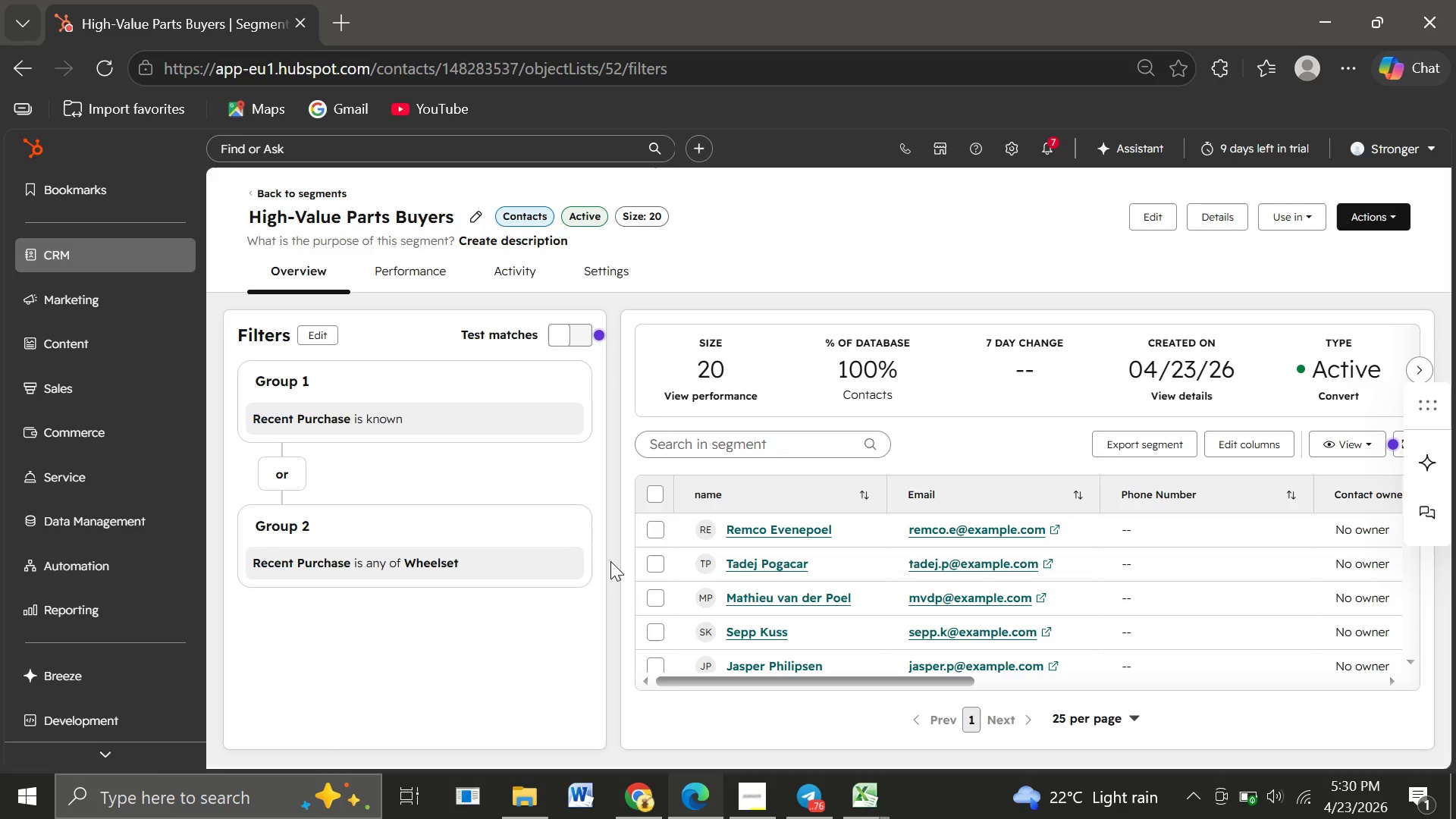 
left_click([89, 290])
 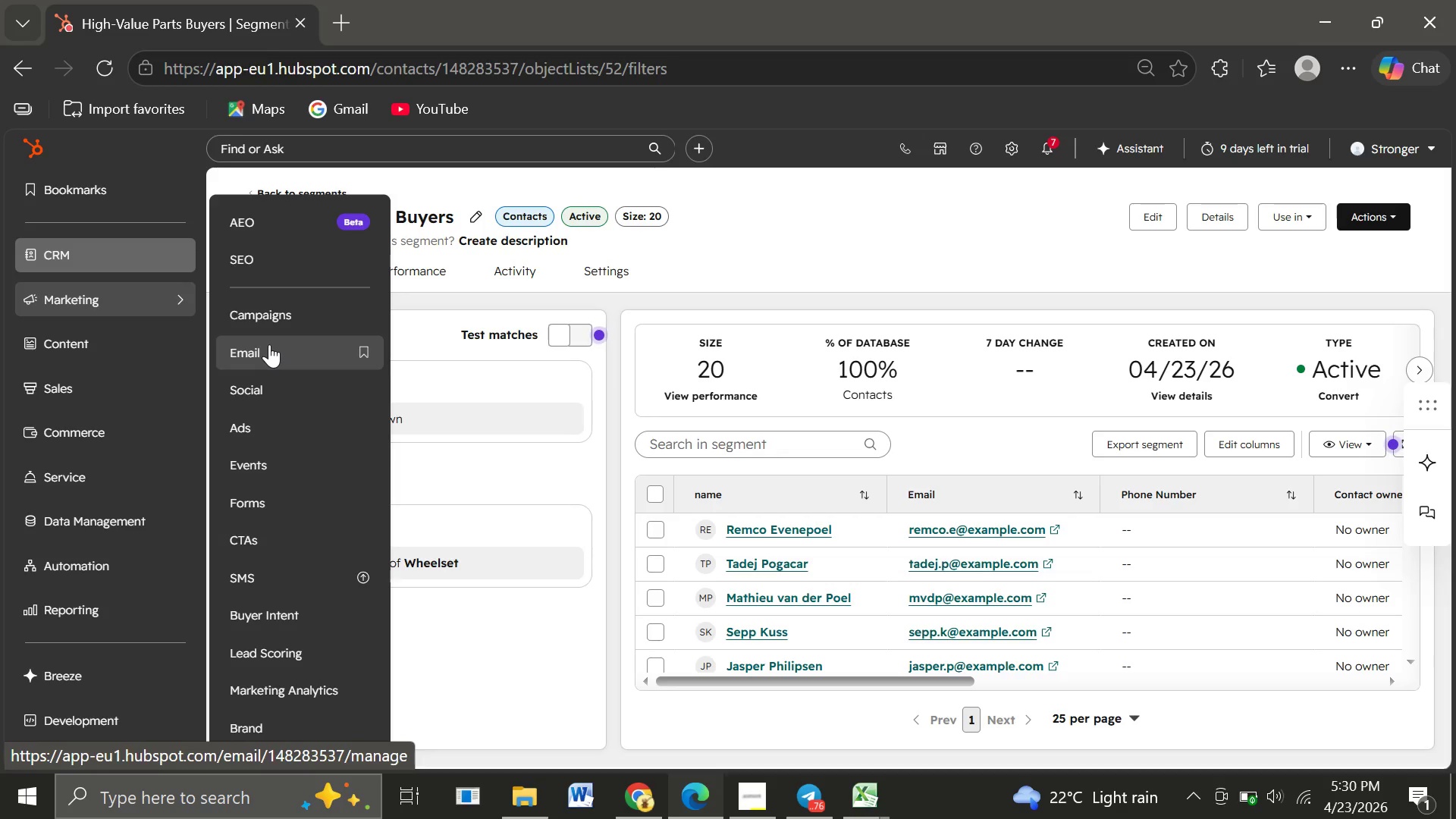 
wait(6.2)
 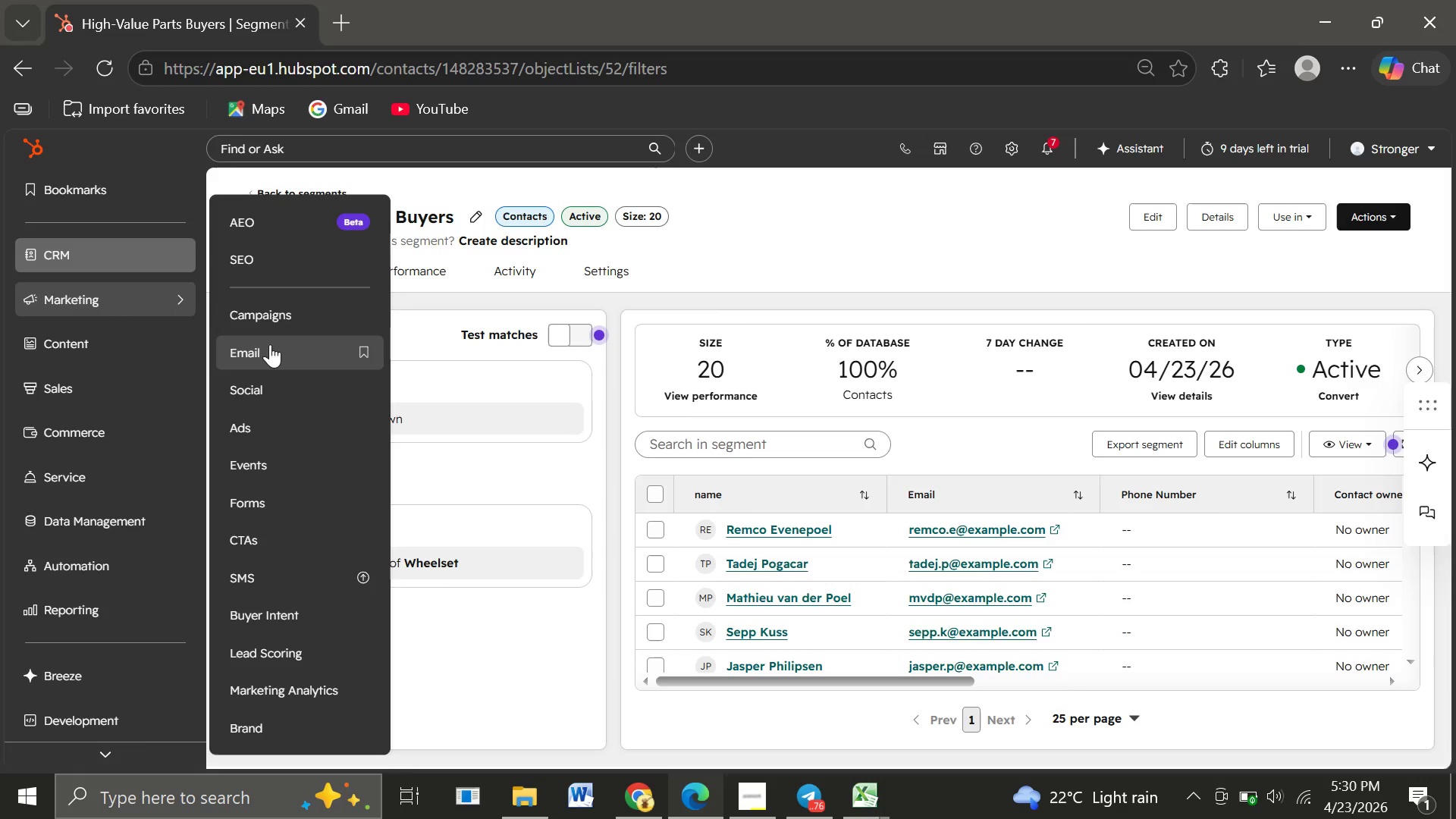 
left_click([269, 344])
 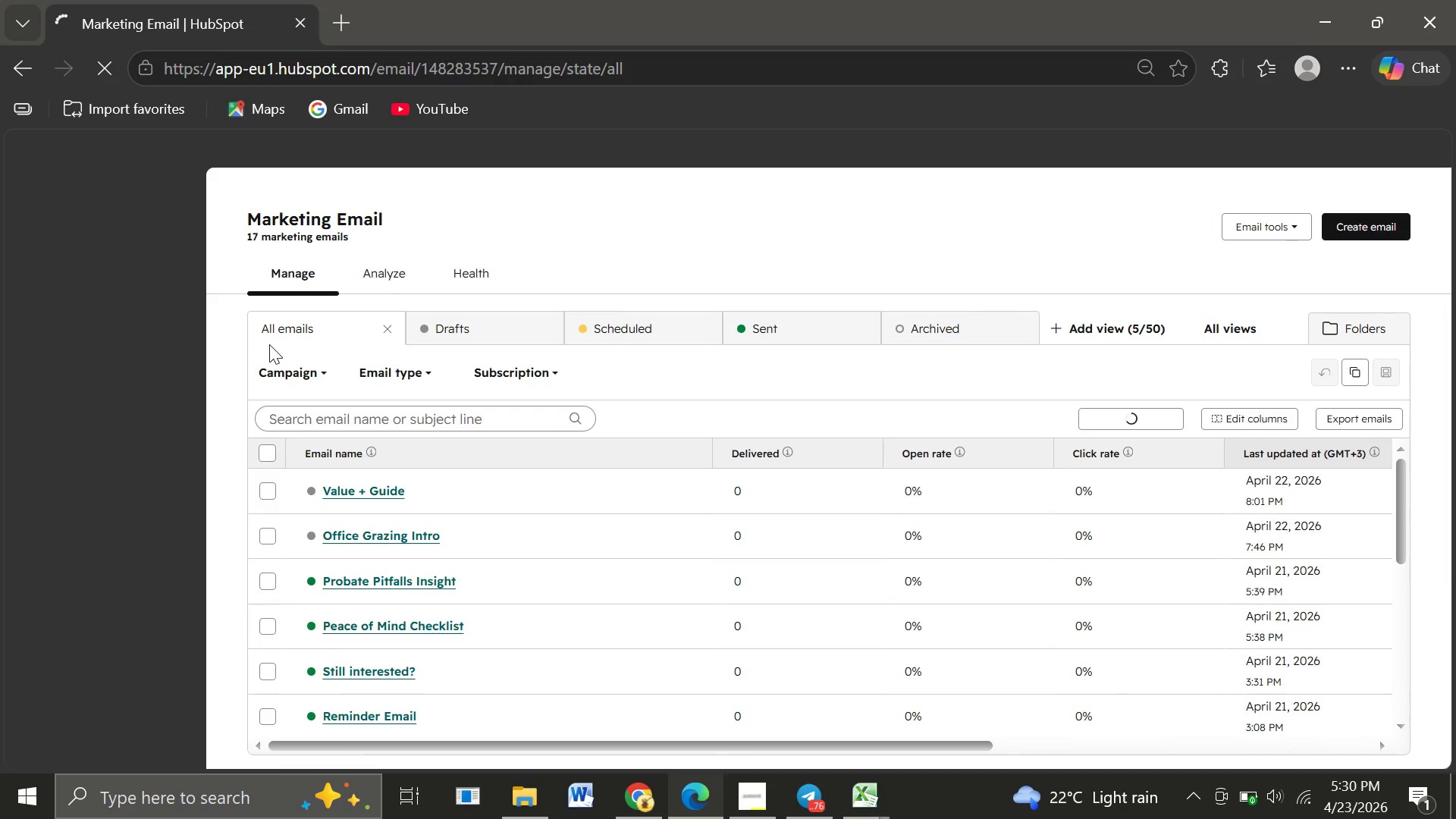 
wait(18.47)
 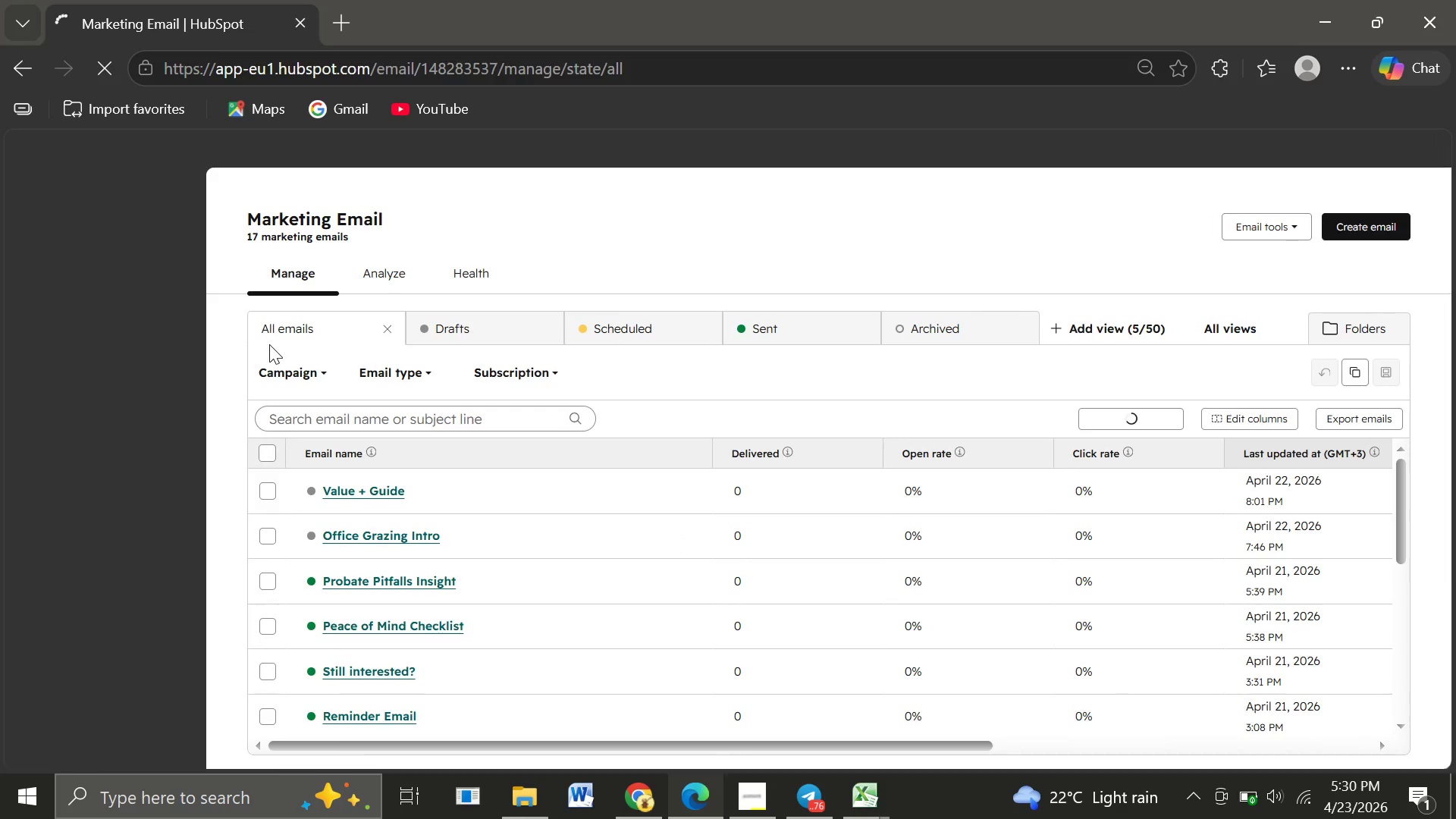 
left_click([1363, 224])
 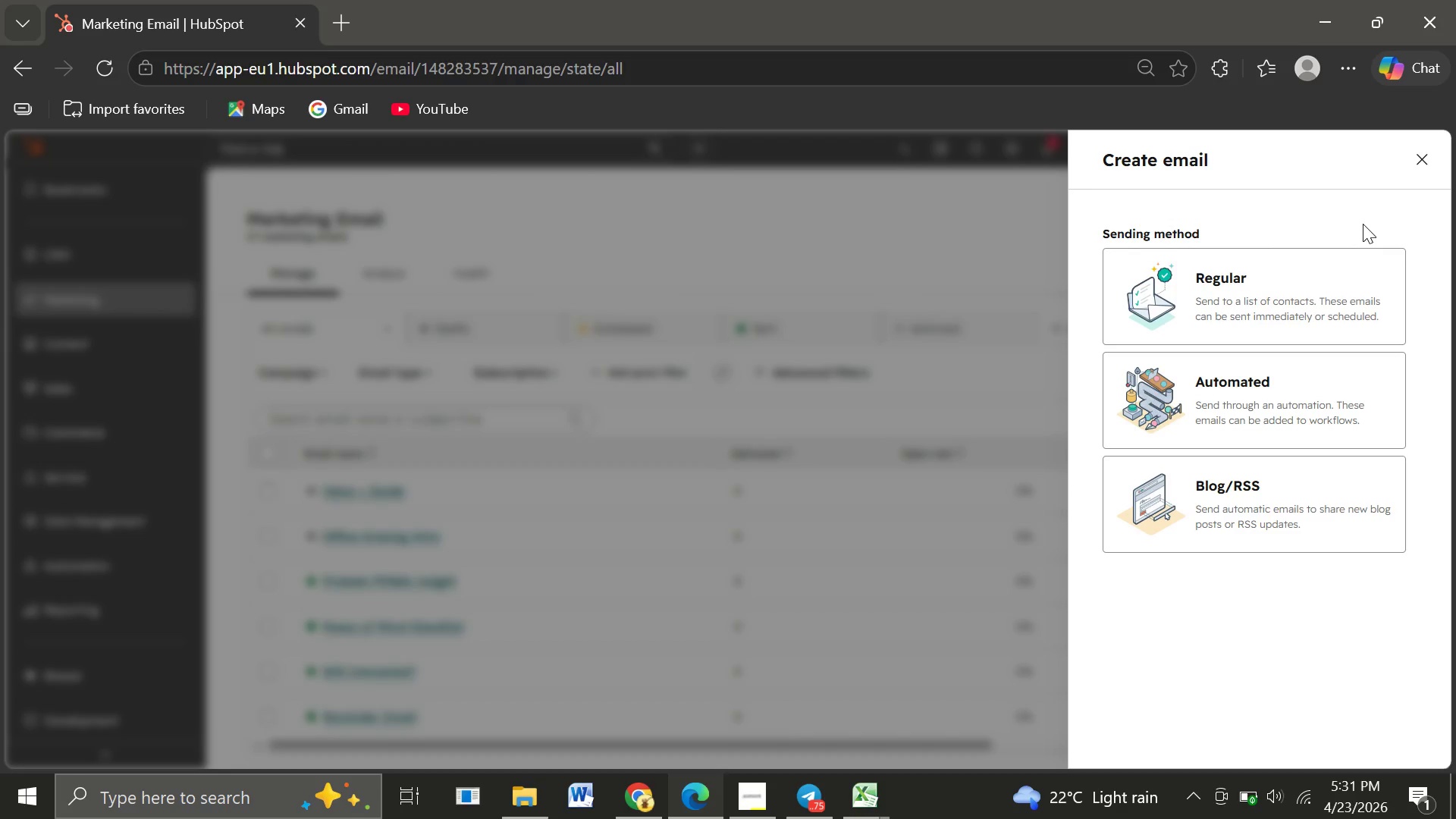 
wait(11.19)
 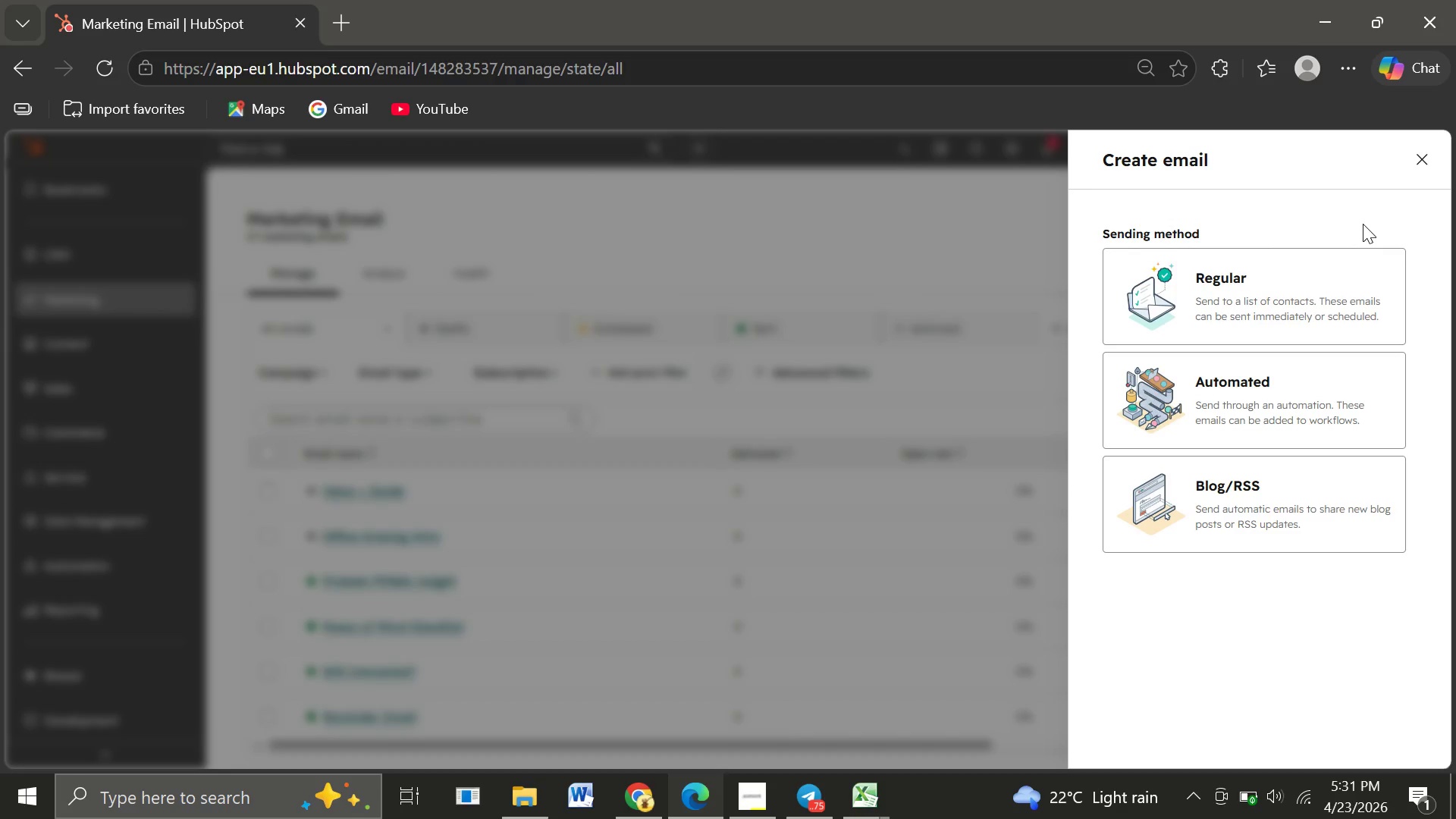 
left_click([1417, 155])
 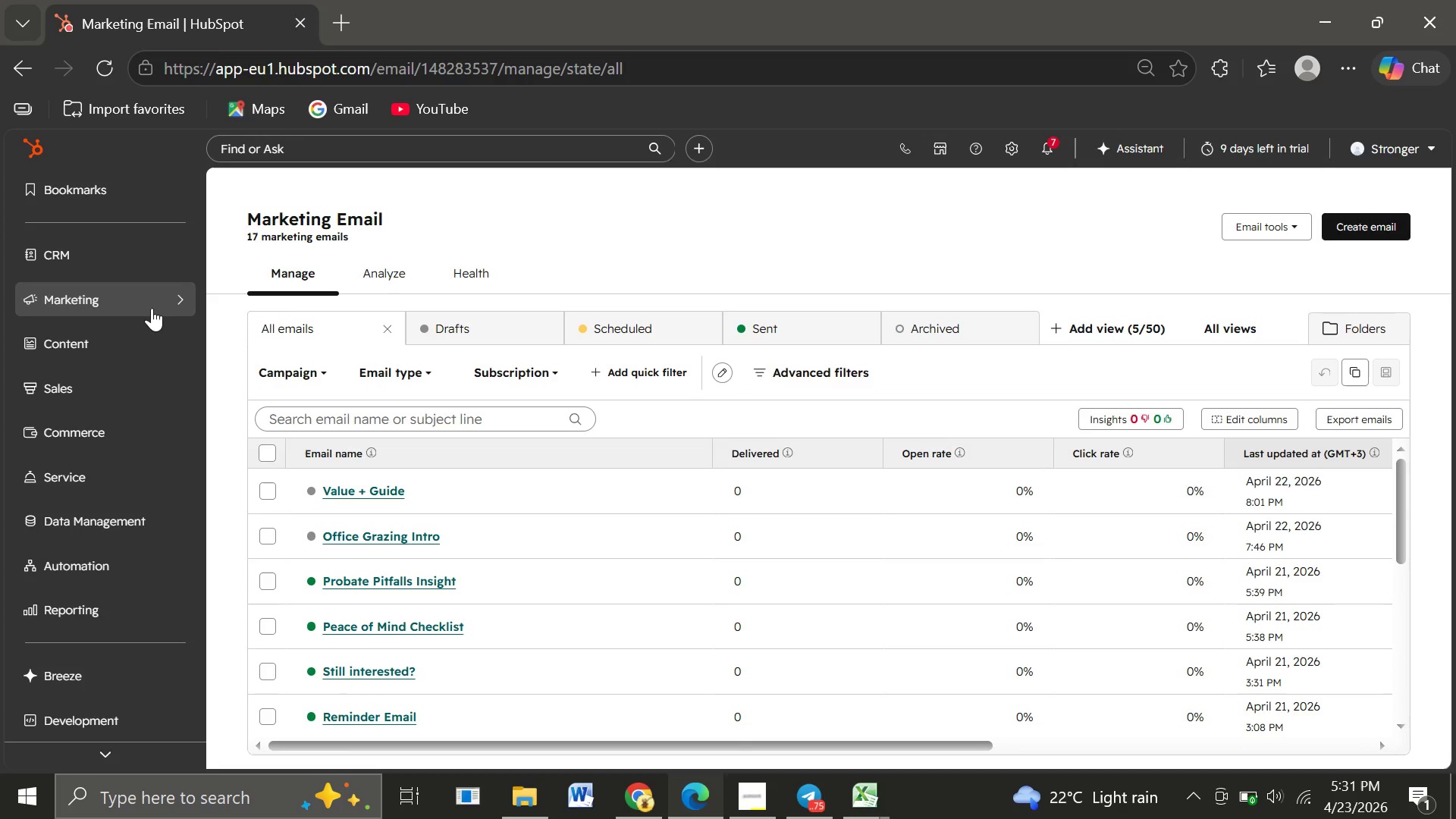 
left_click([158, 293])
 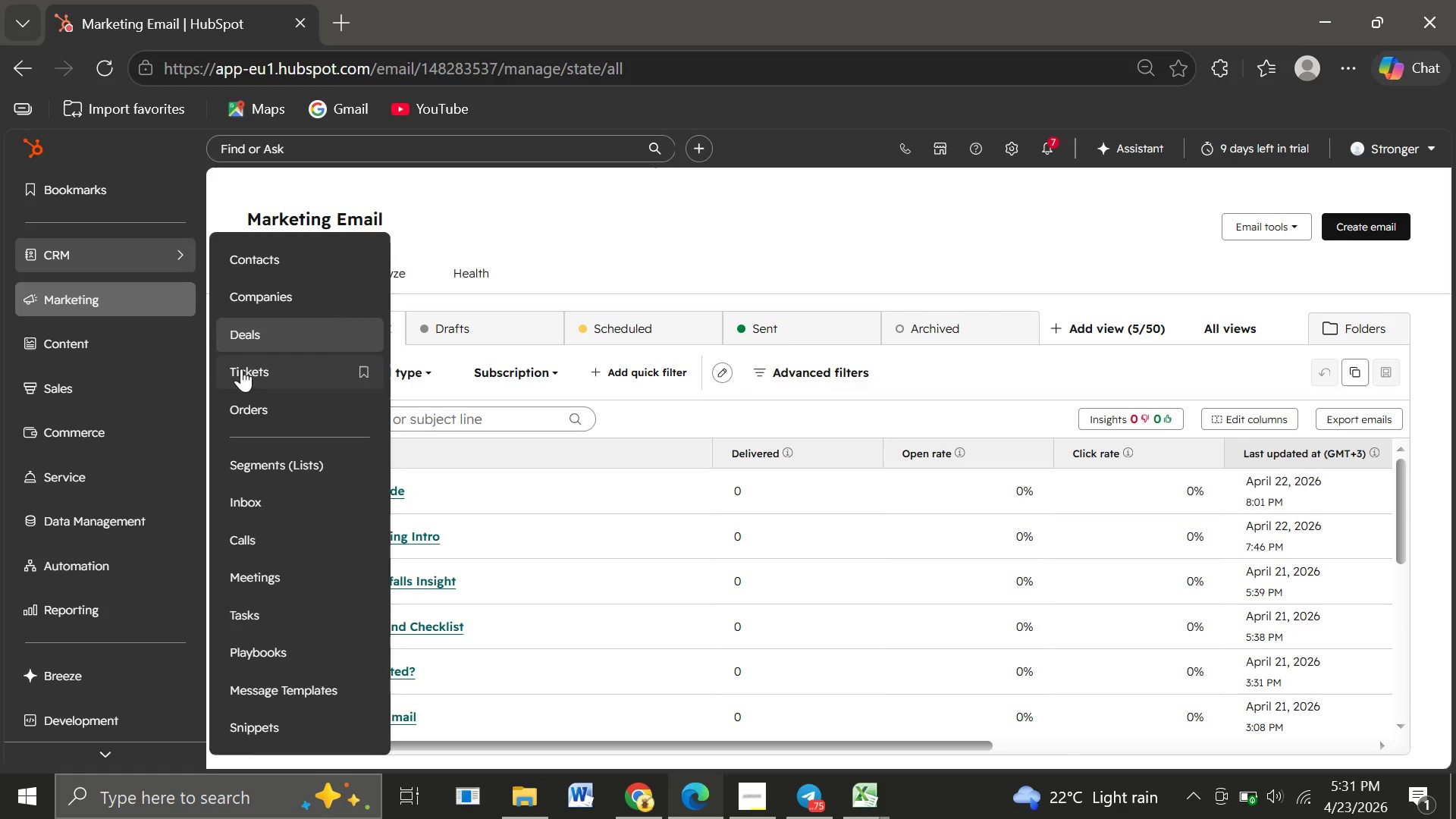 
wait(7.45)
 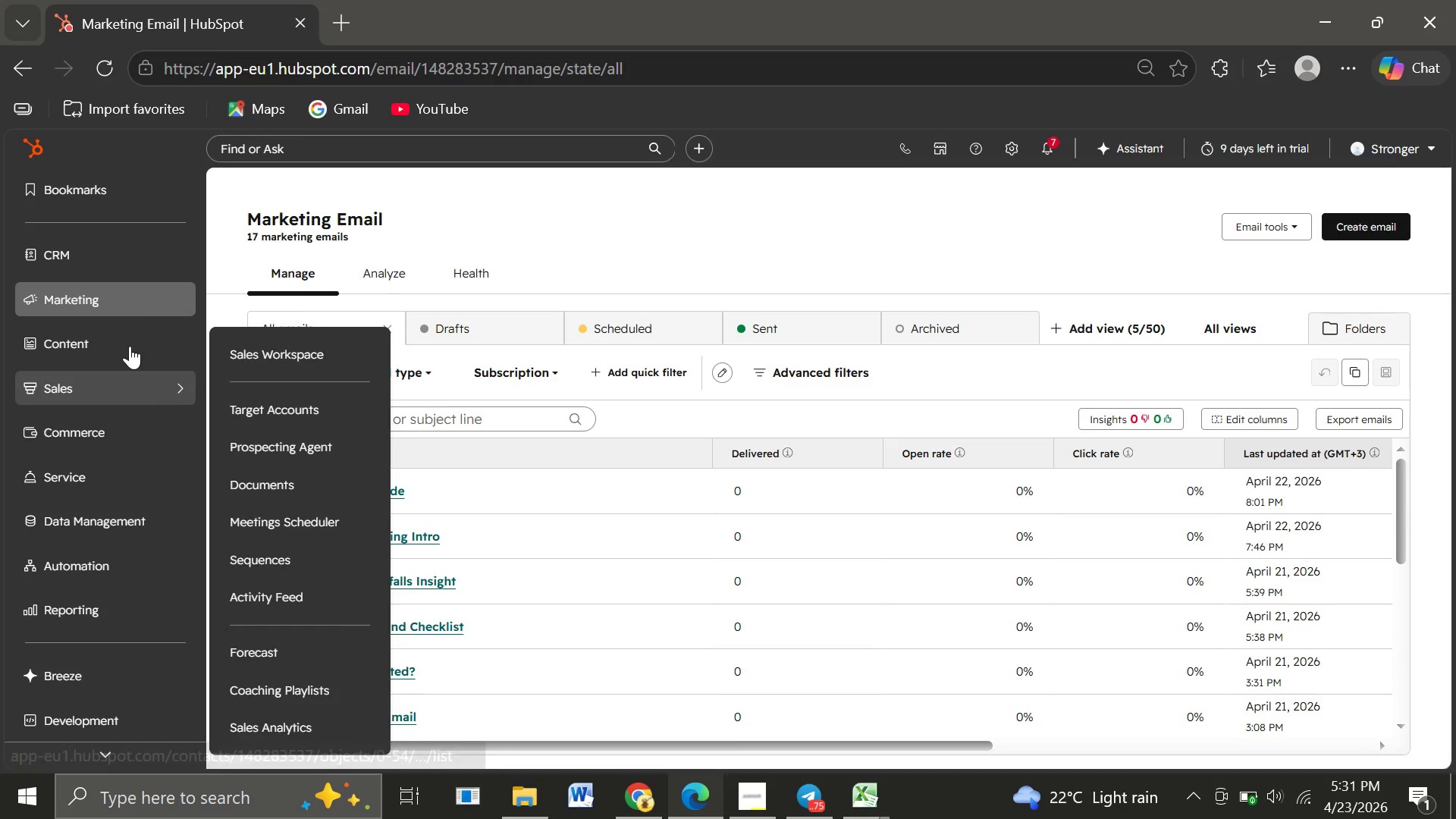 
left_click([246, 463])
 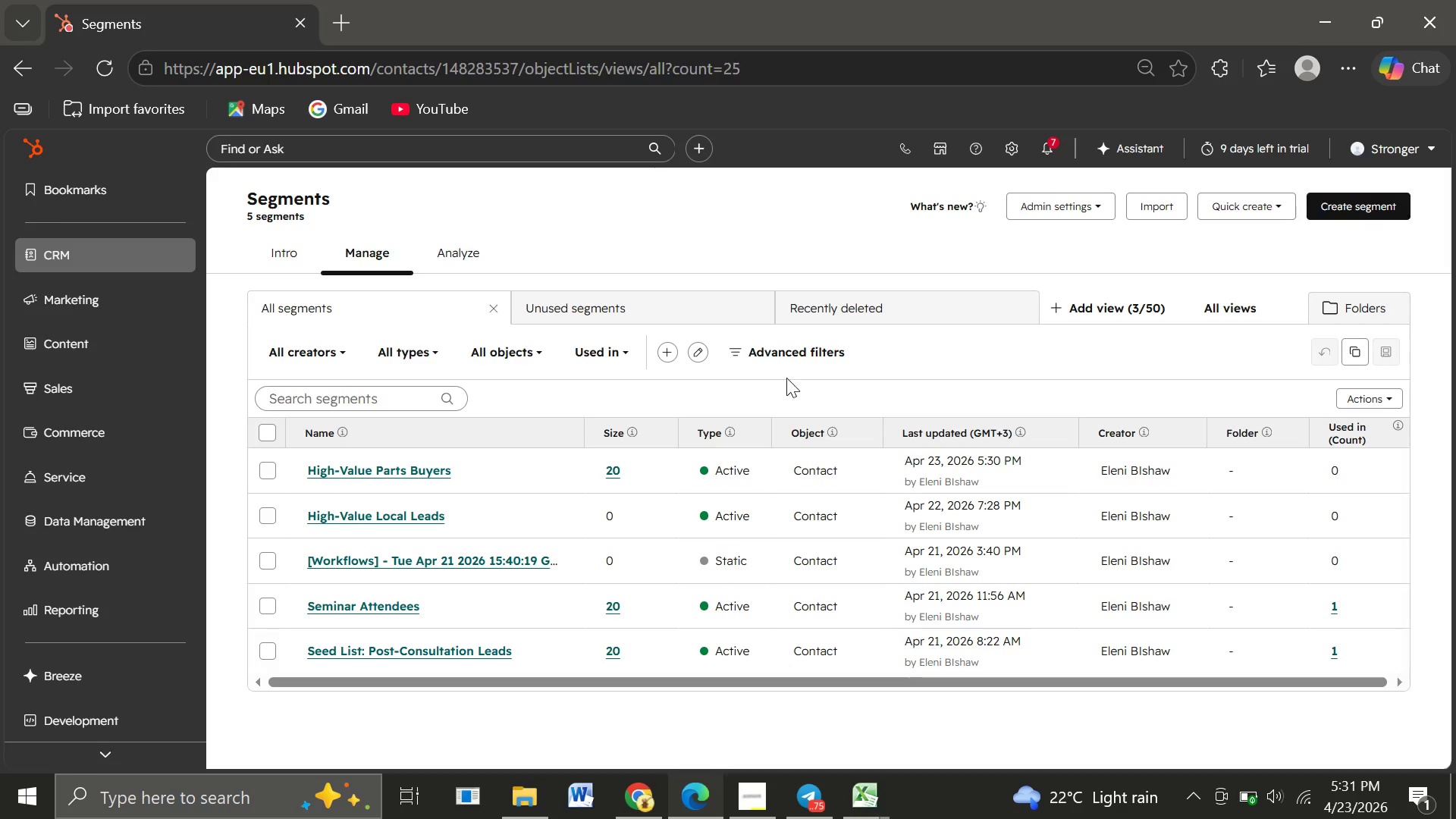 
wait(27.61)
 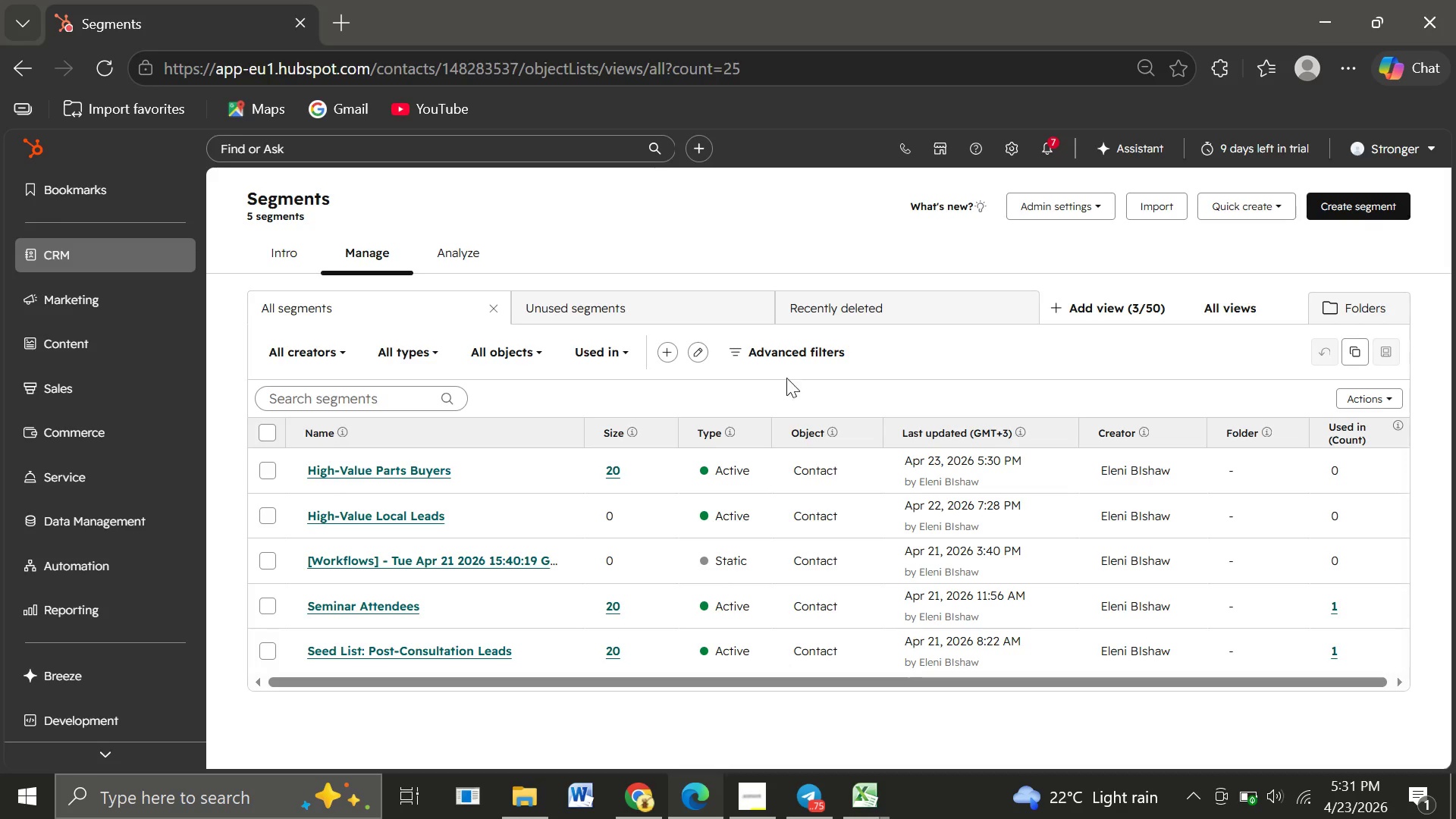 
left_click([415, 464])
 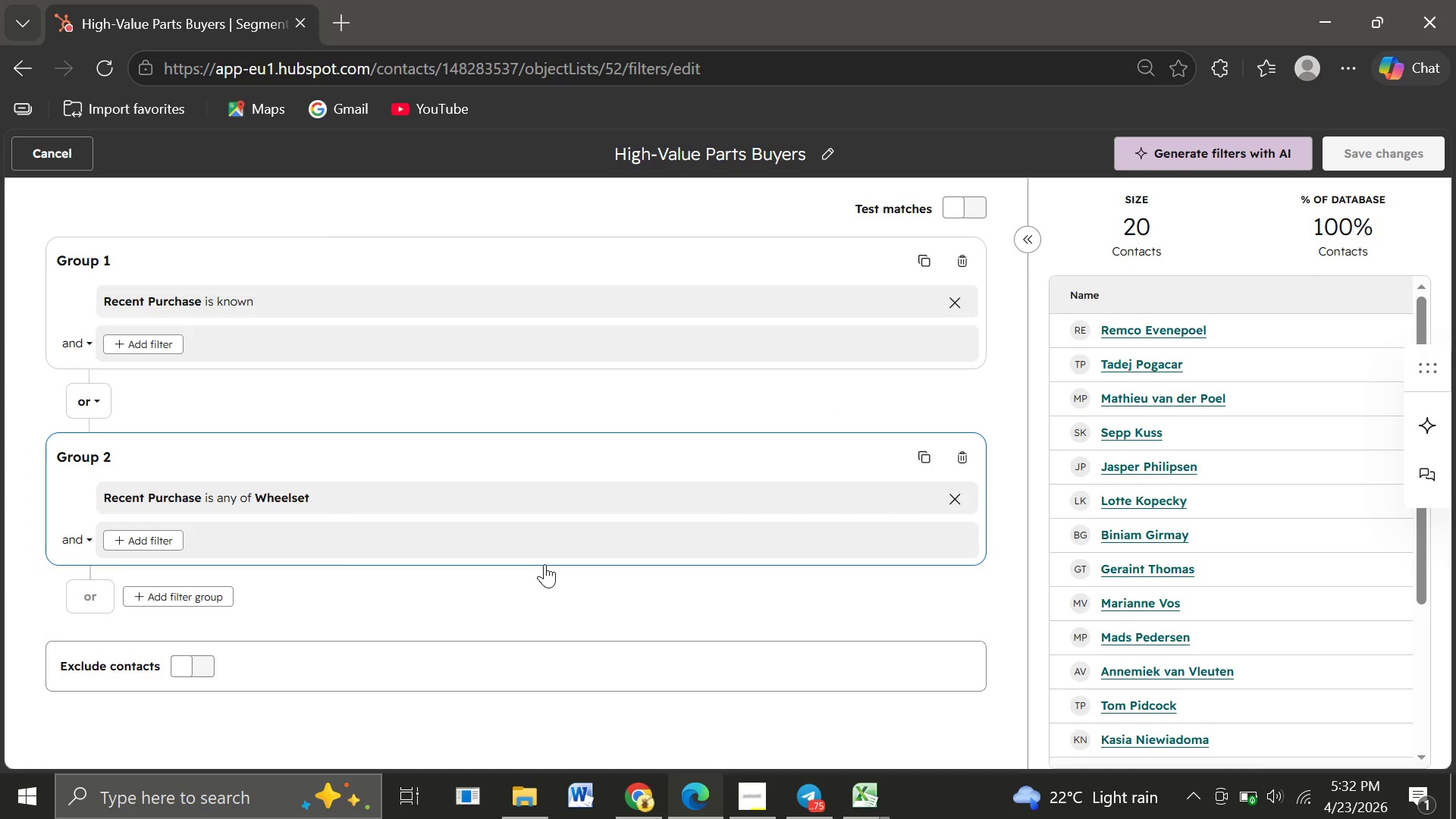 
wait(16.03)
 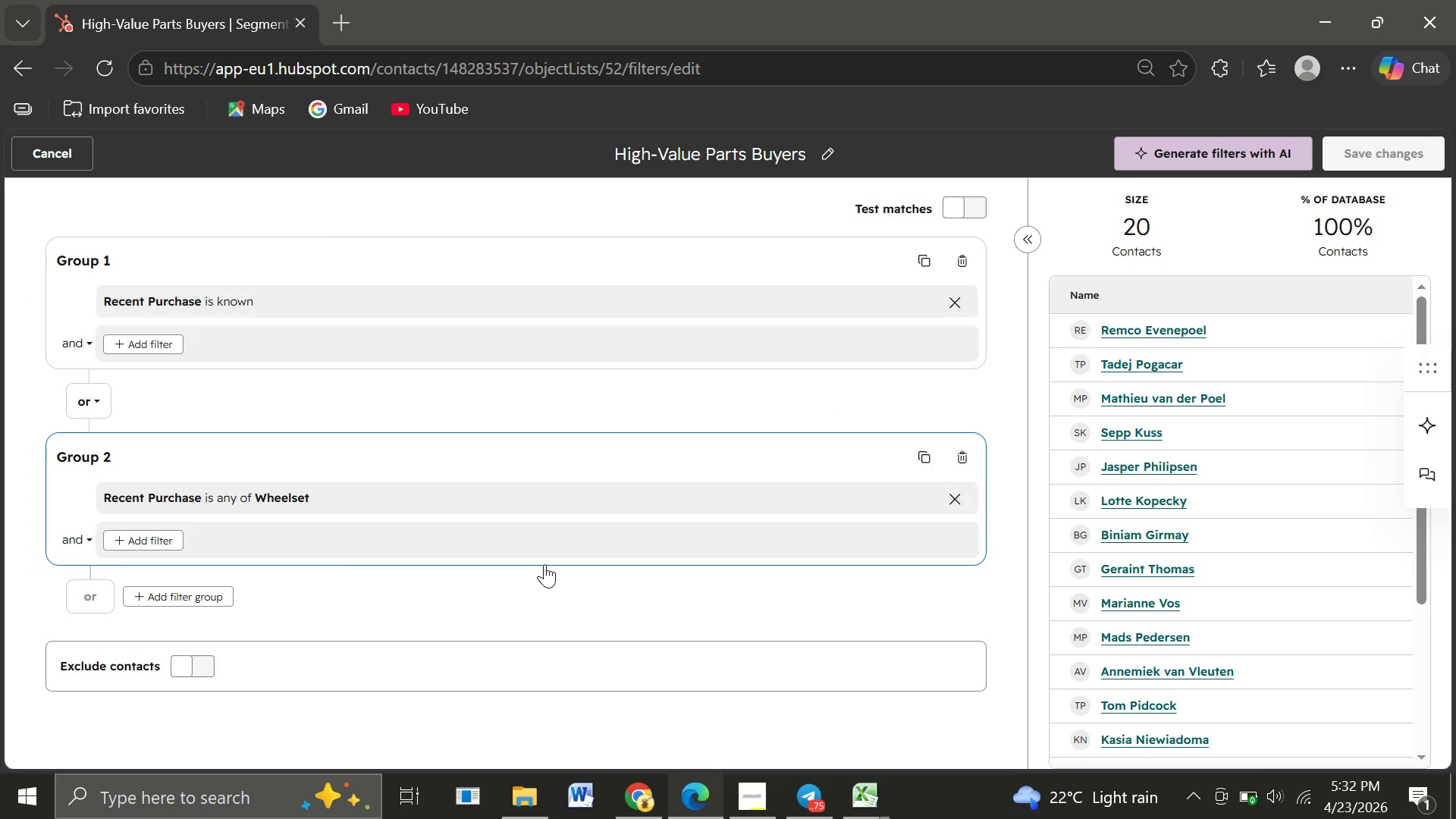 
left_click([957, 258])
 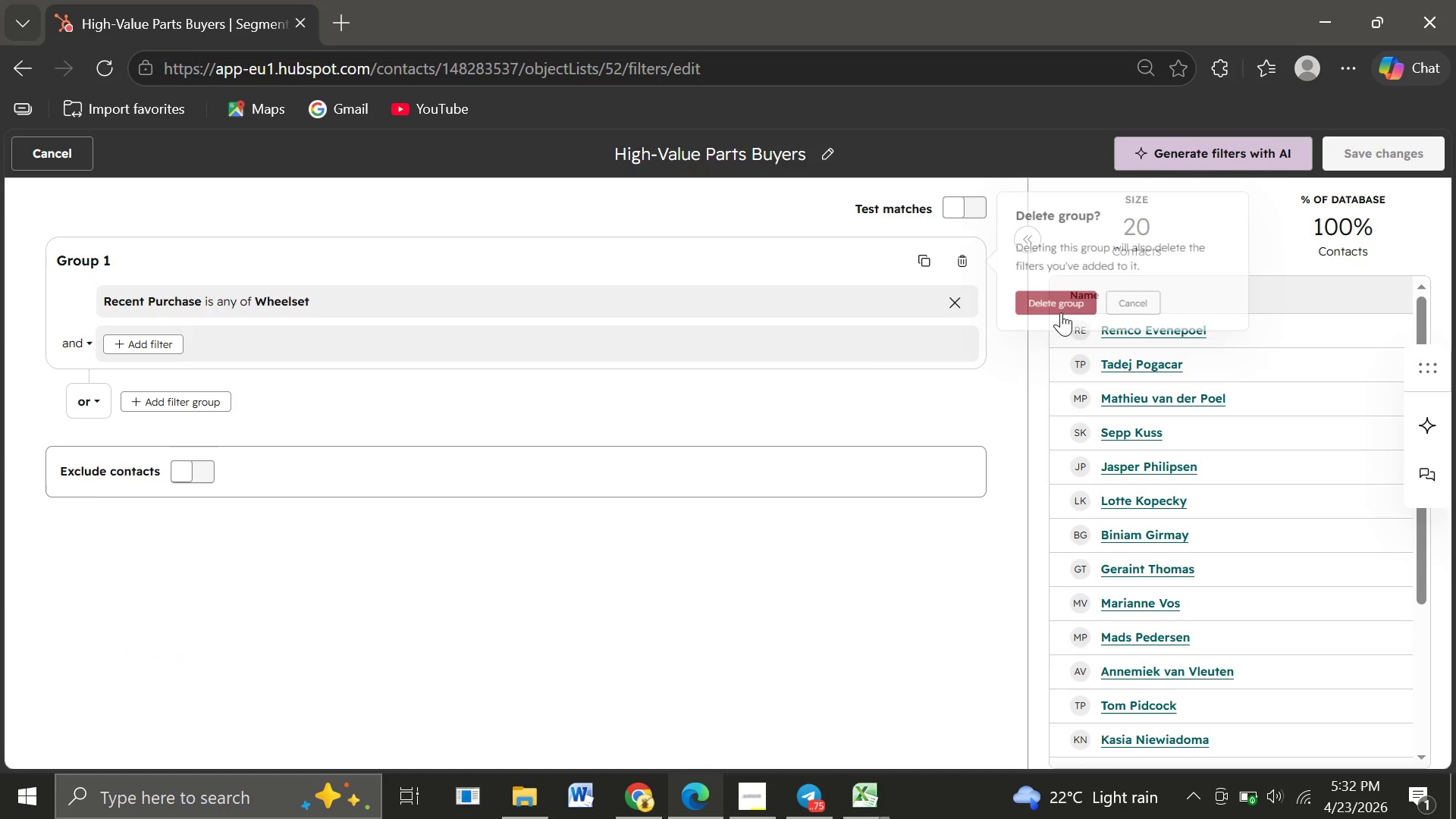 
left_click([1061, 312])
 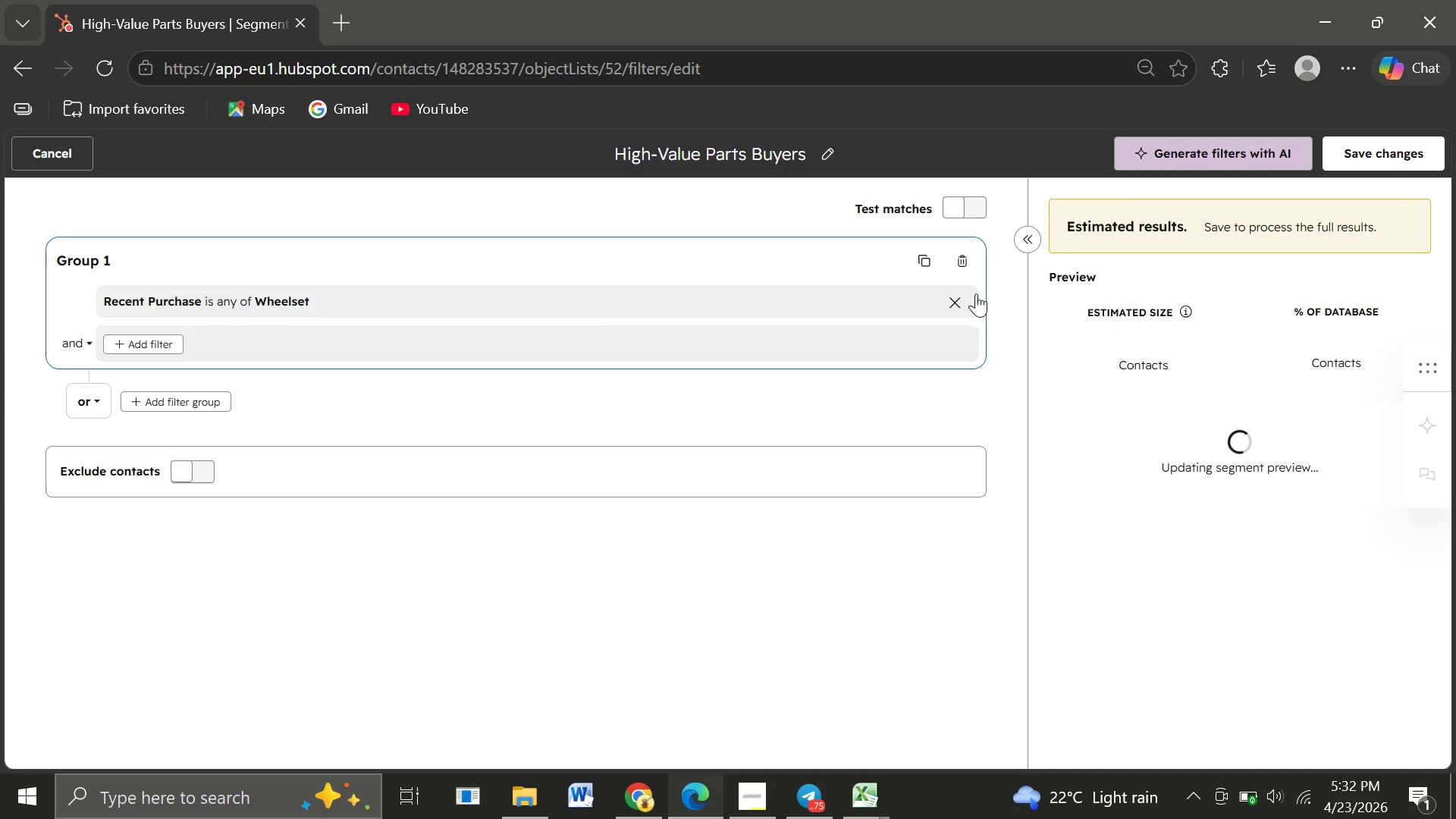 
wait(11.39)
 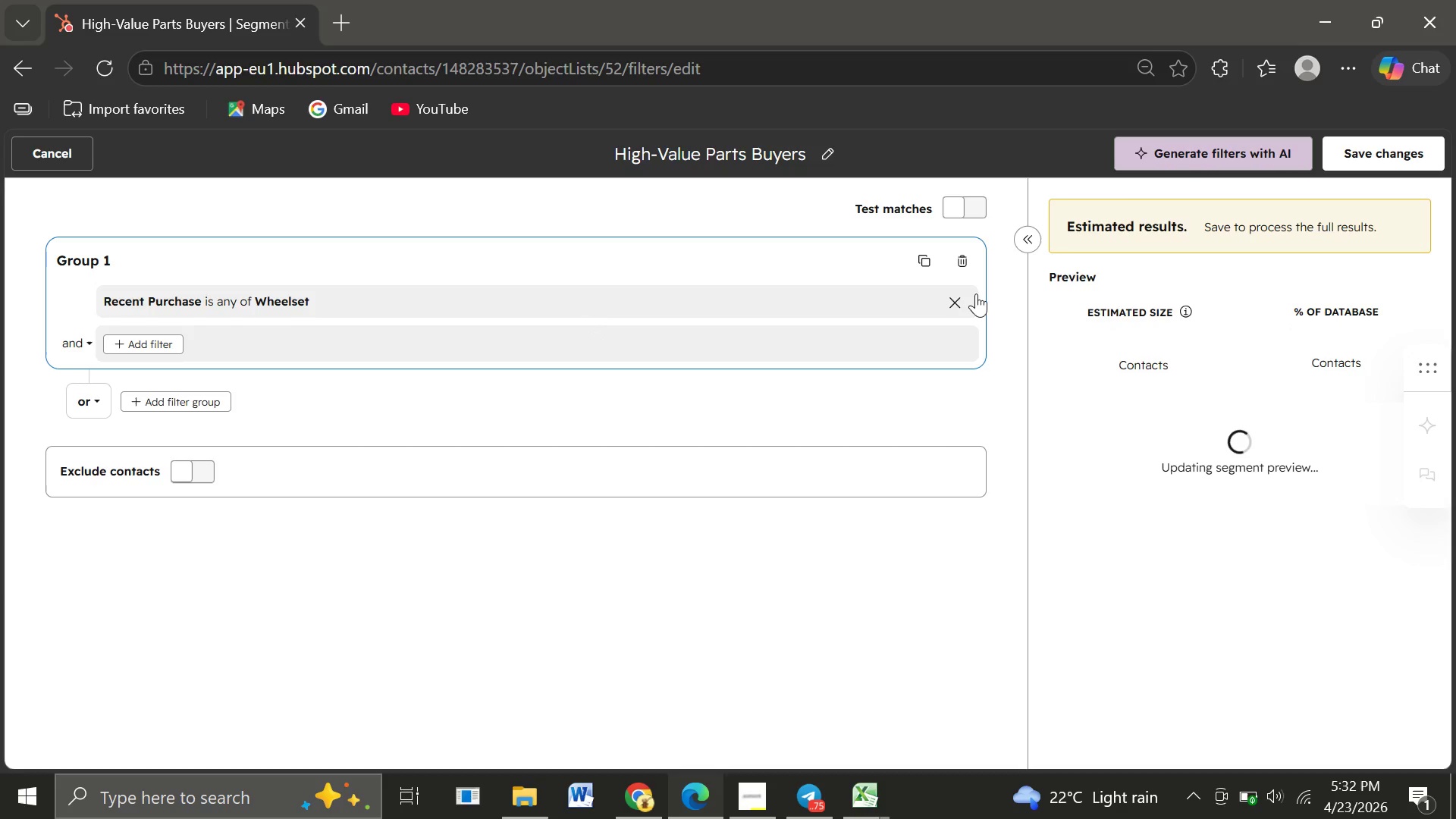 
left_click([956, 264])
 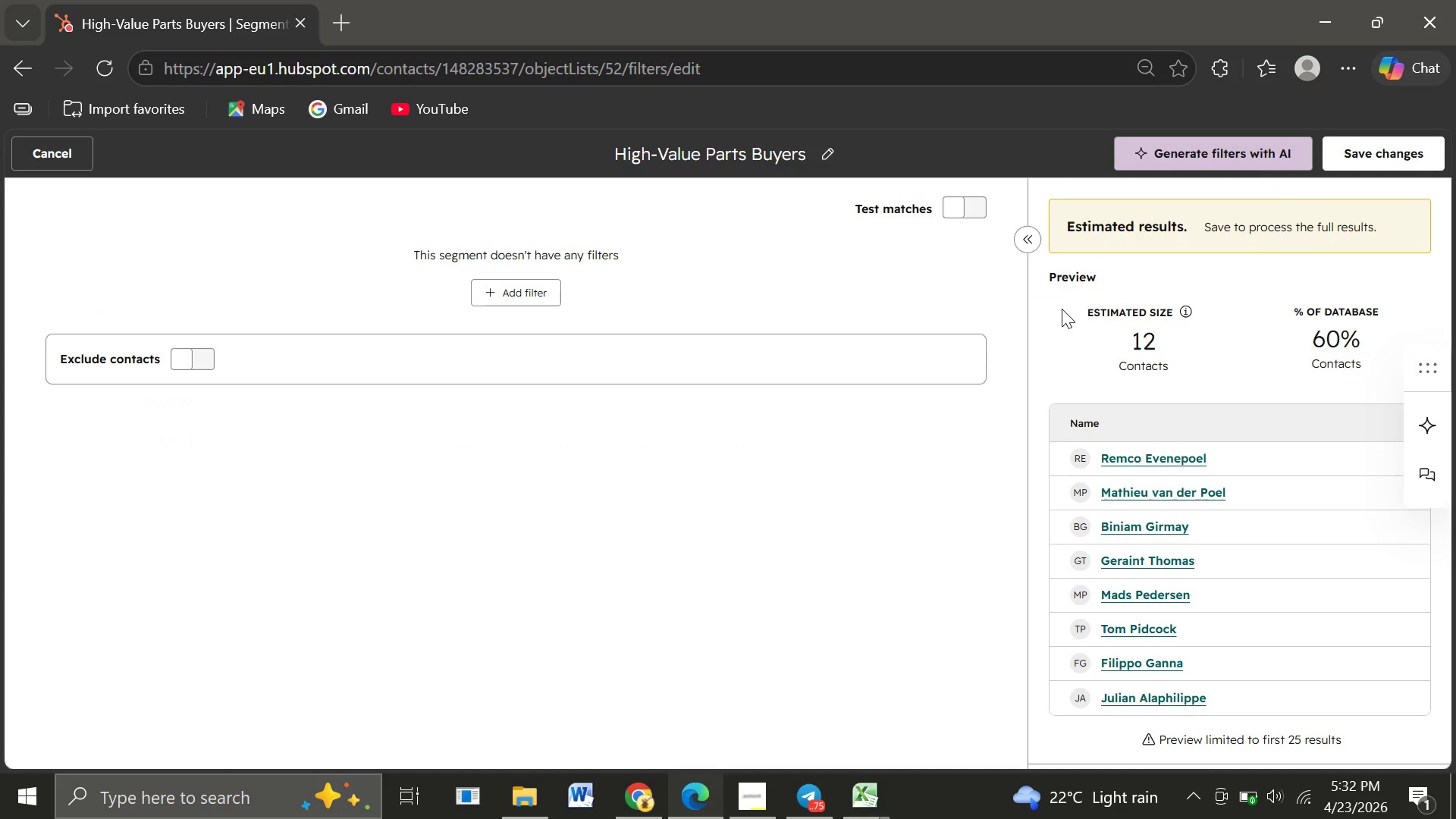 
left_click([1062, 309])
 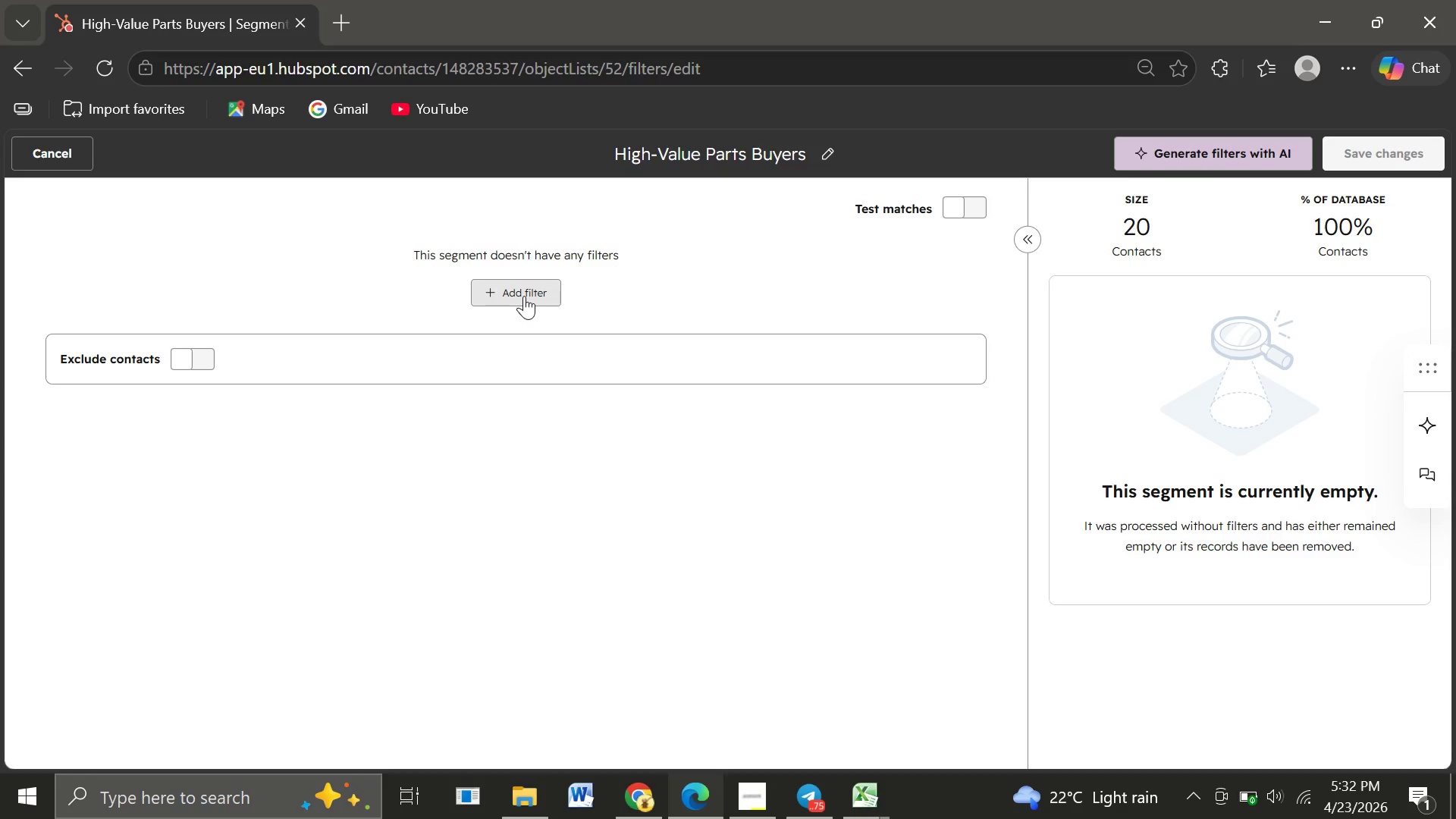 
left_click([524, 296])
 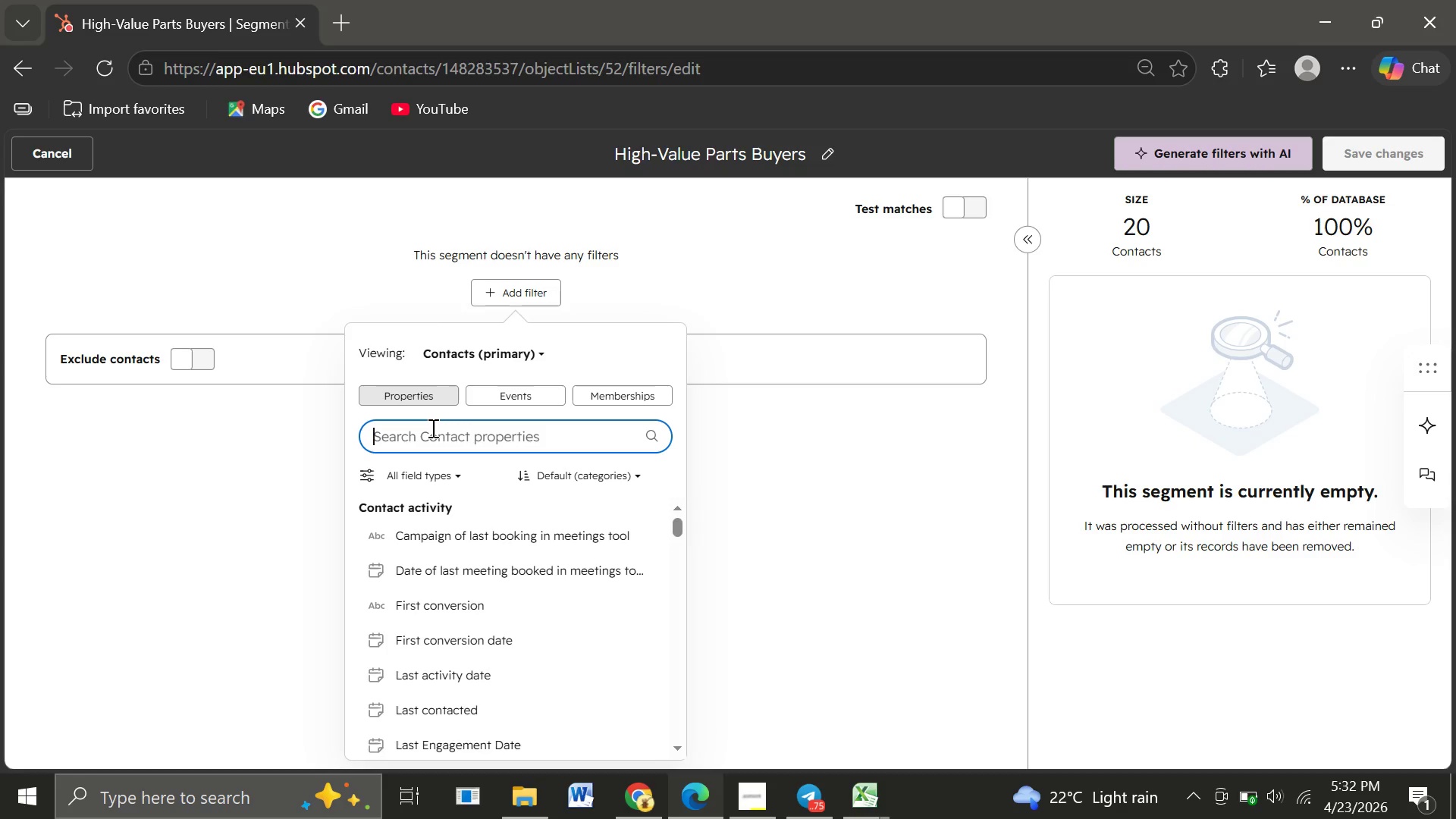 
type(Recent Purchase)
 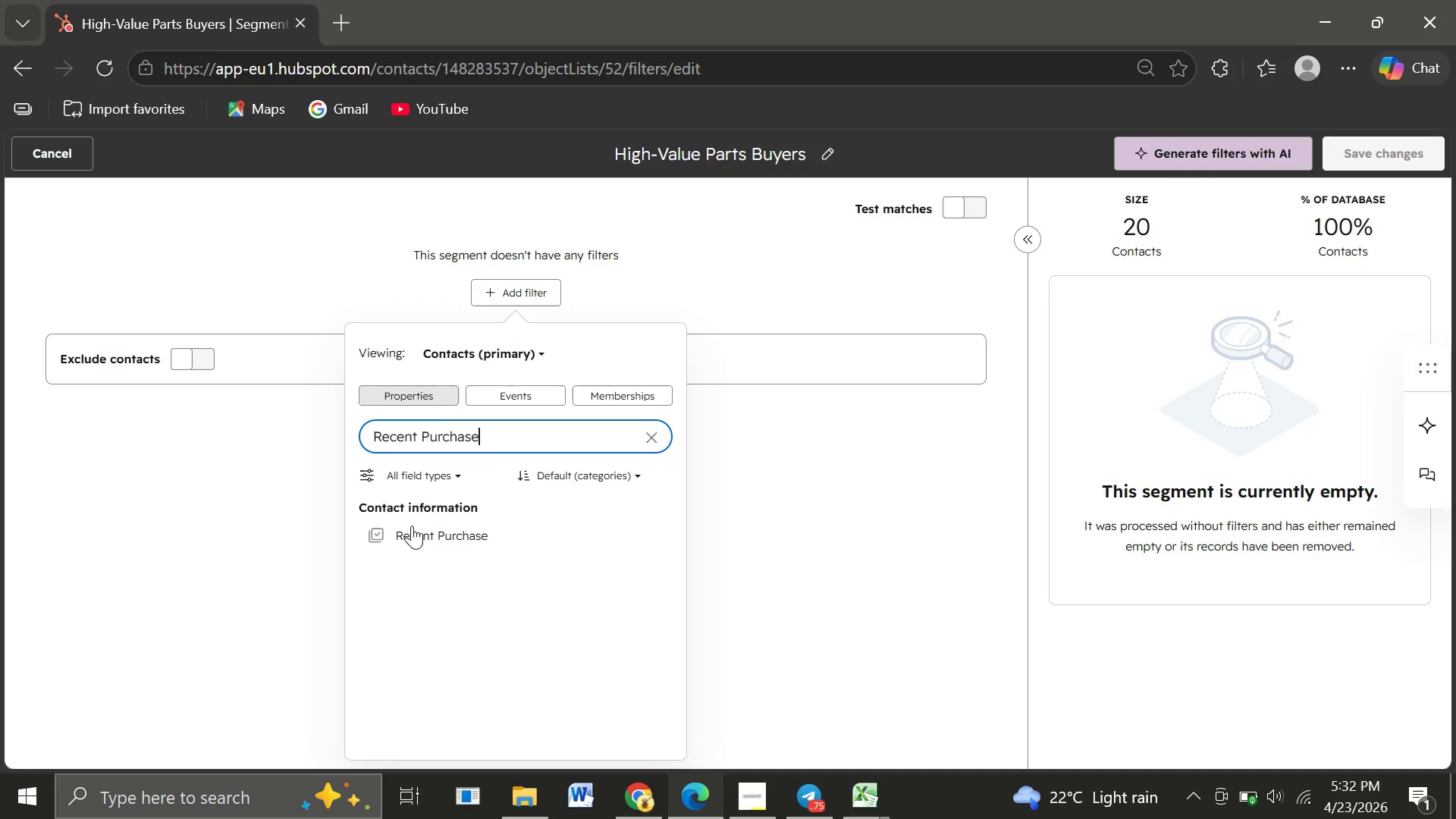 
left_click([408, 541])
 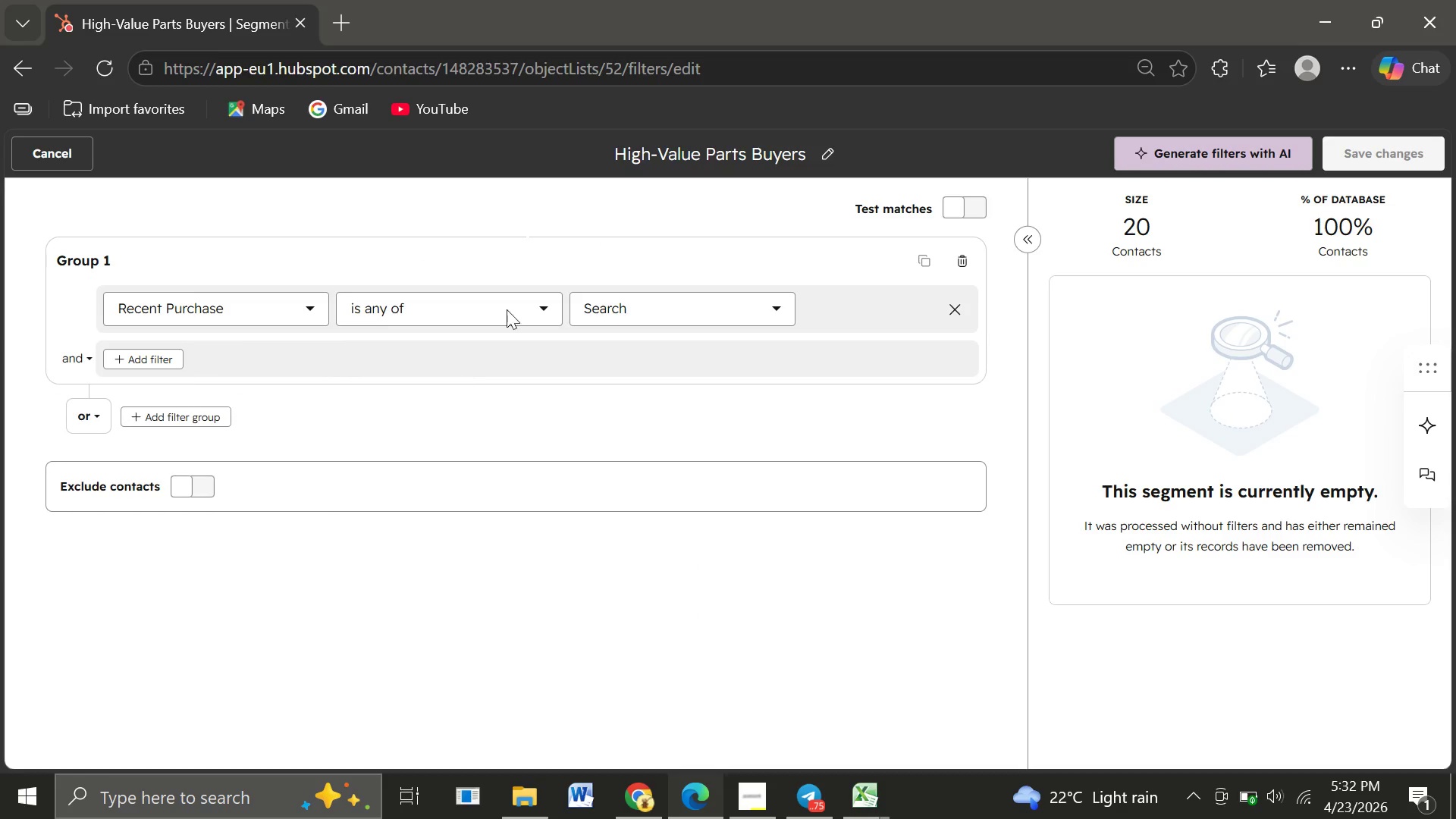 
wait(5.92)
 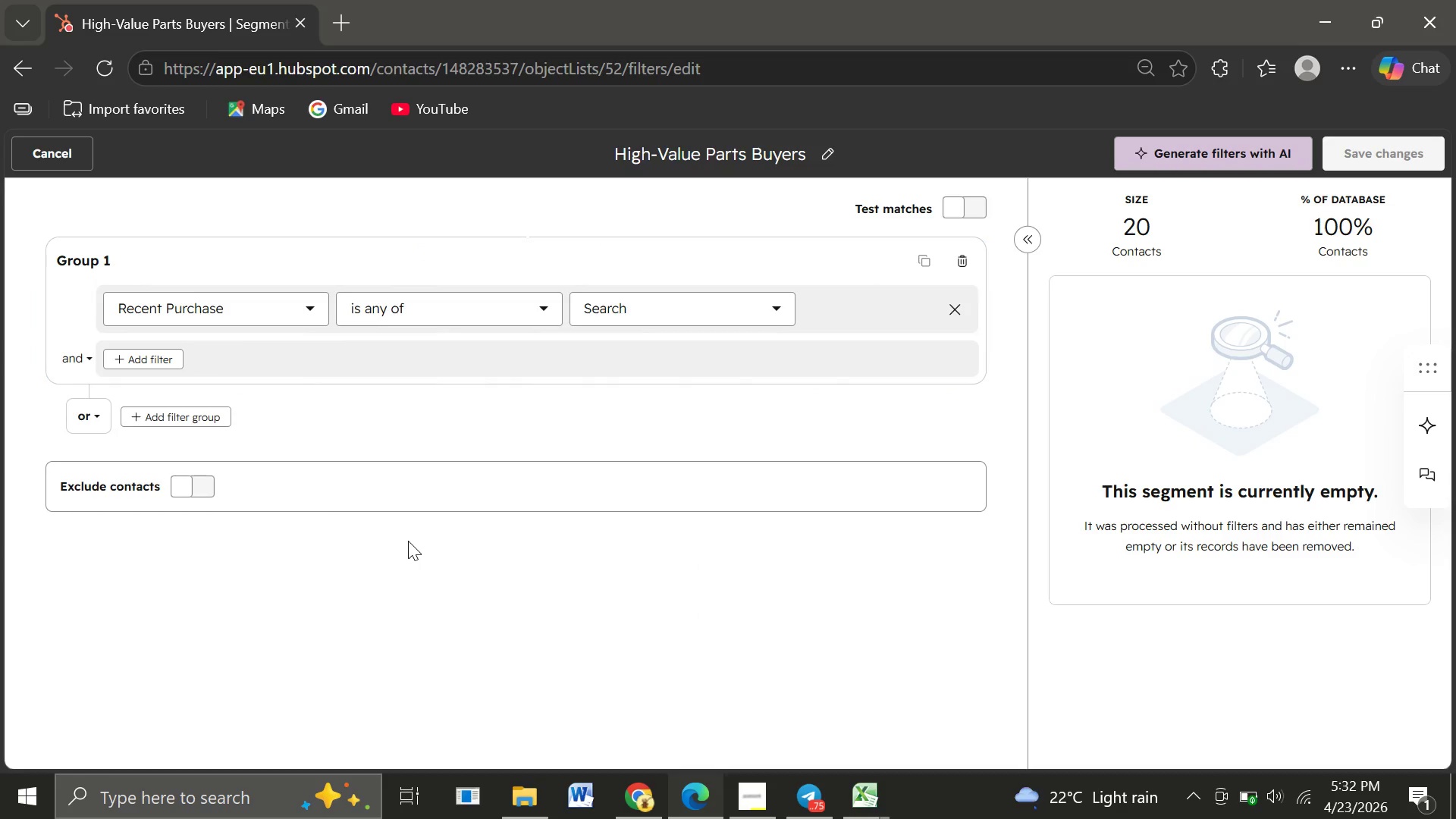 
left_click([609, 306])
 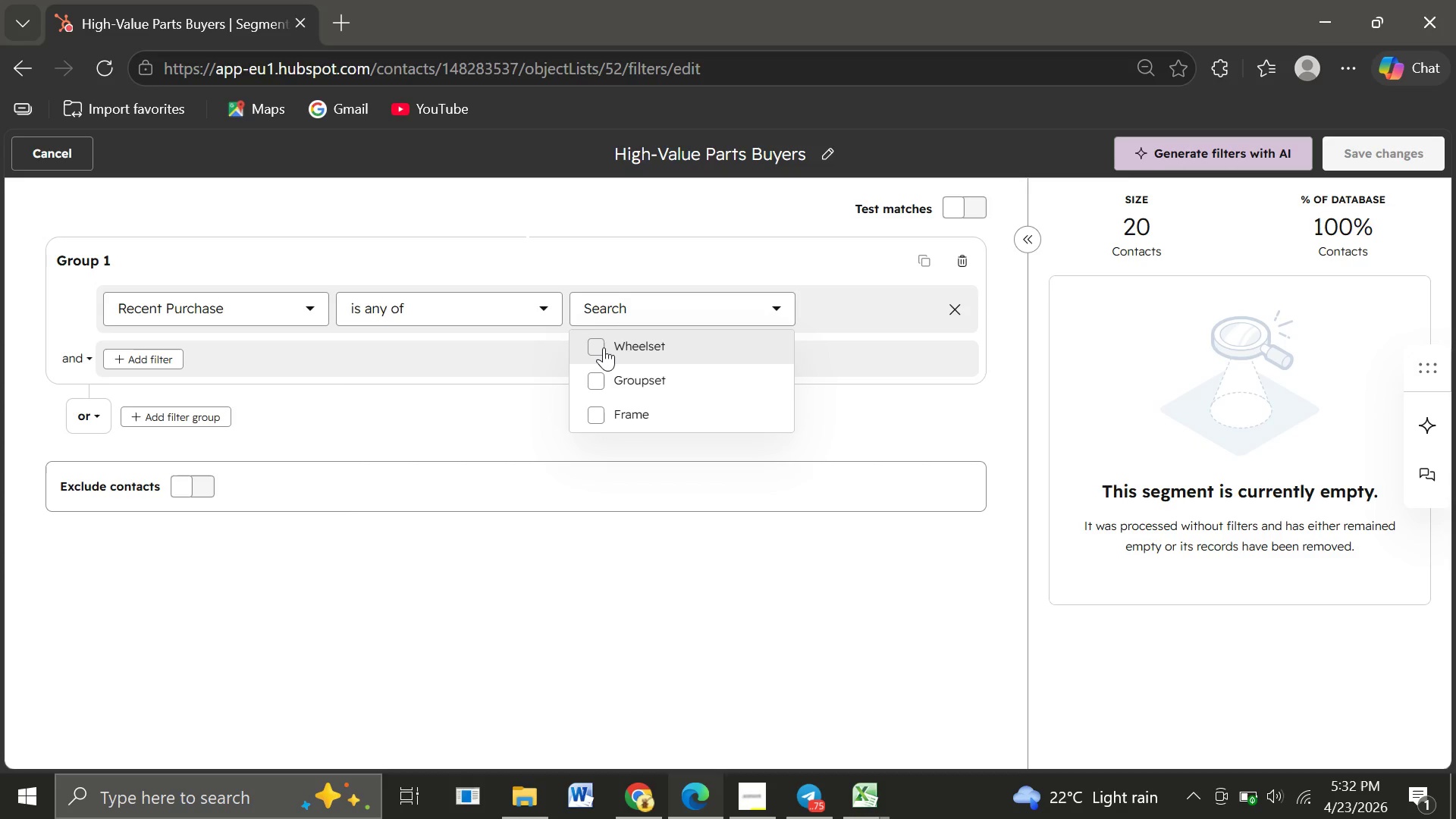 
left_click([602, 347])
 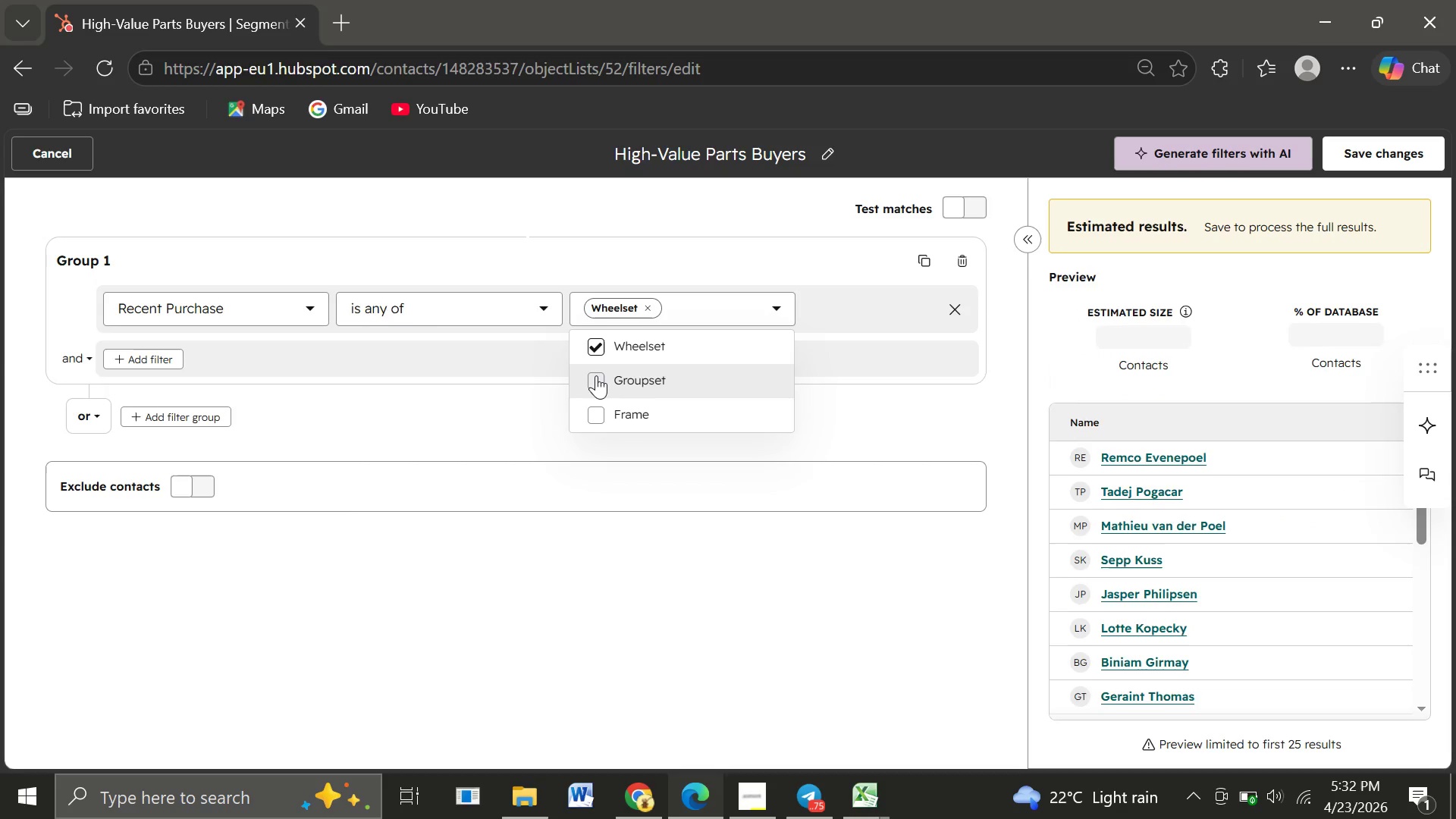 
left_click([596, 375])
 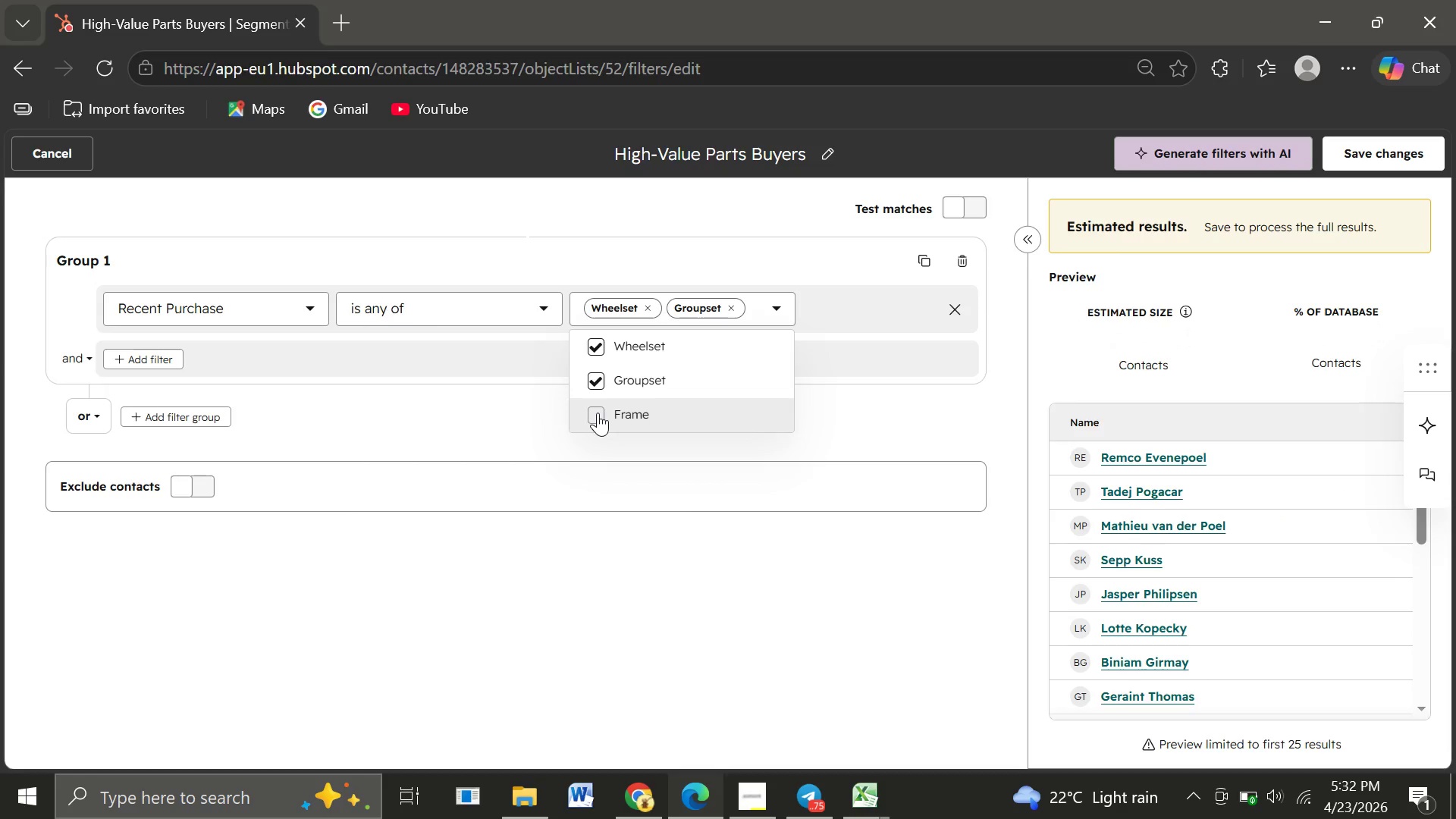 
left_click([598, 413])
 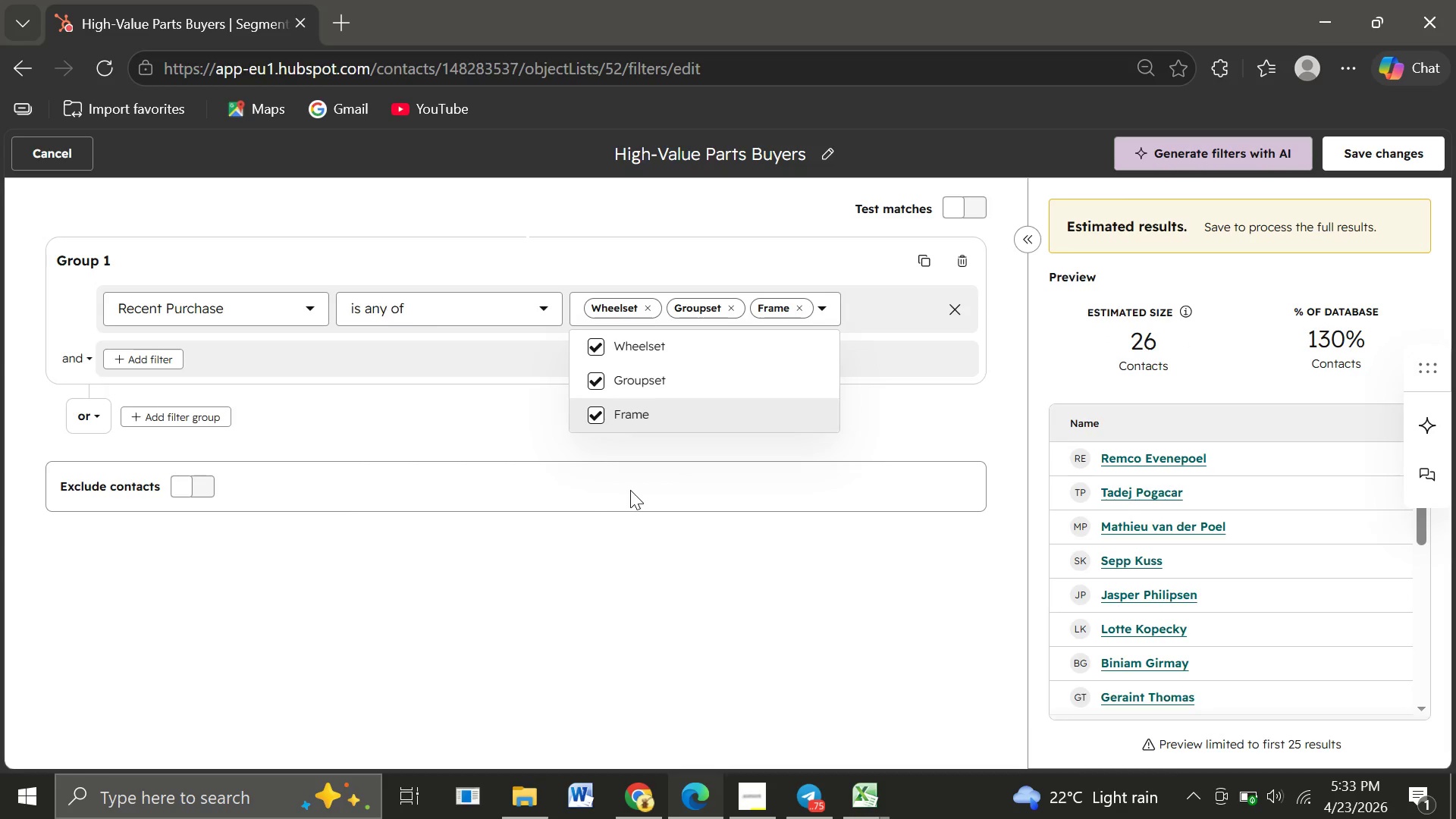 
wait(17.38)
 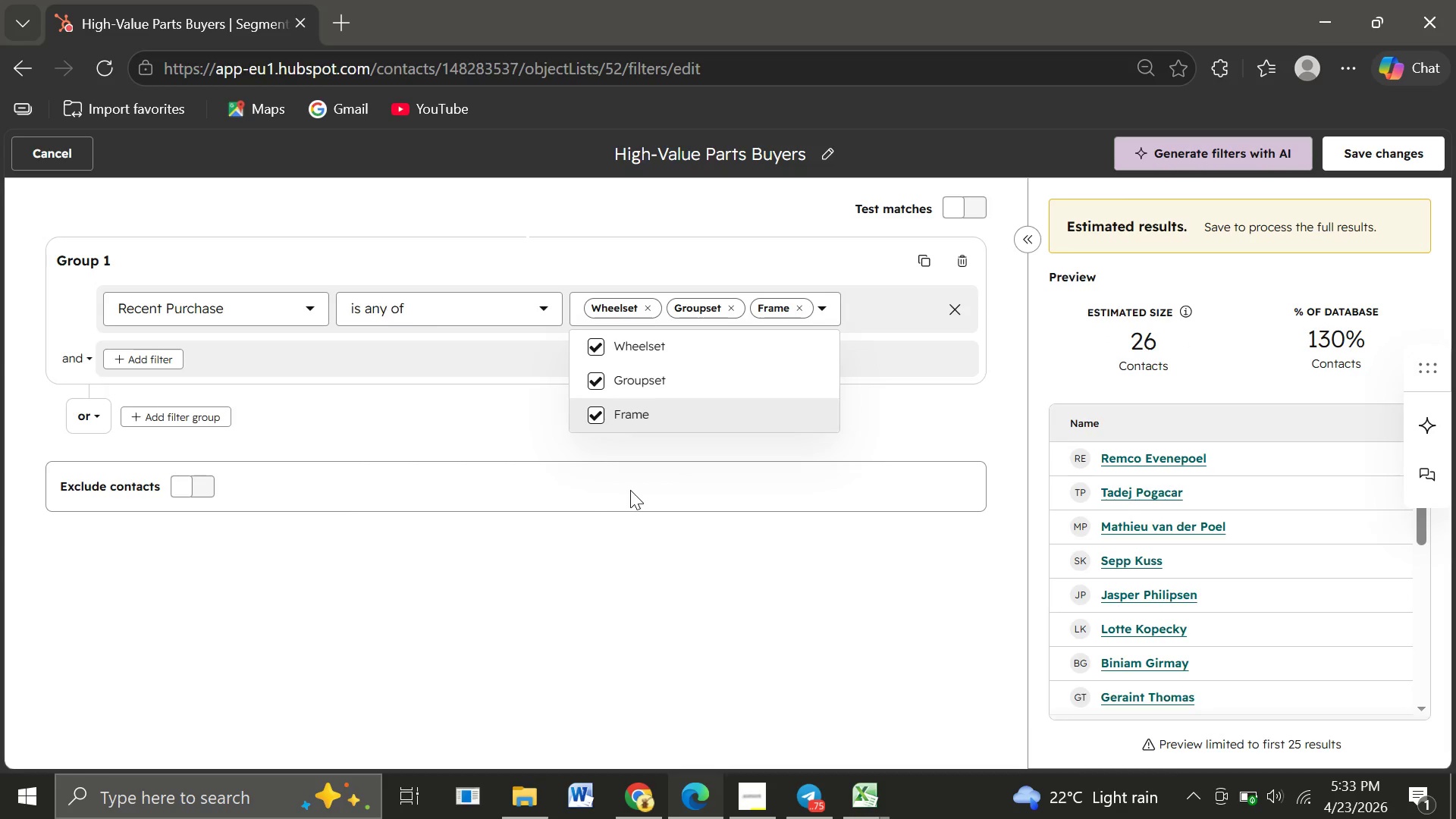 
left_click([781, 554])
 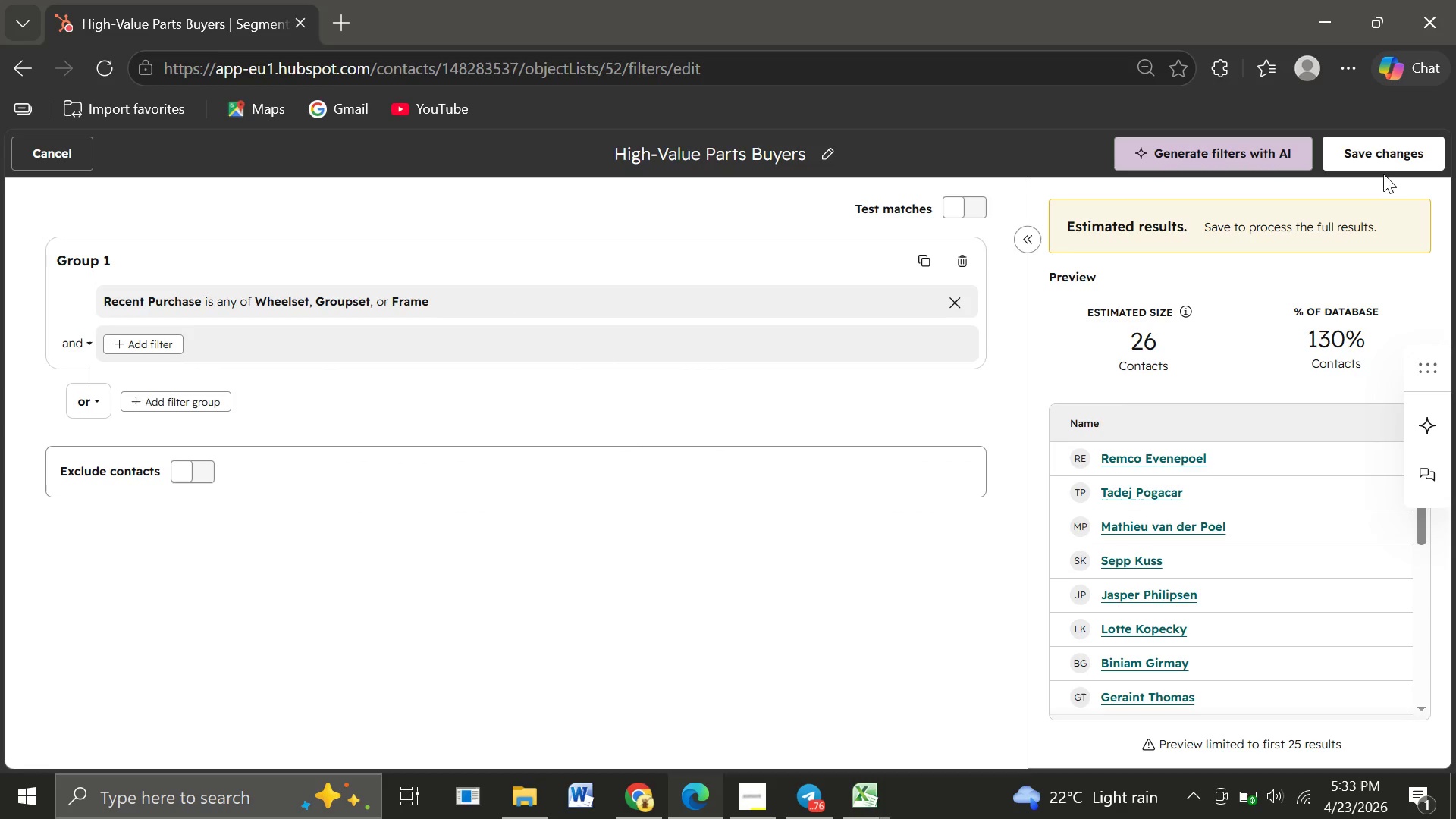 
left_click([1387, 162])
 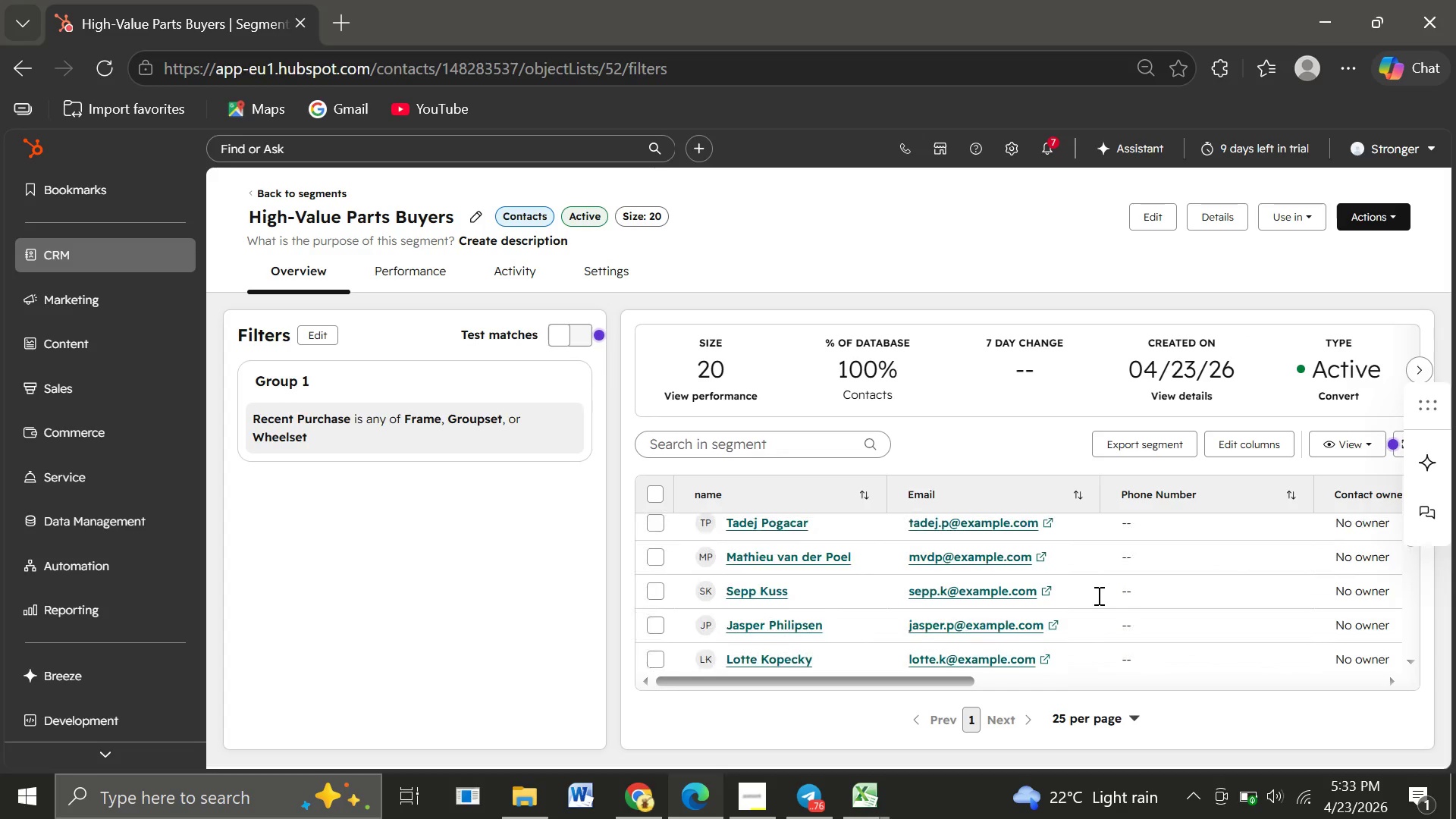 
wait(22.31)
 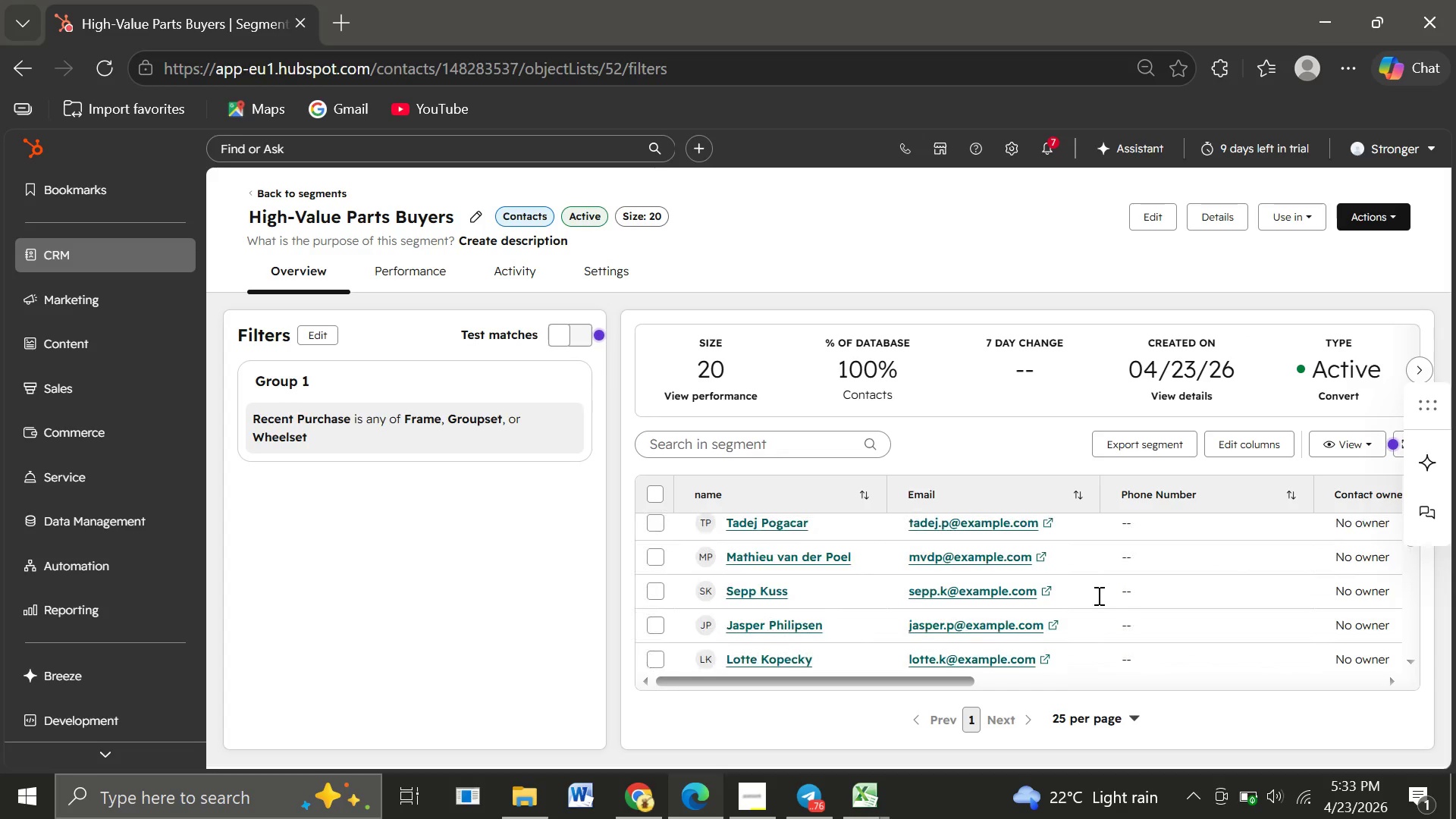 
left_click([129, 302])
 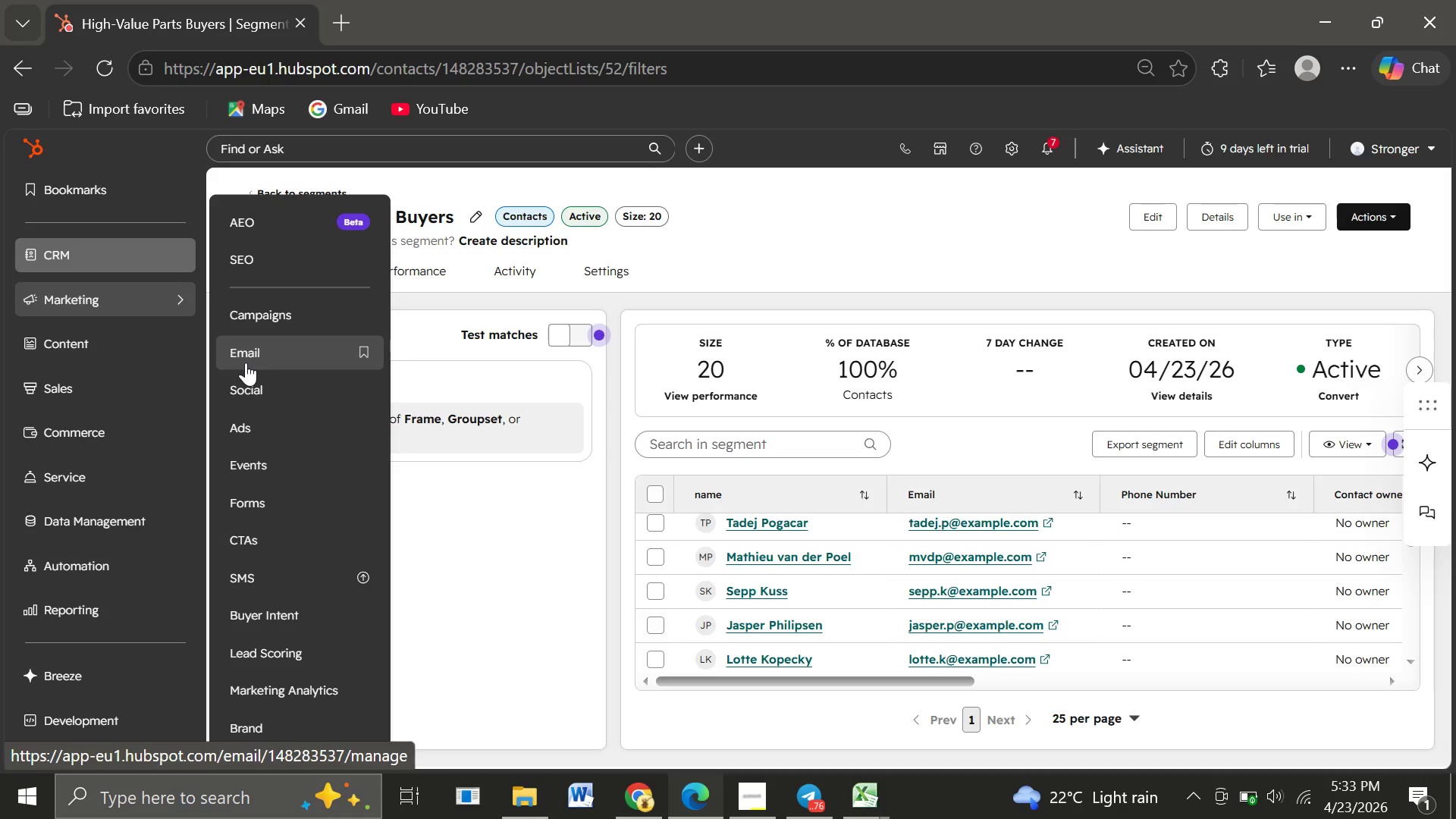 
left_click([246, 362])
 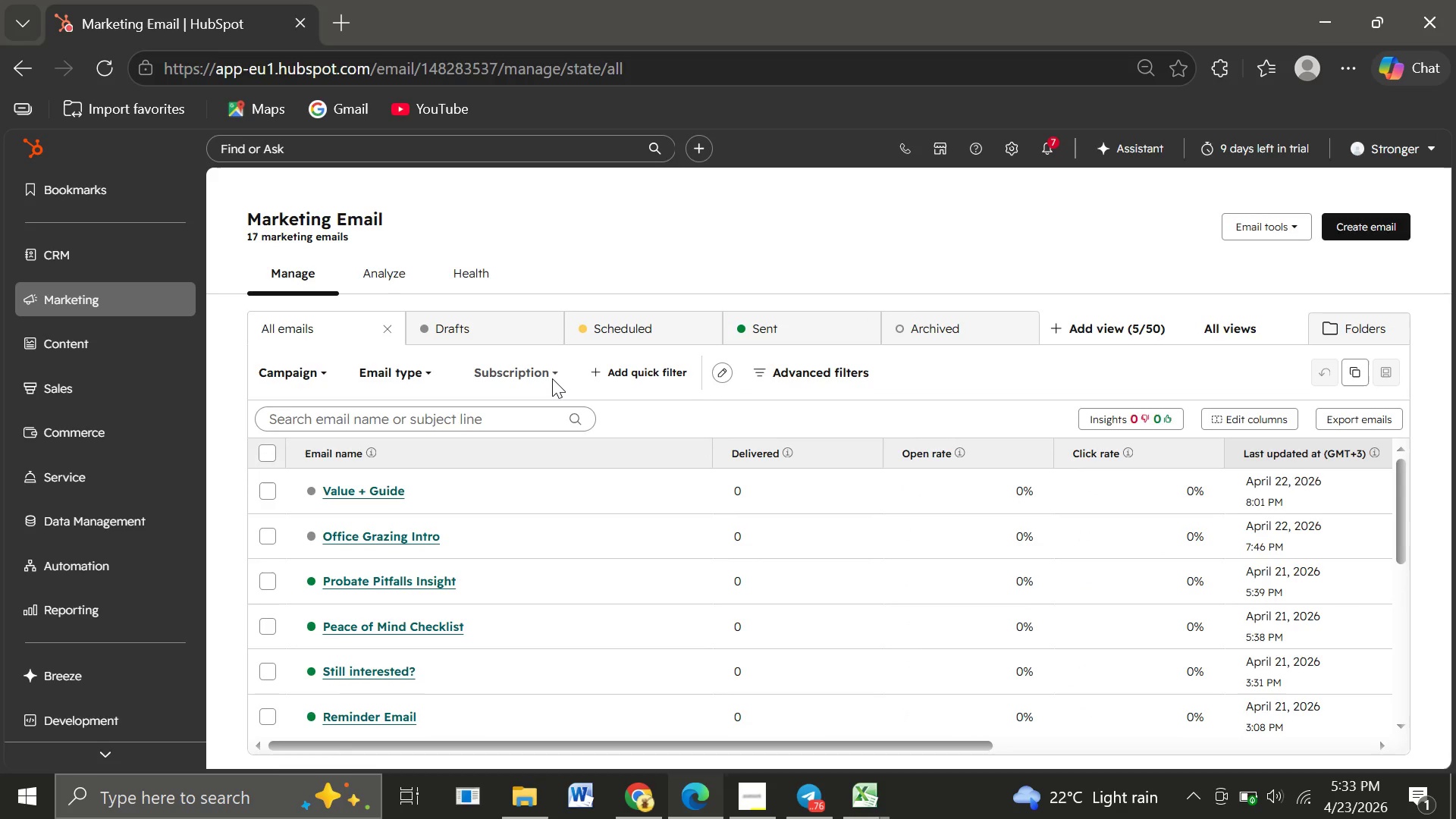 
wait(21.58)
 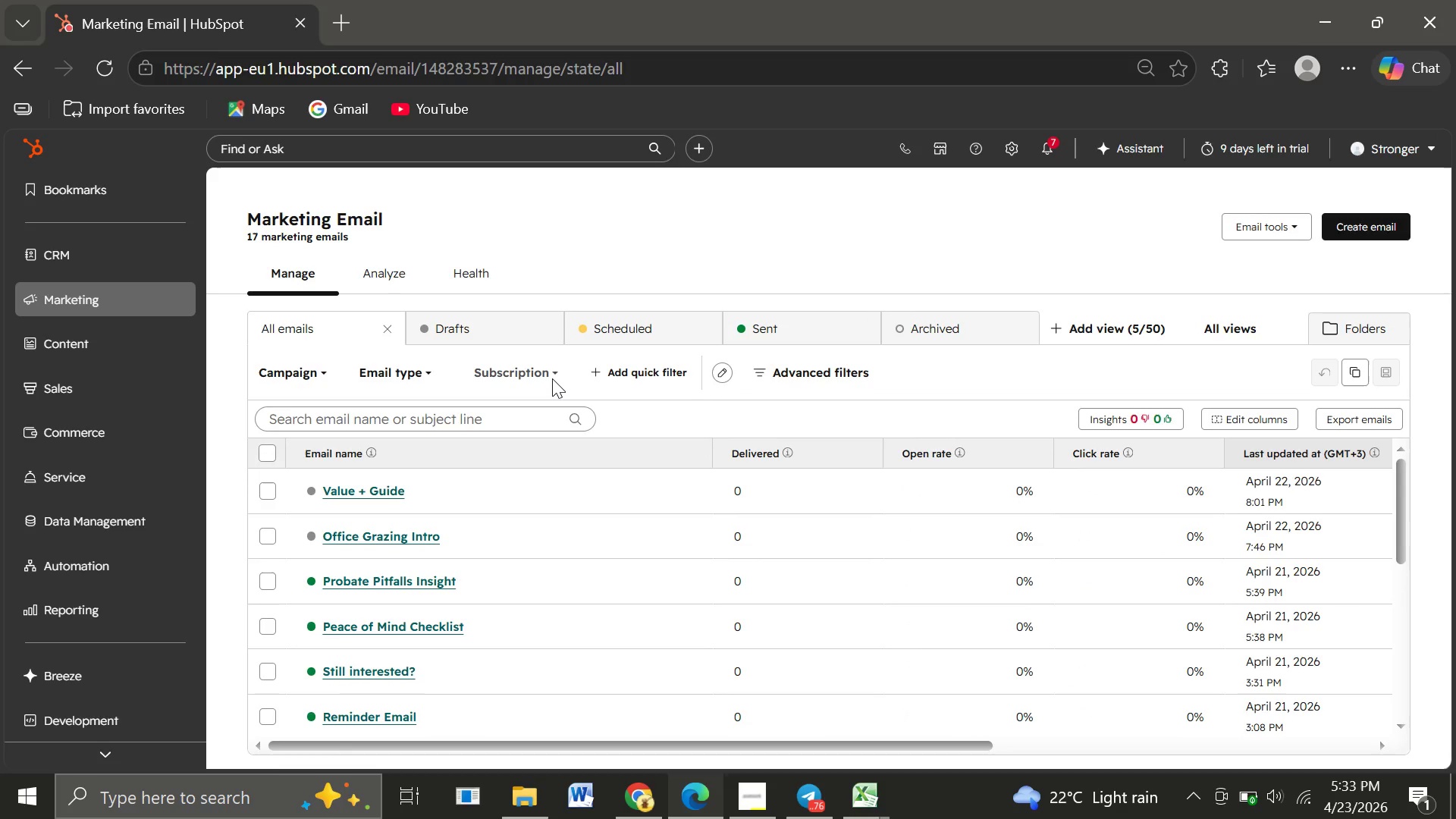 
left_click([1348, 228])
 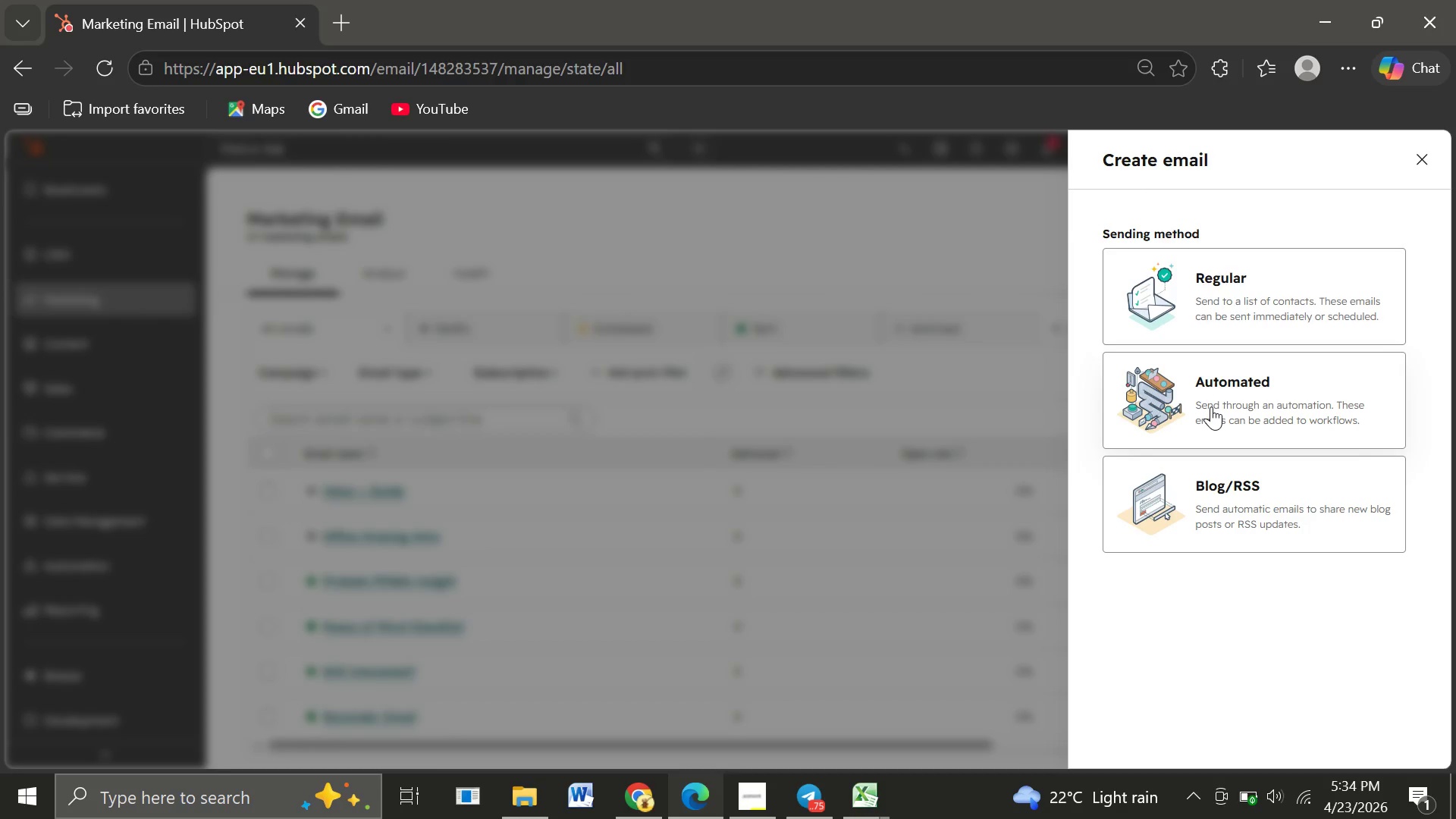 
left_click([1211, 406])
 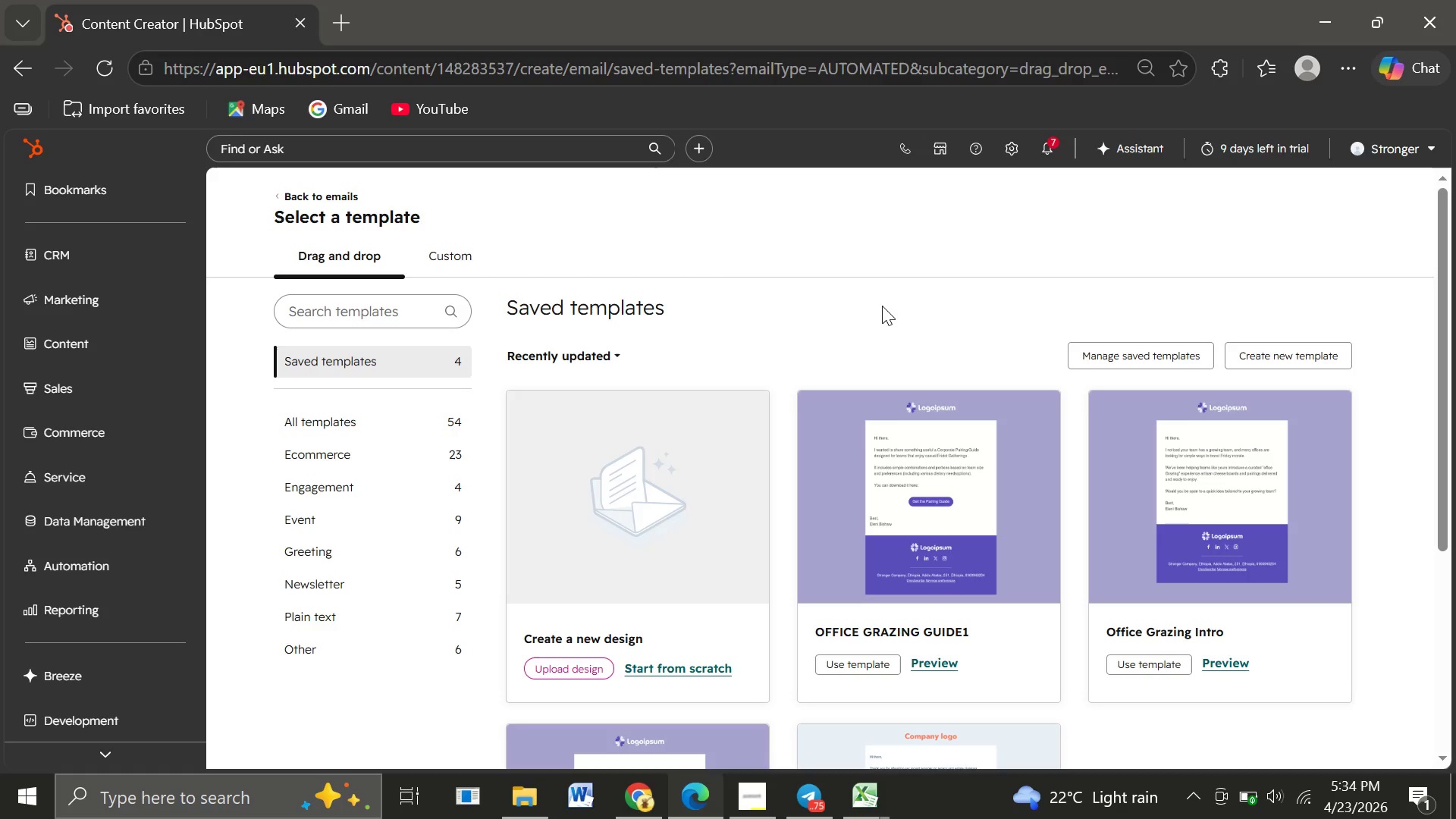 
wait(13.73)
 